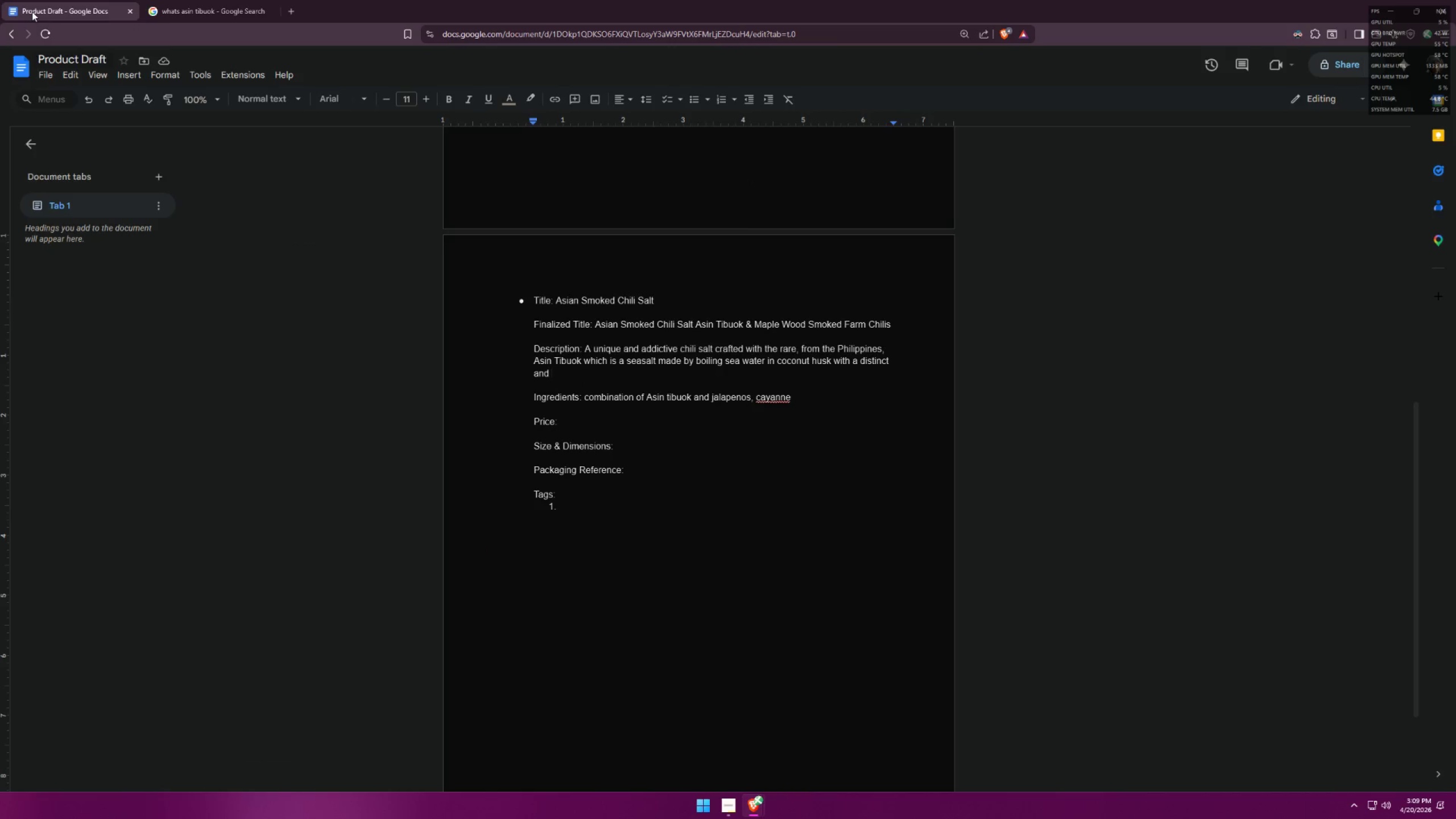 
key(Backspace)
key(Backspace)
key(Backspace)
key(Backspace)
type(earthly and slightly s)
key(Backspace)
type(fruity flavor)
 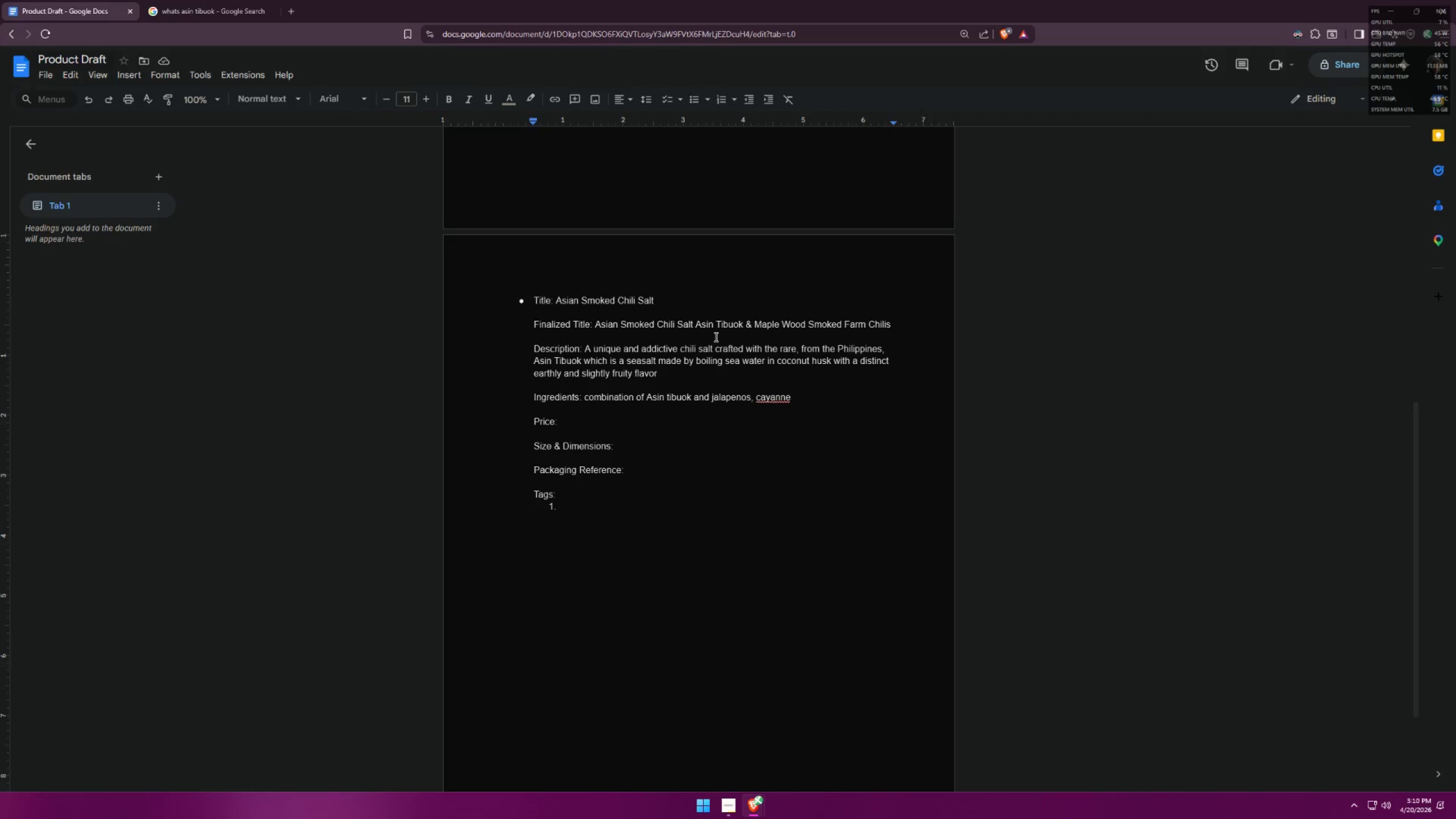 
wait(13.72)
 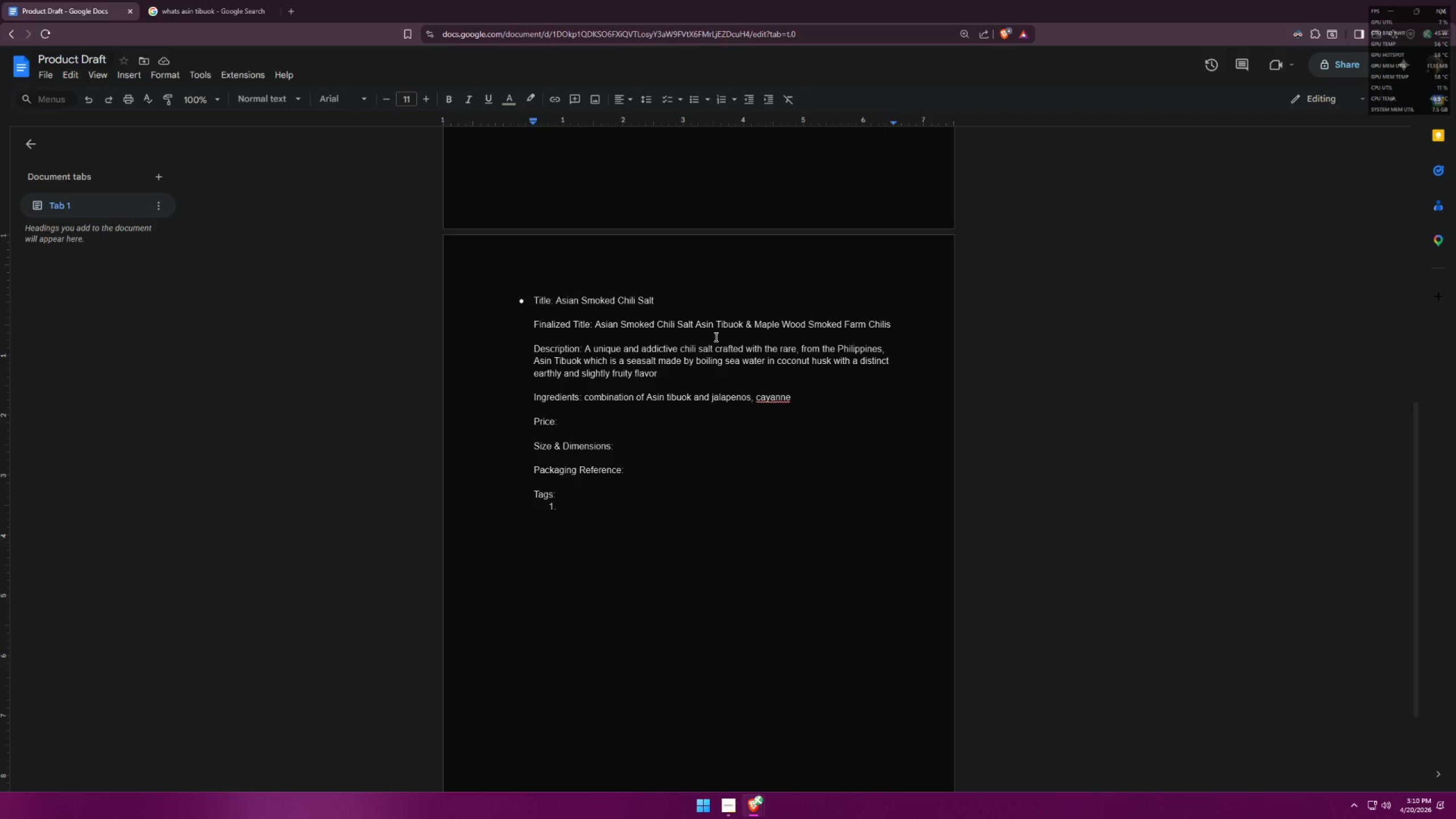 
left_click([742, 353])
 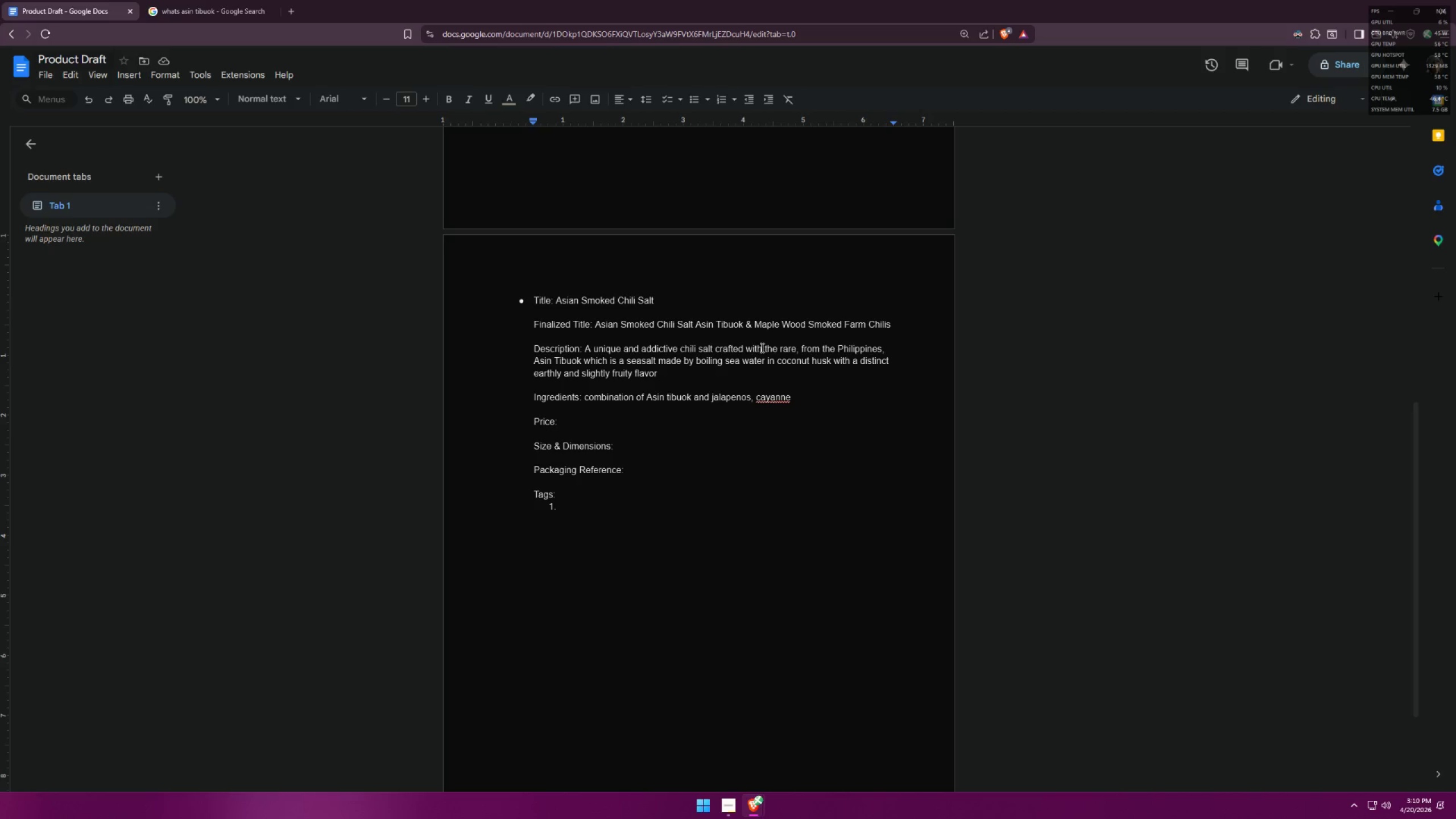 
left_click([762, 348])
 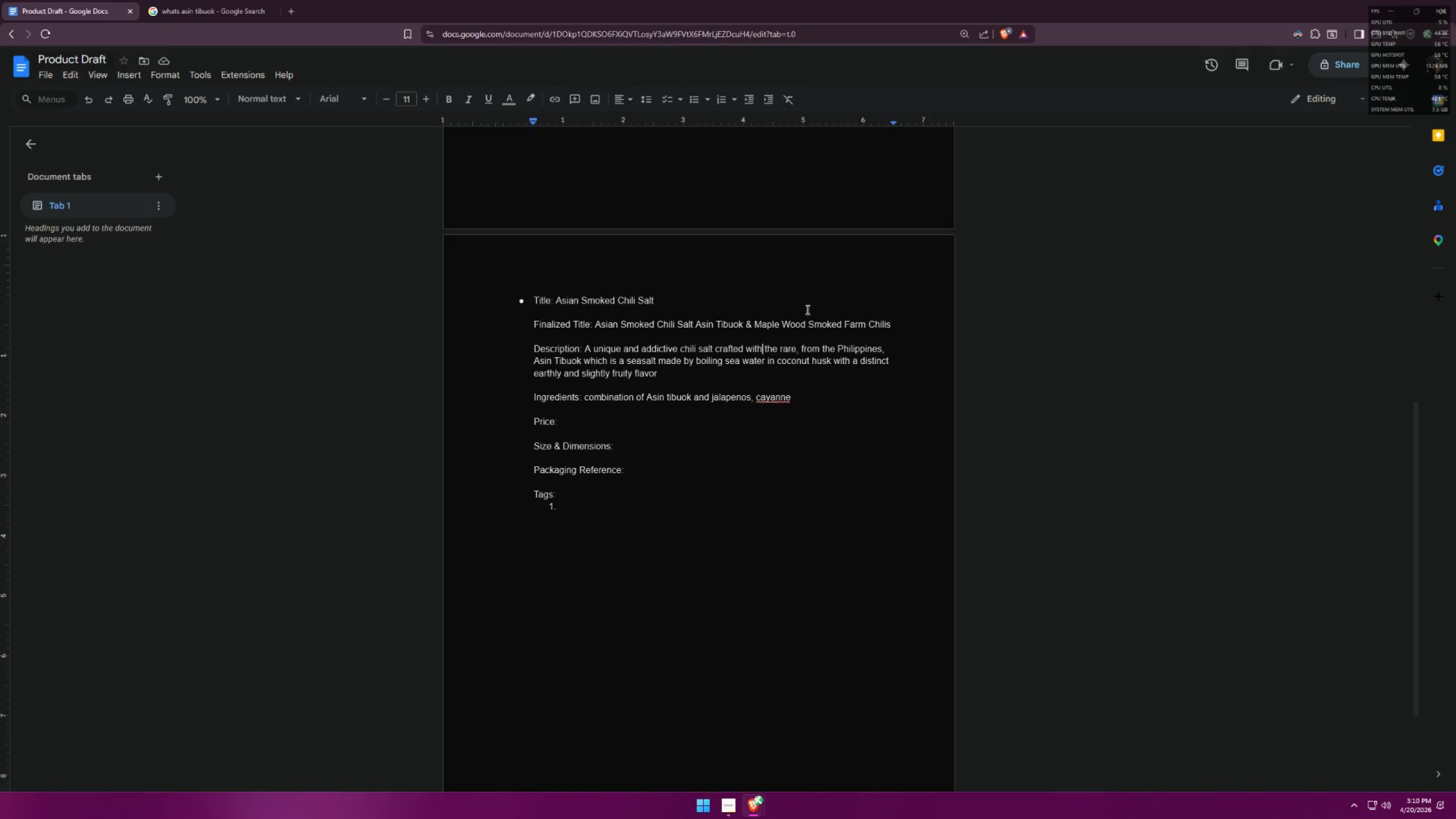 
key(Space)
 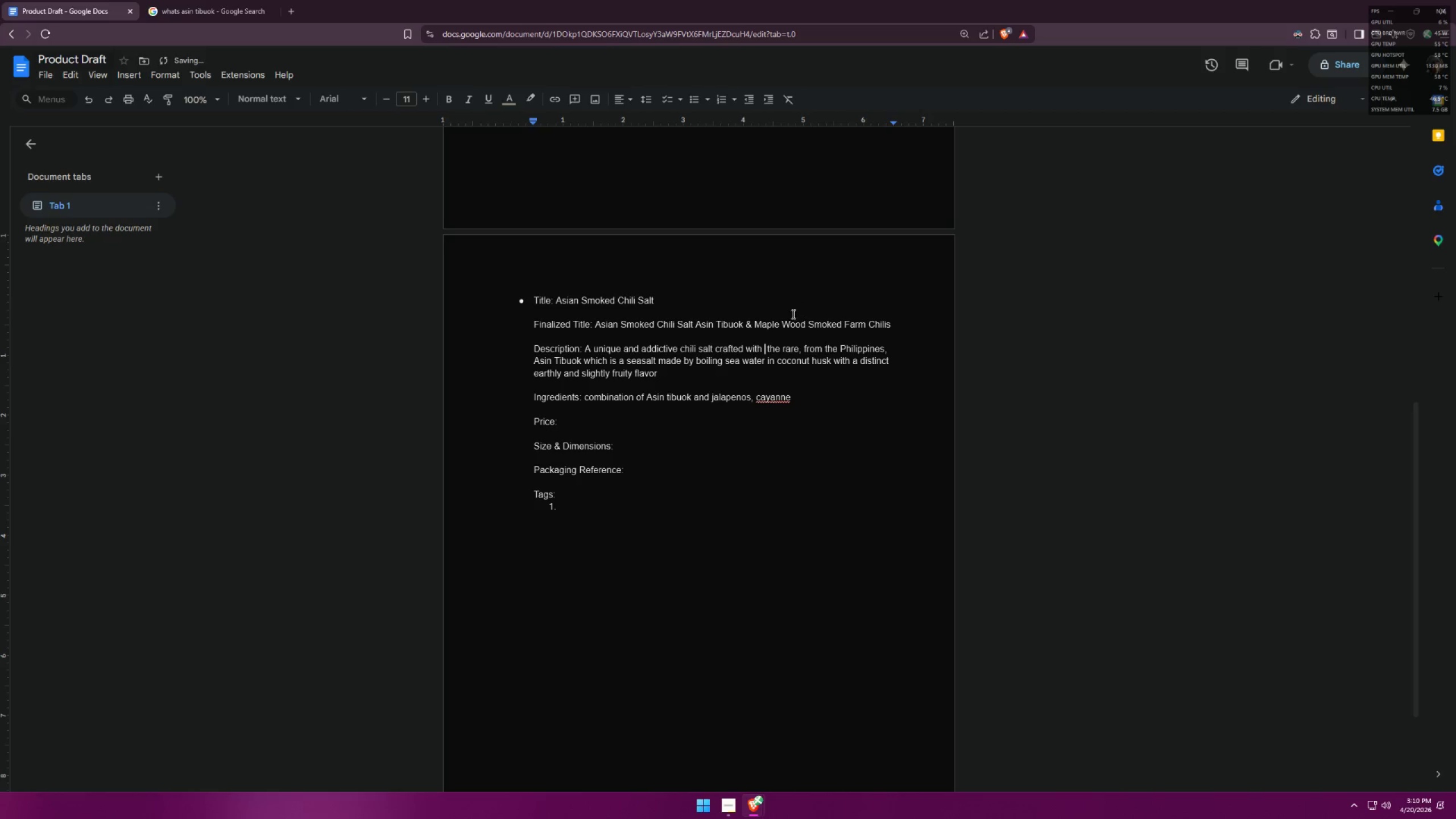 
type(farm-grown chillies slowly smoked over mapel)
key(Backspace)
key(Backspace)
type(le wood for a dee)
key(Backspace)
key(Backspace)
key(Backspace)
key(Backspace)
 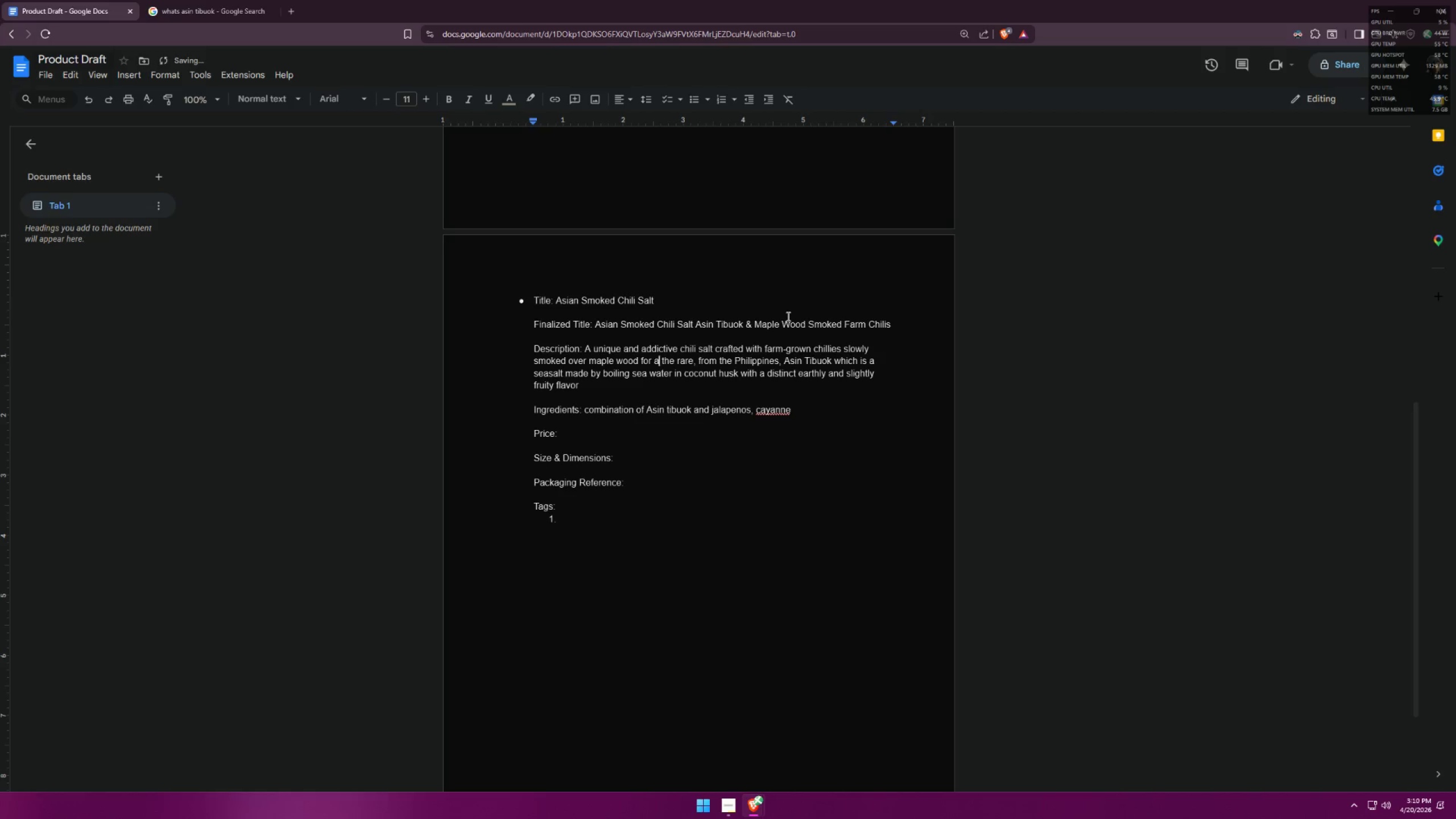 
key(Space)
 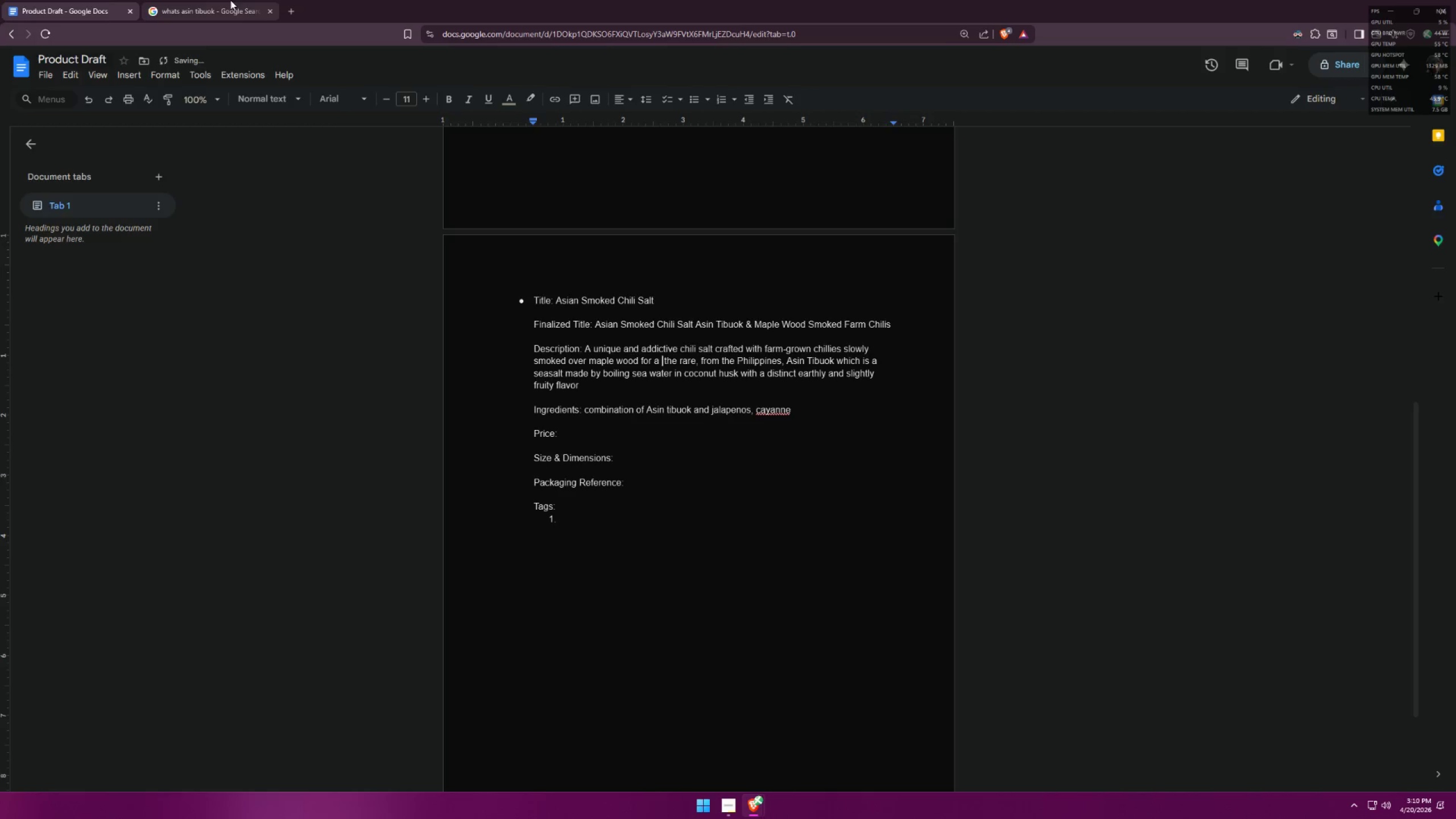 
left_click([215, 0])
 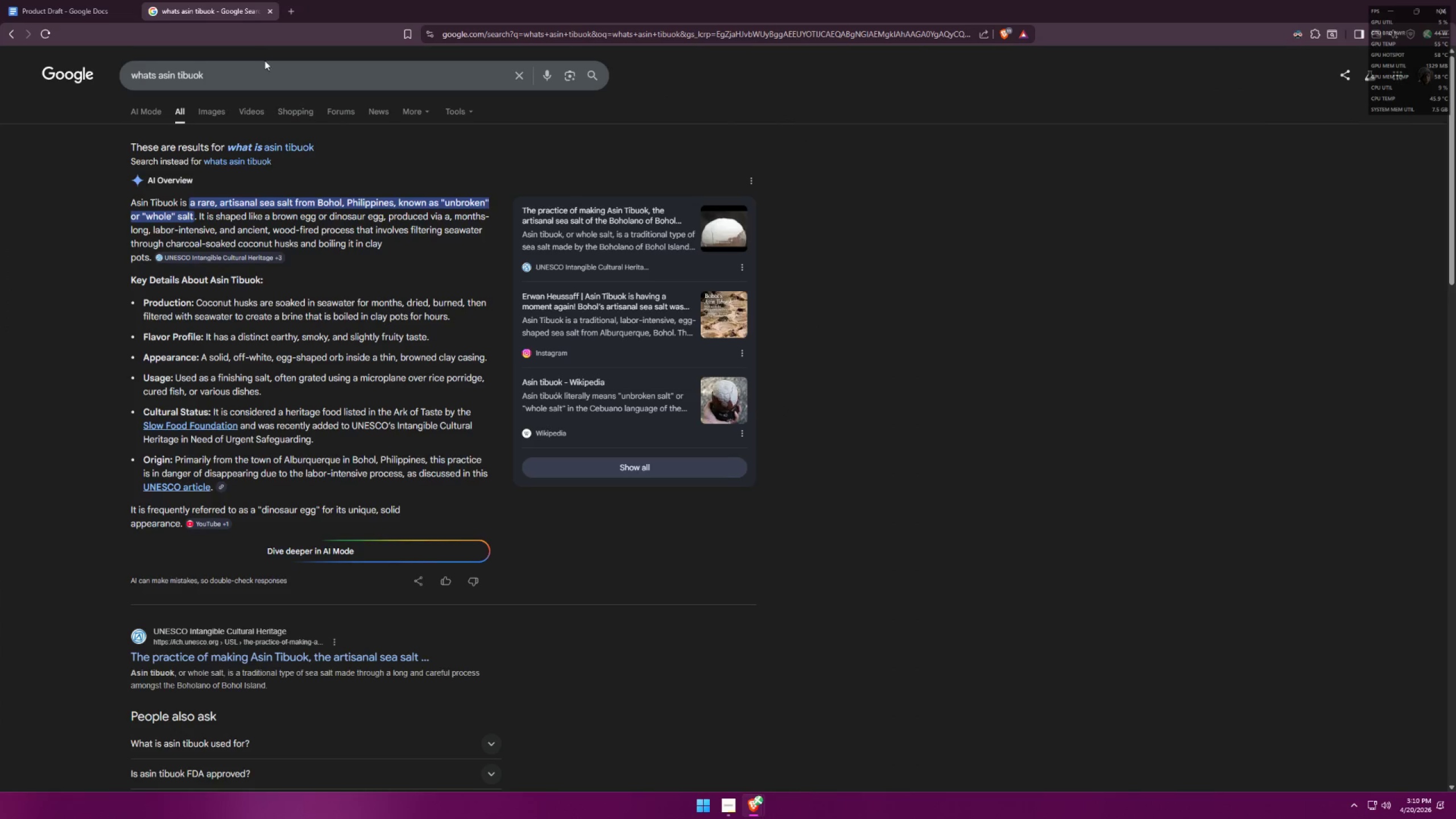 
left_click_drag(start_coordinate=[263, 68], to_coordinate=[16, 53])
 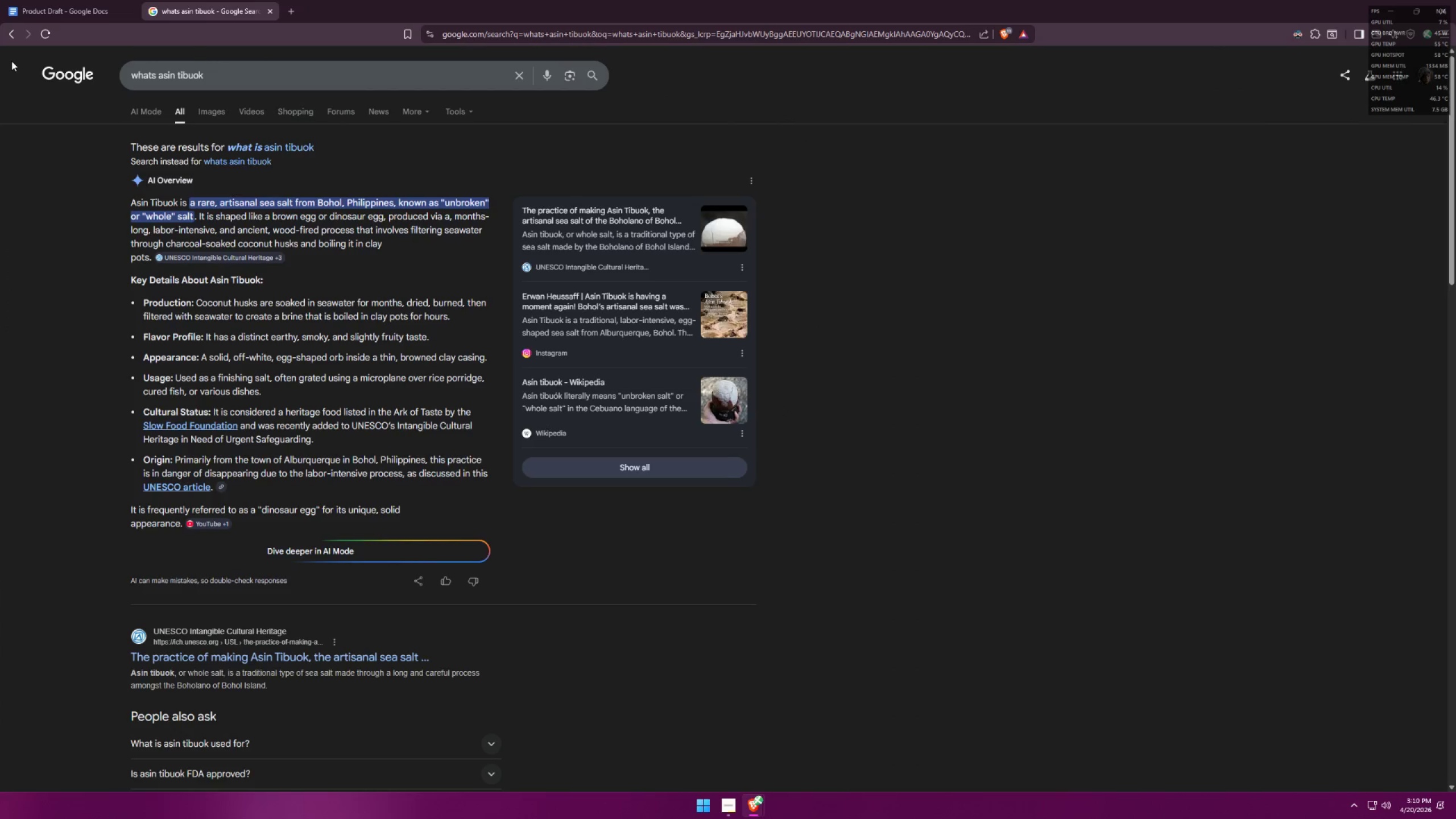 
key(Control+ControlLeft)
 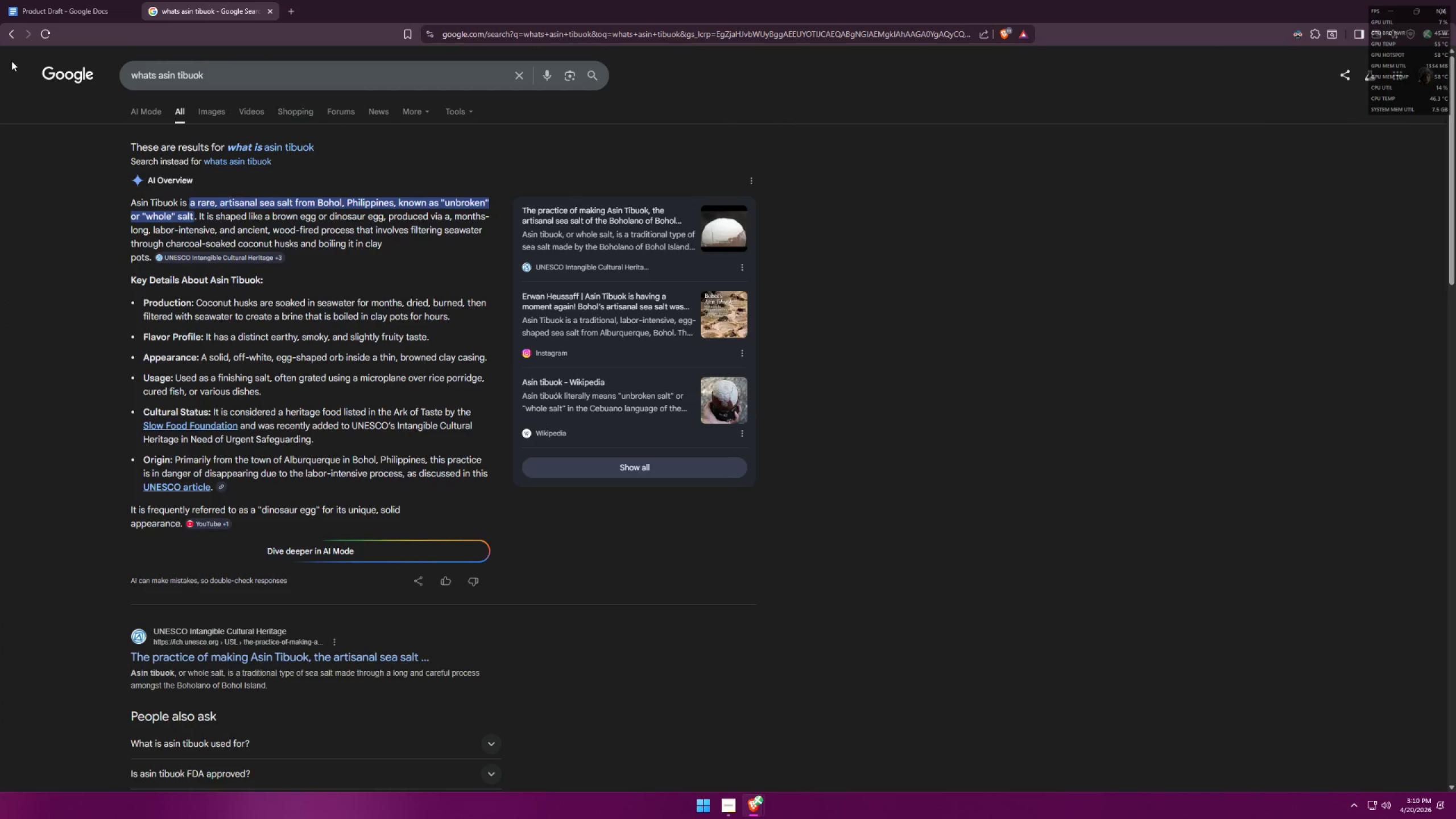 
key(Control+A)
 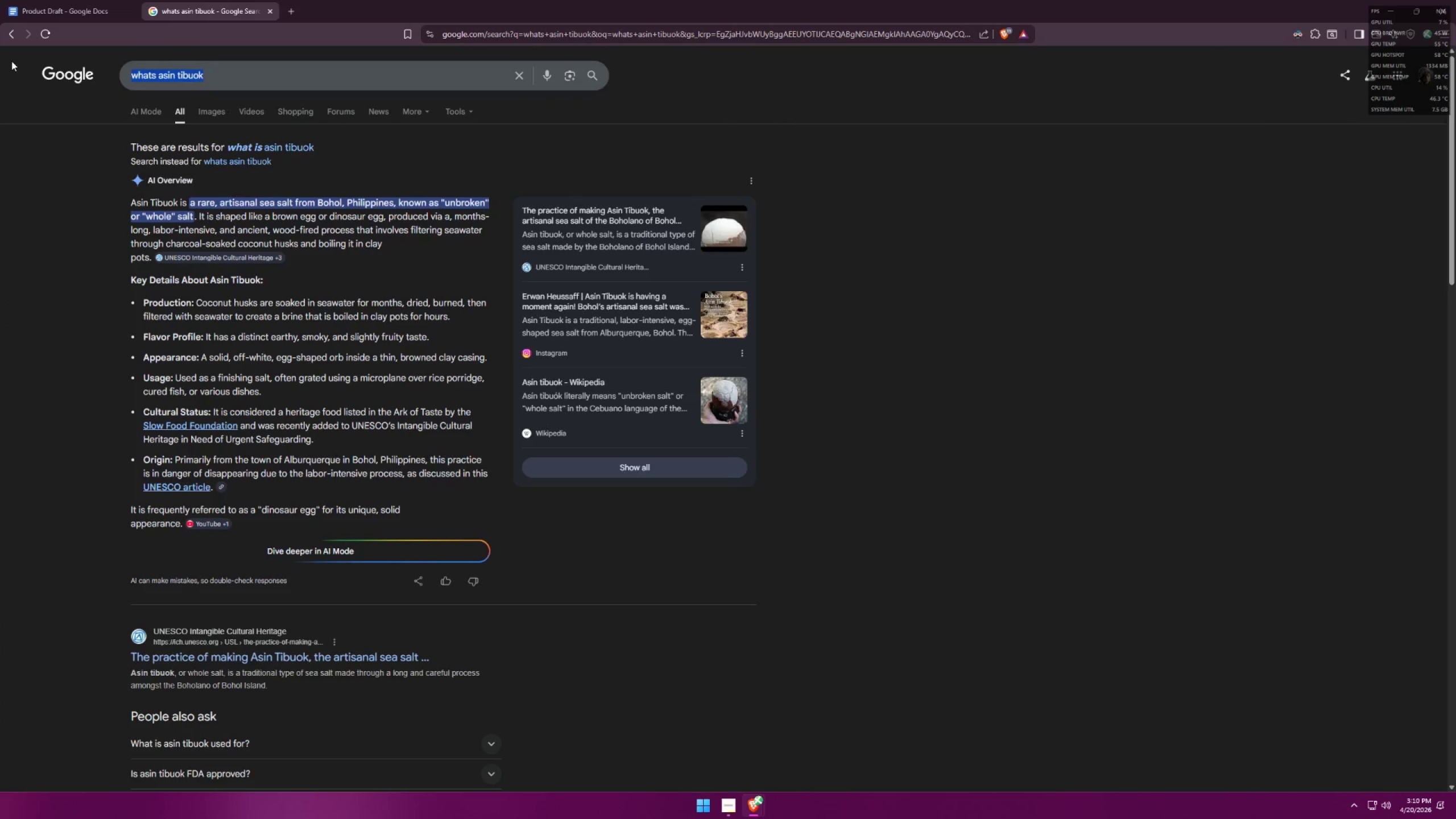 
type(what does maple wood )
 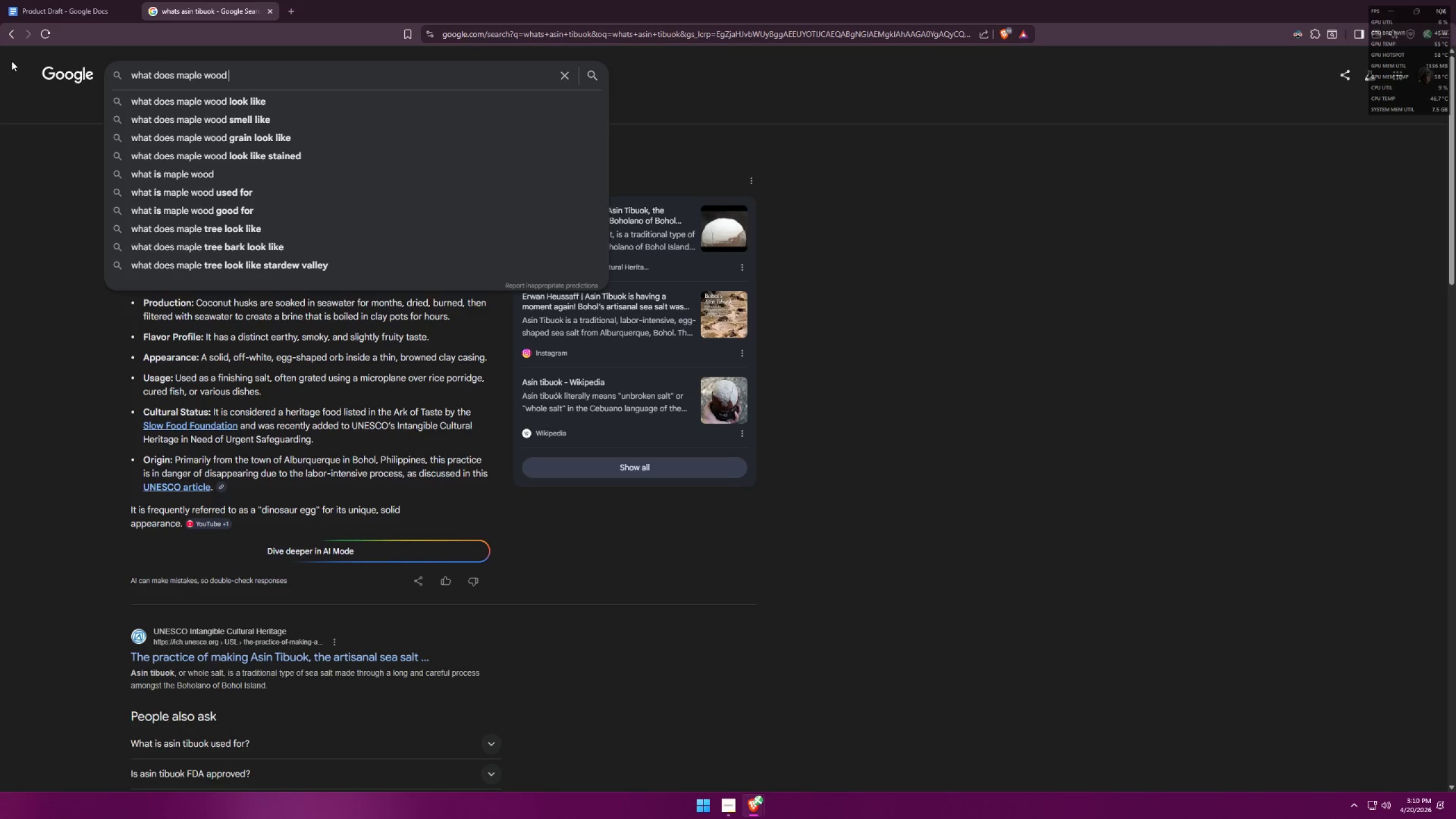 
type(flavor )
 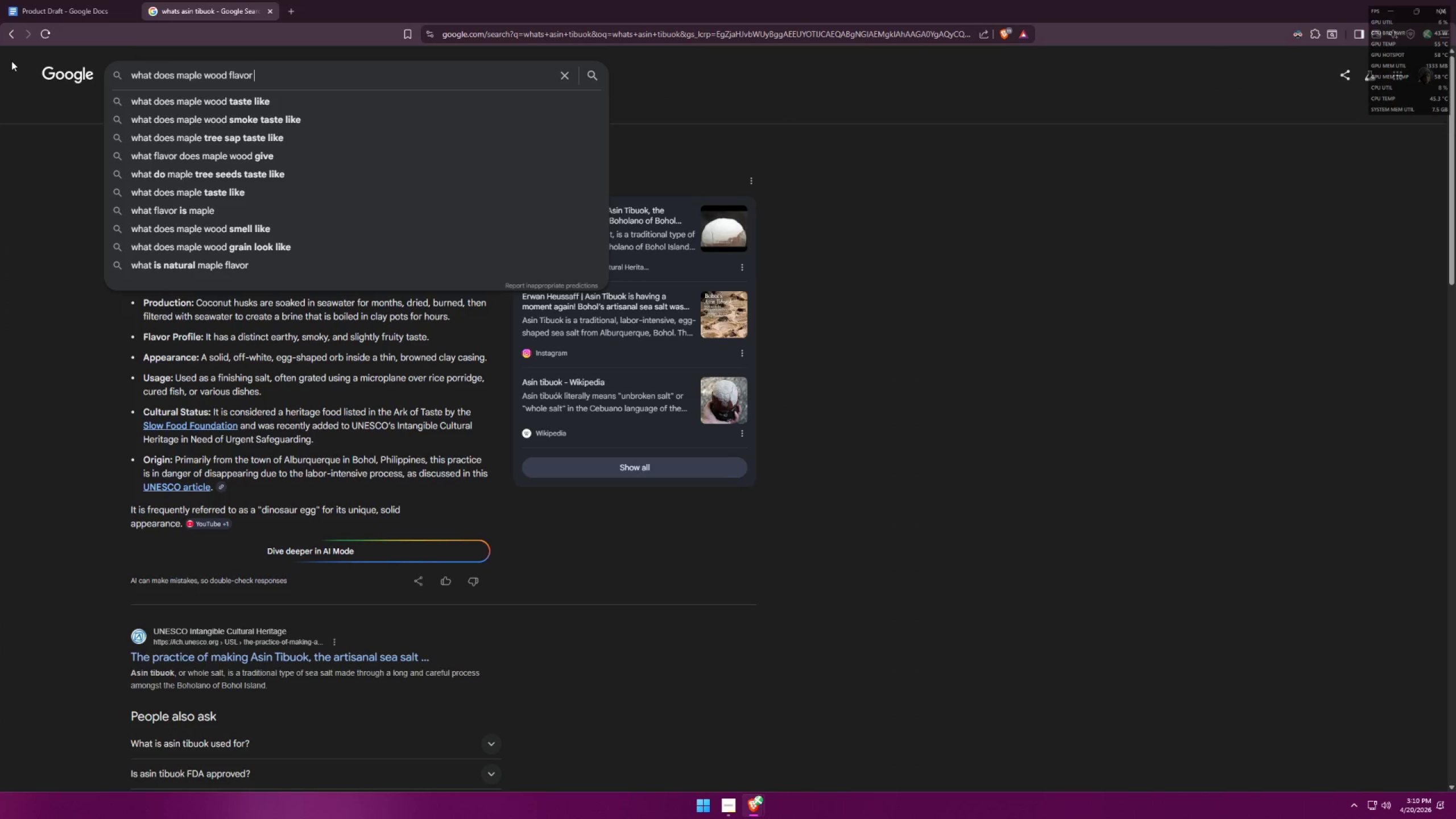 
key(ArrowDown)
 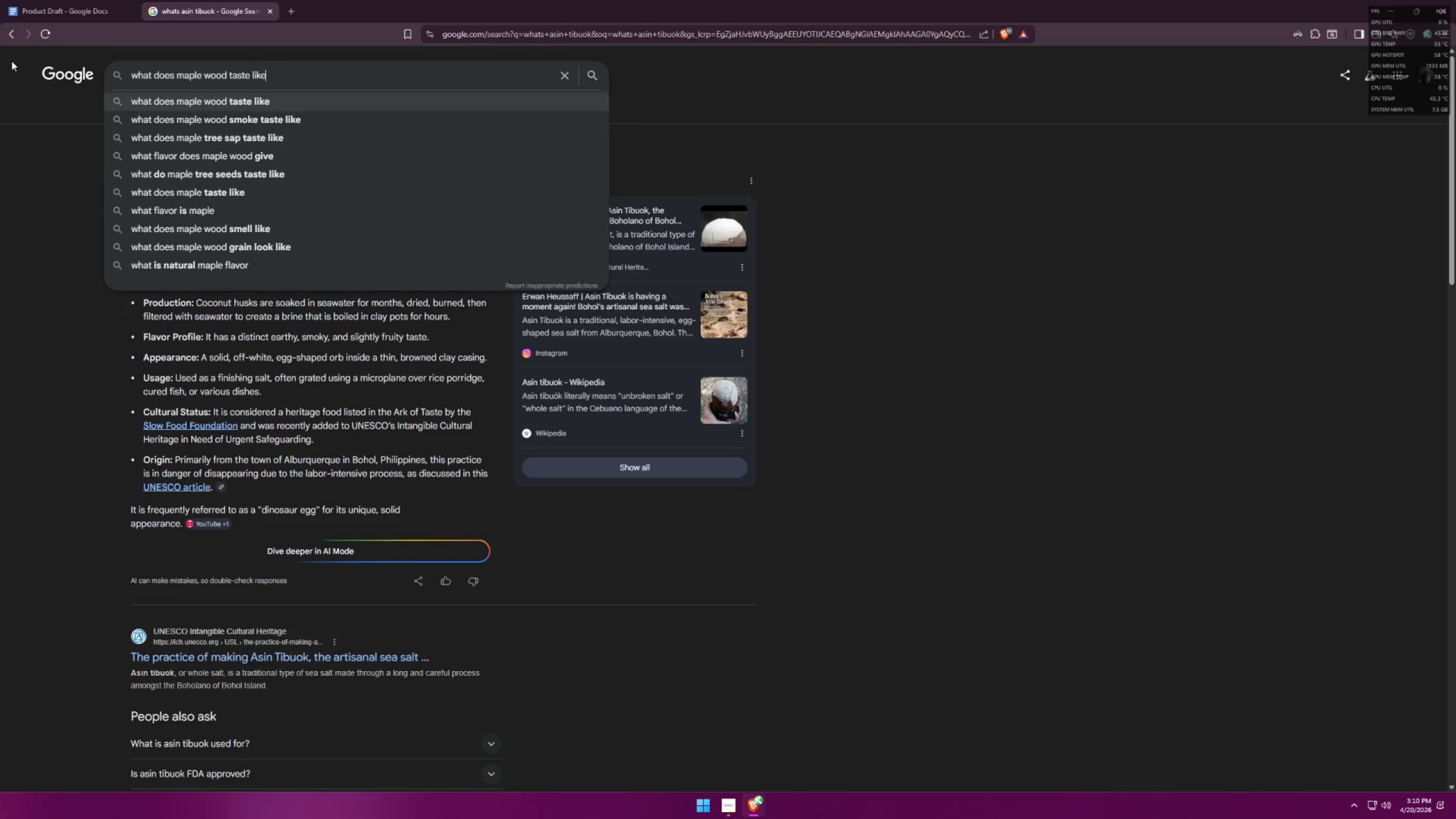 
key(Enter)
 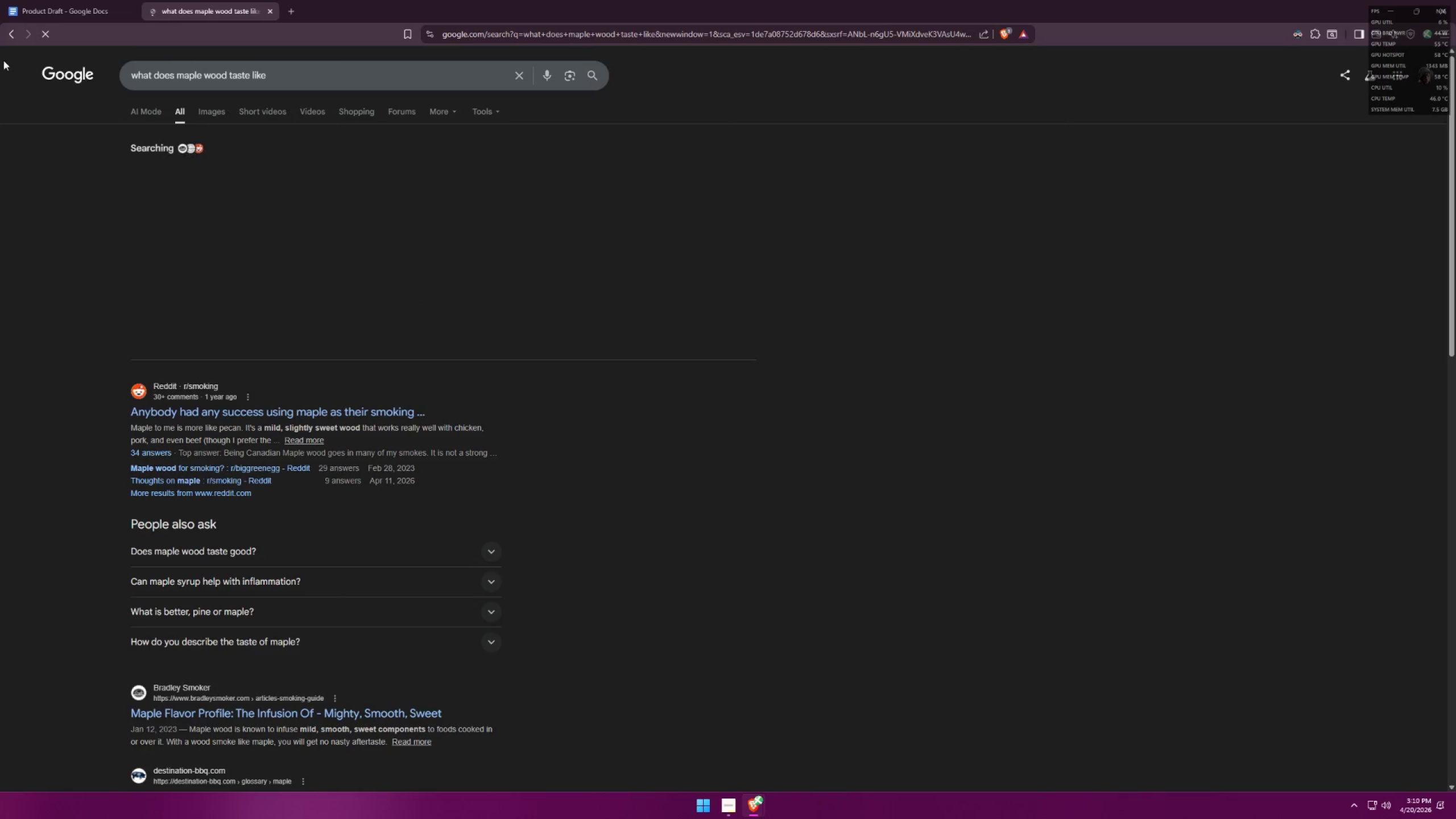 
left_click([282, 79])
 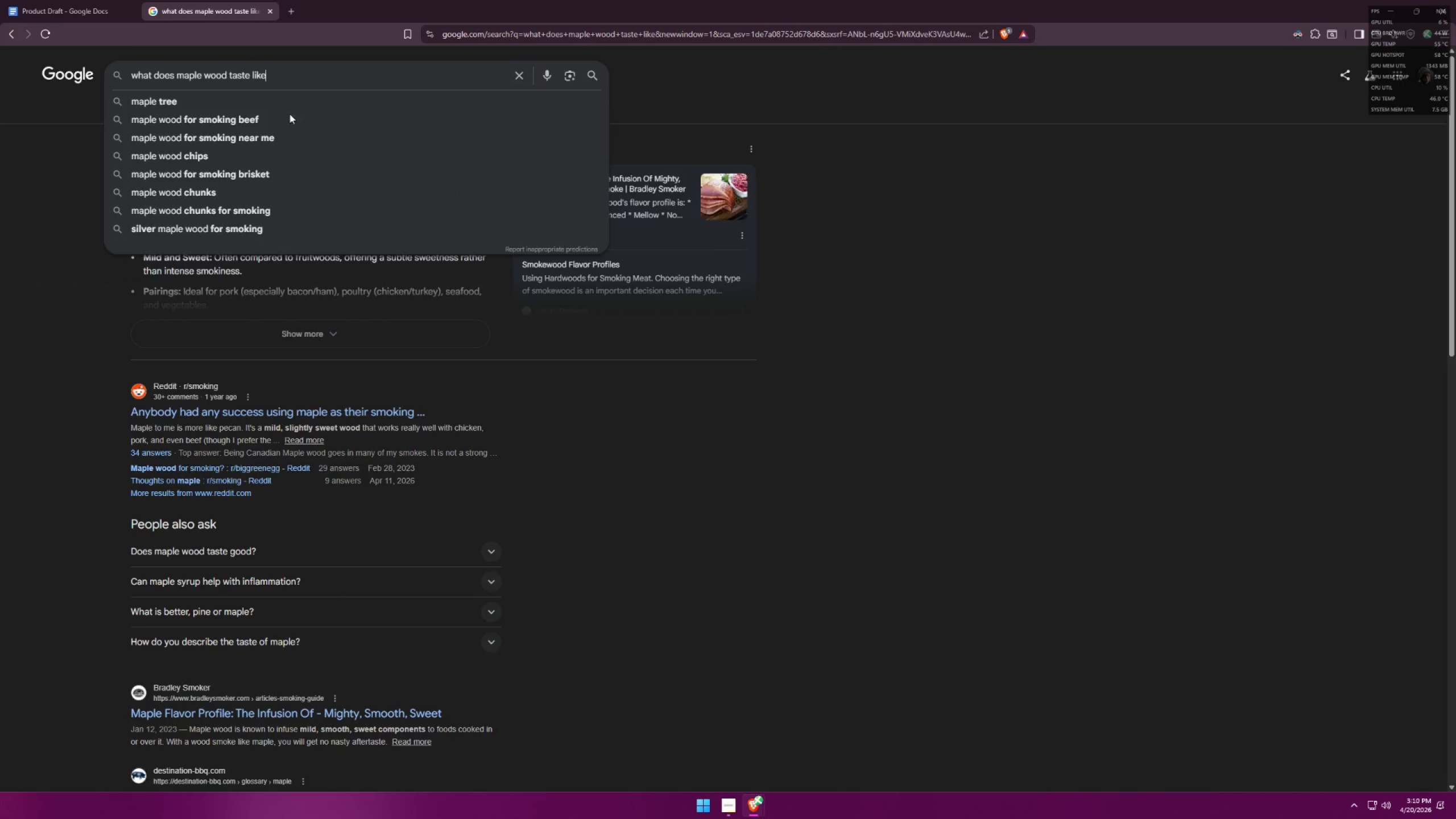 
type( if smoked)
 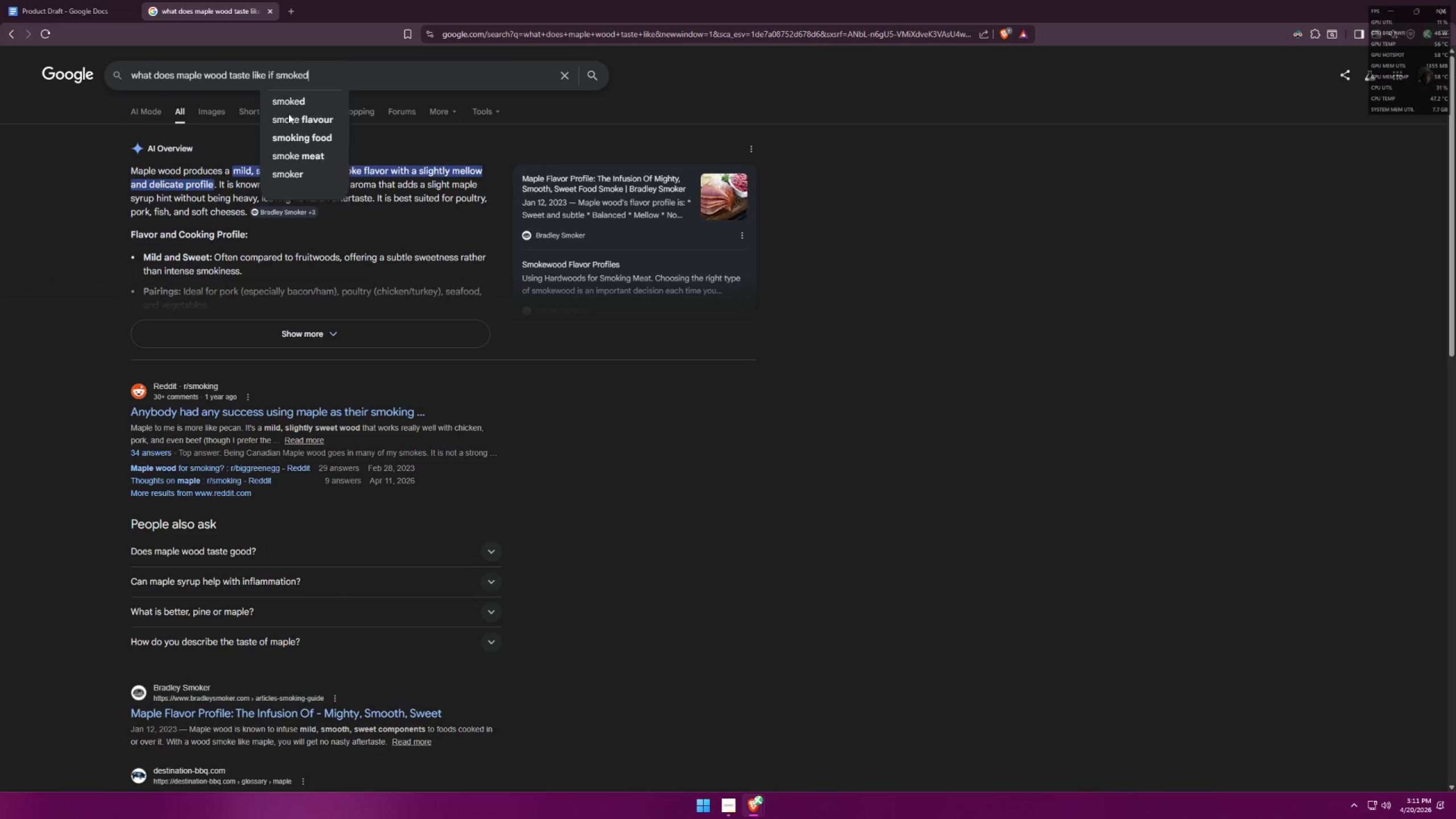 
key(Enter)
 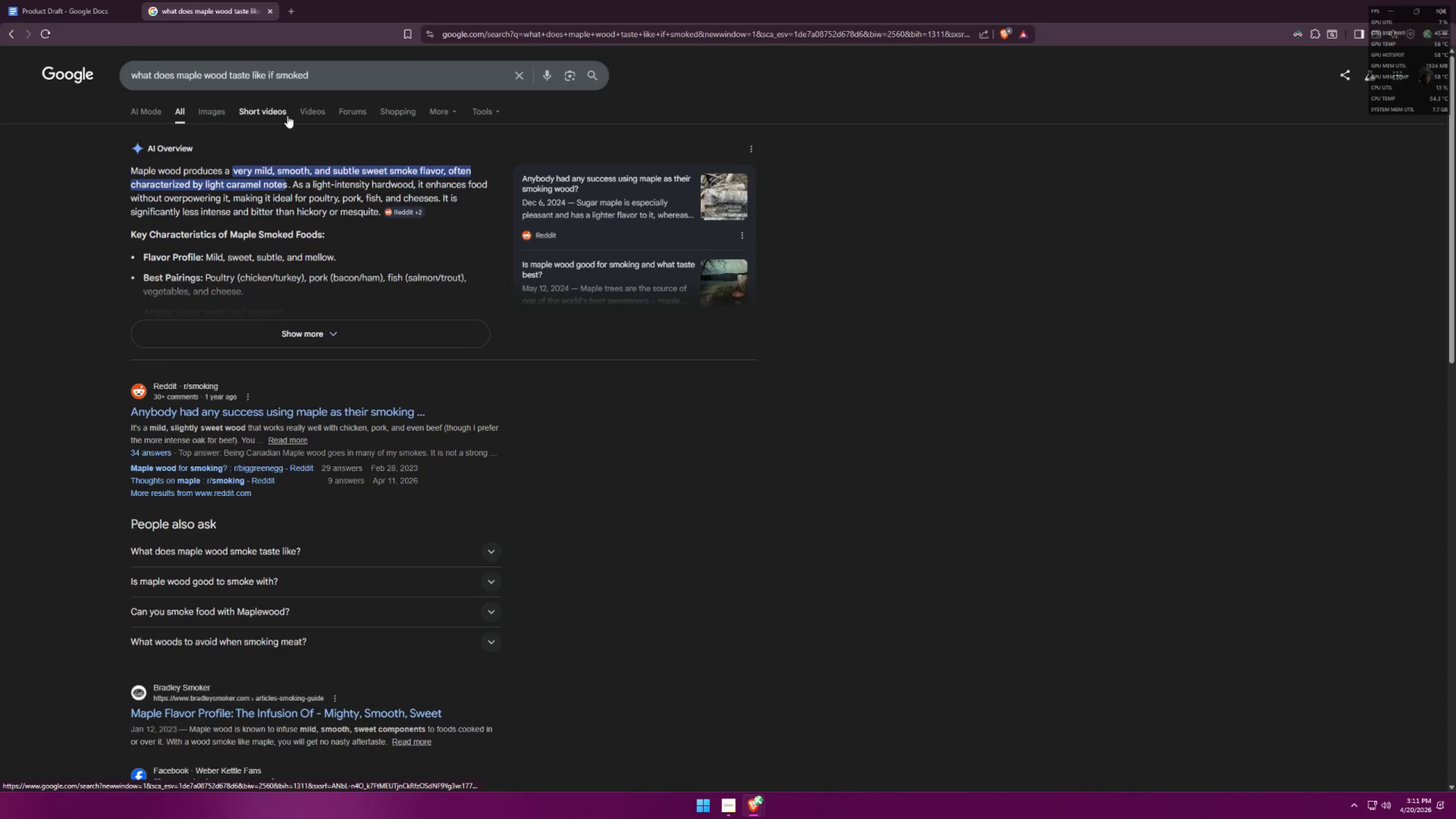 
mouse_move([17, 12])
 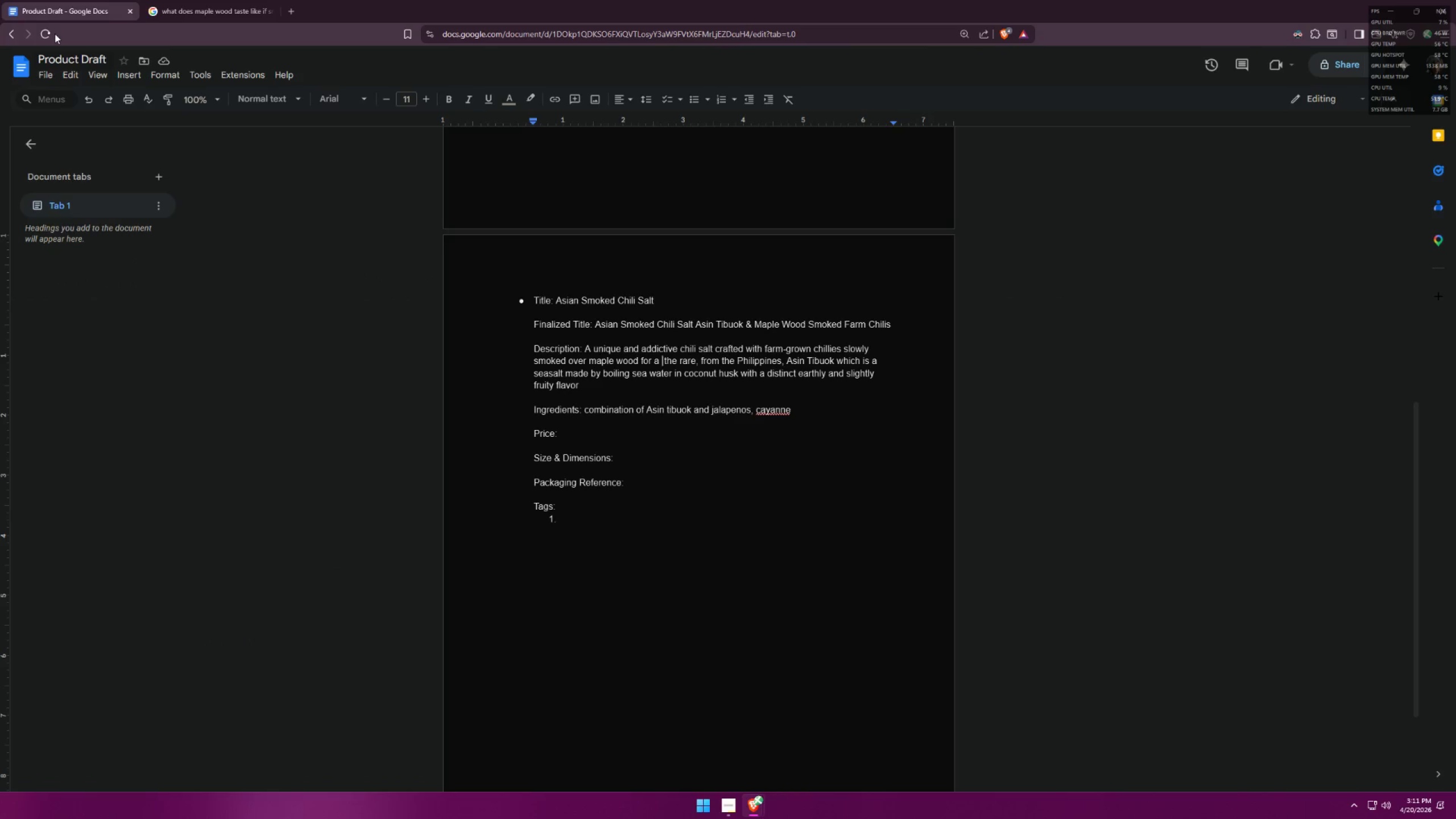 
key(Backspace)
 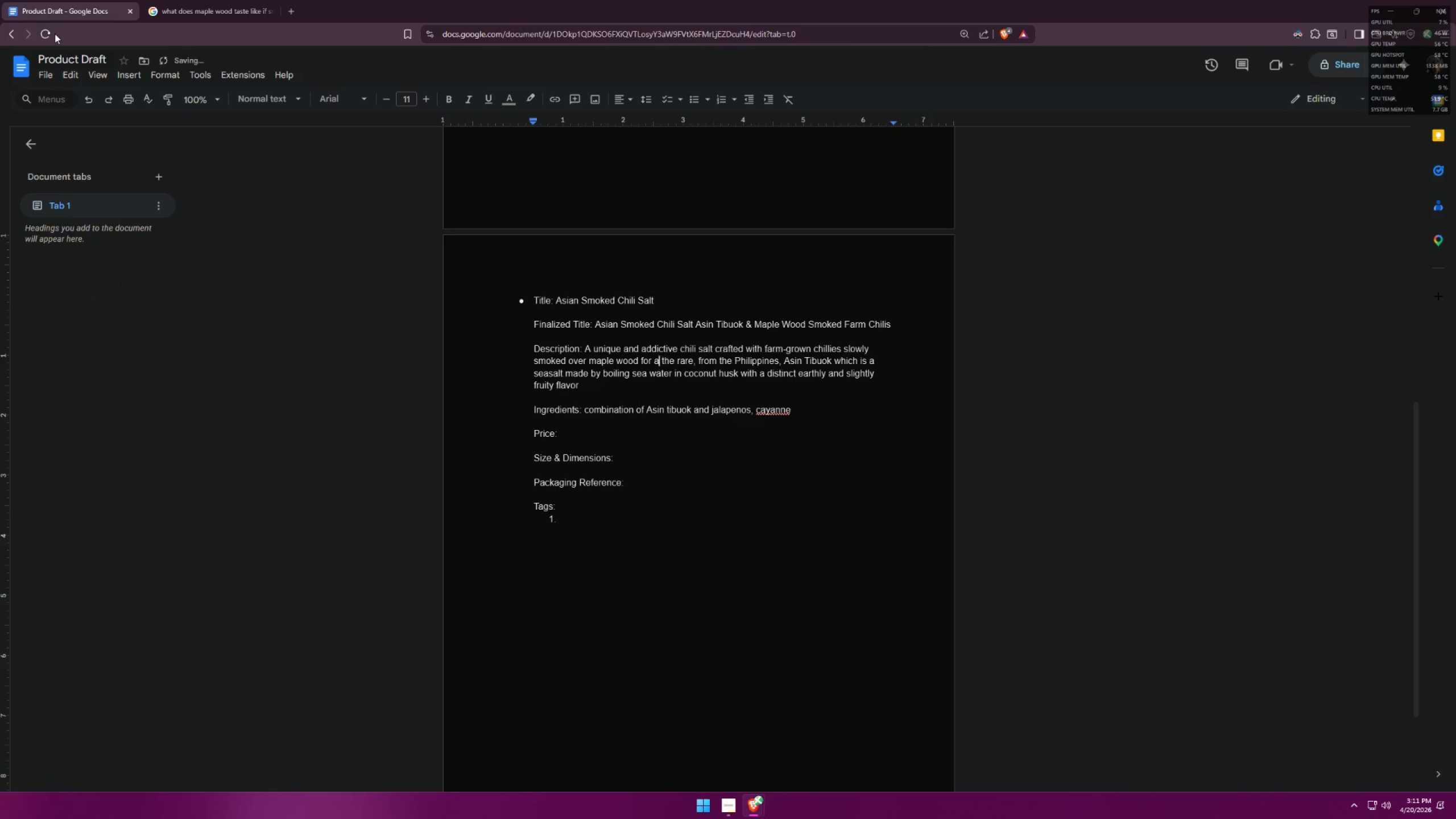 
key(Backspace)
 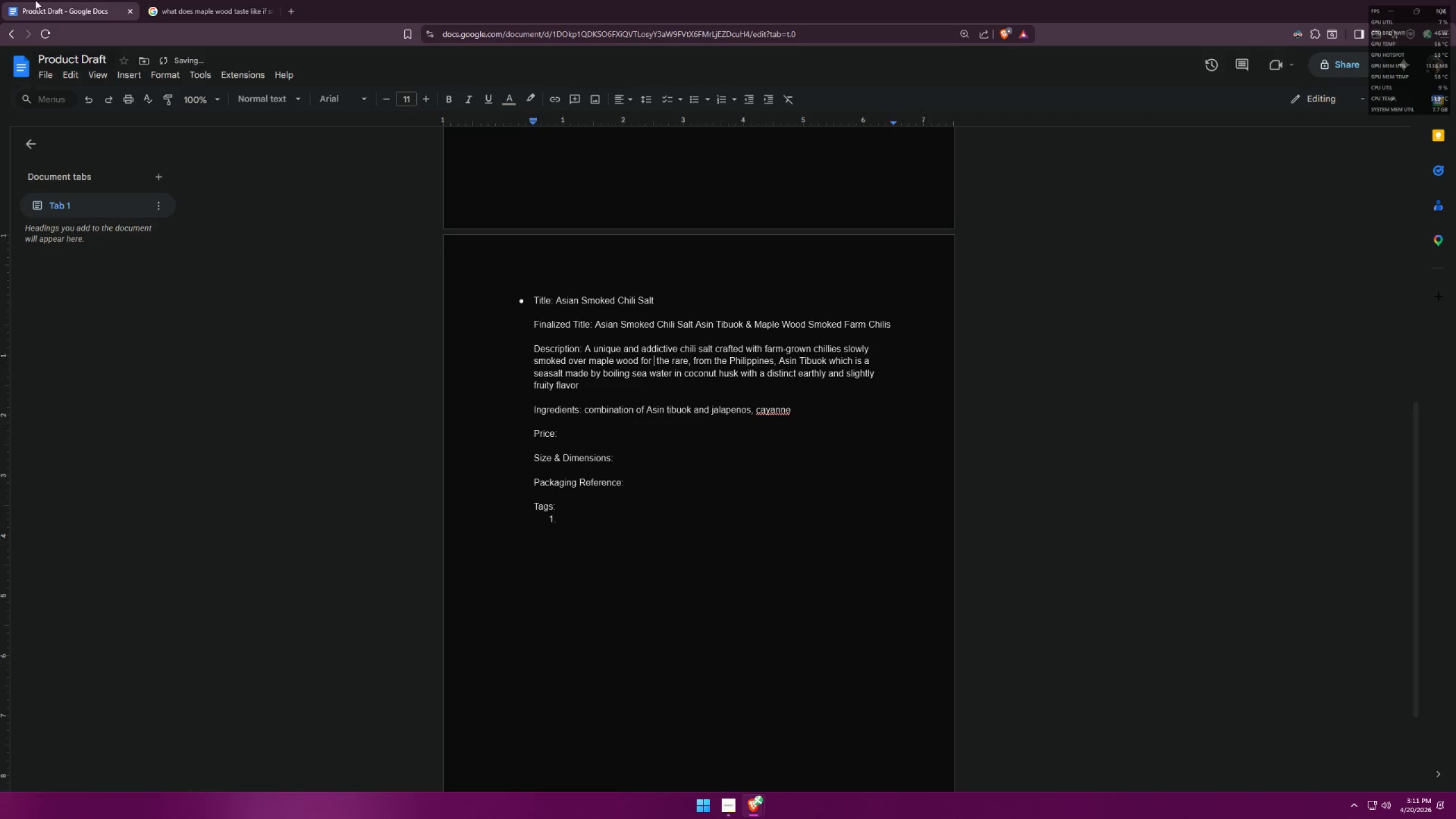 
left_click([195, 0])
 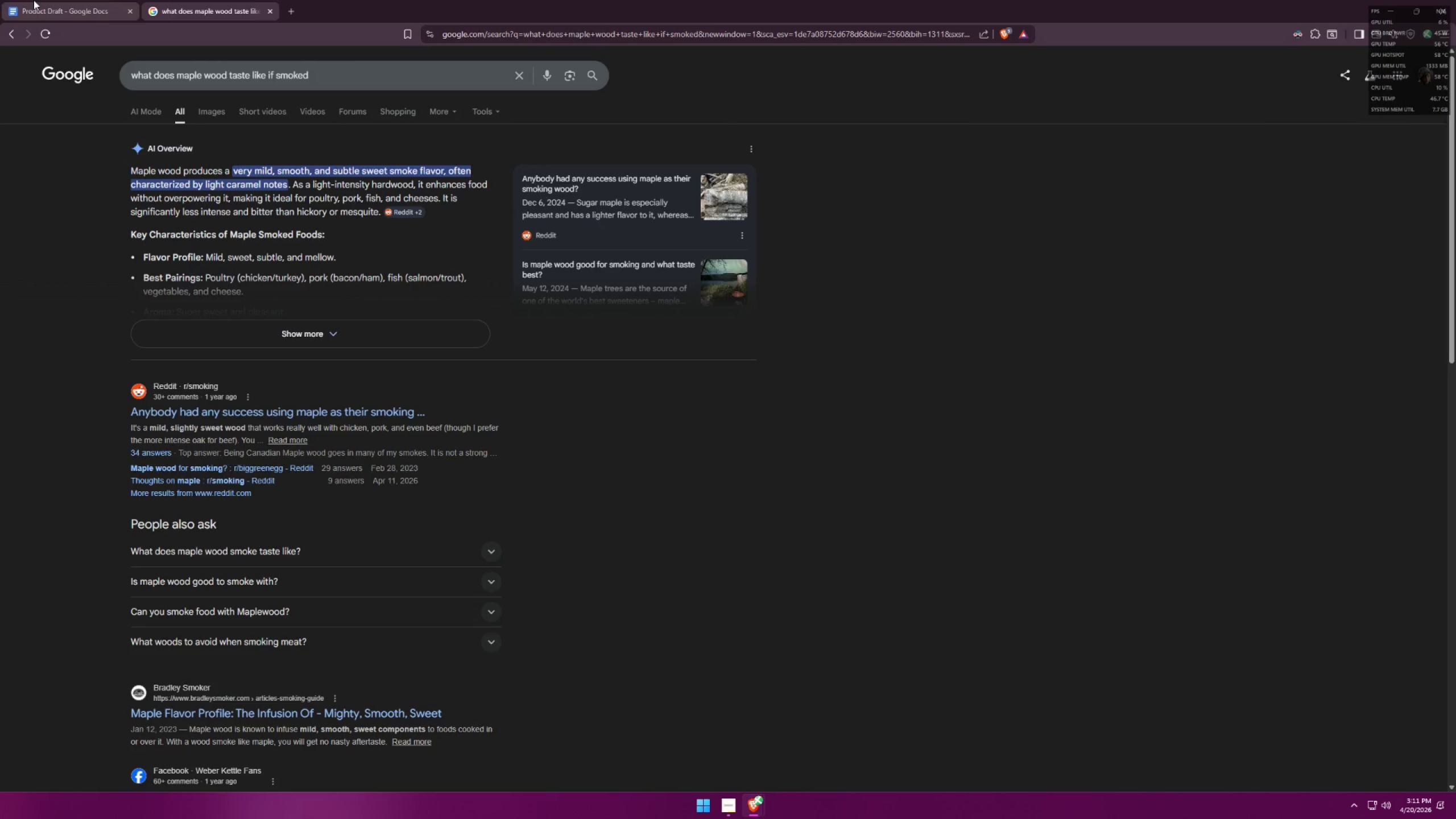 
left_click([34, 0])
 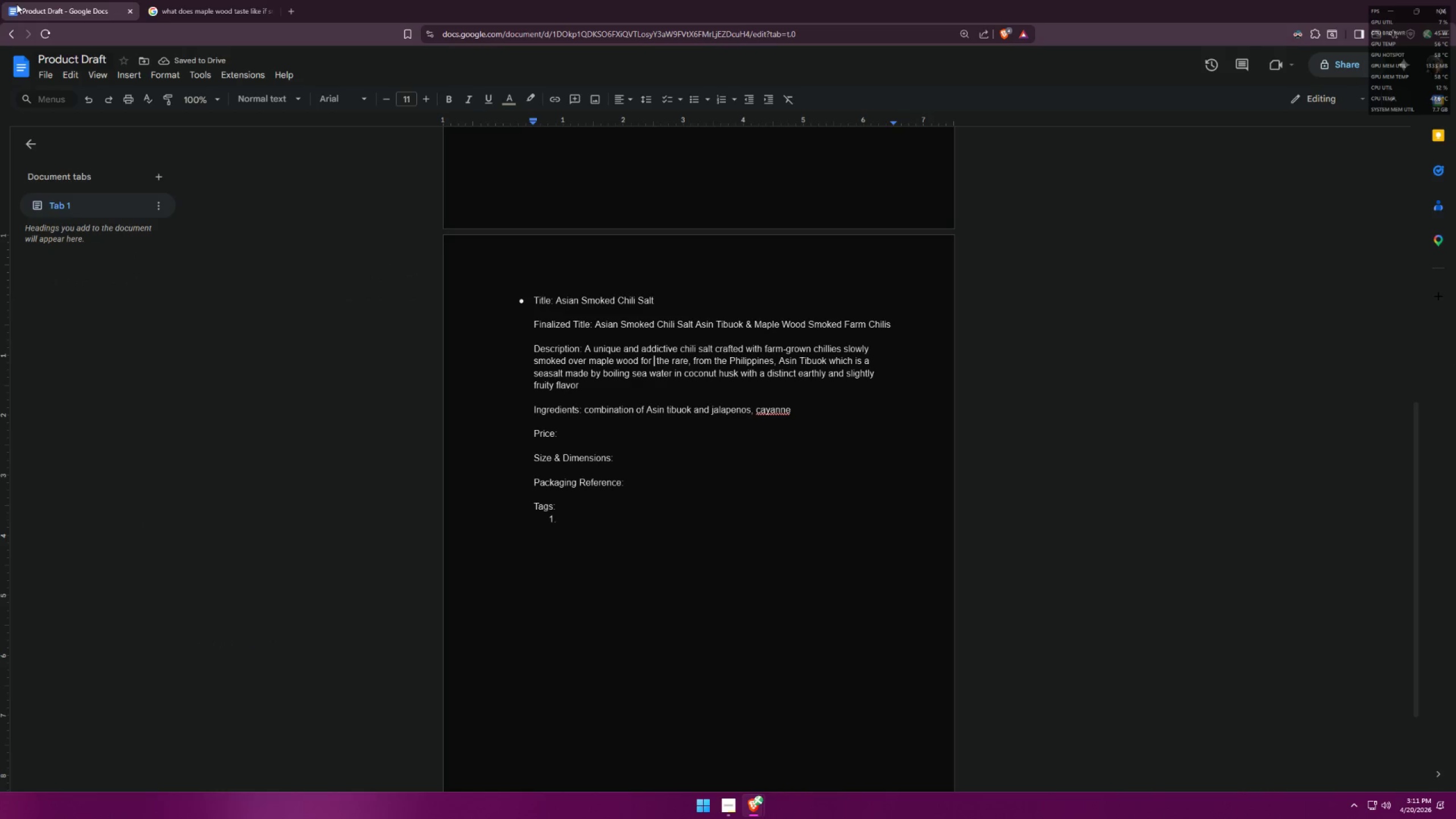 
type(subtle sweet )
 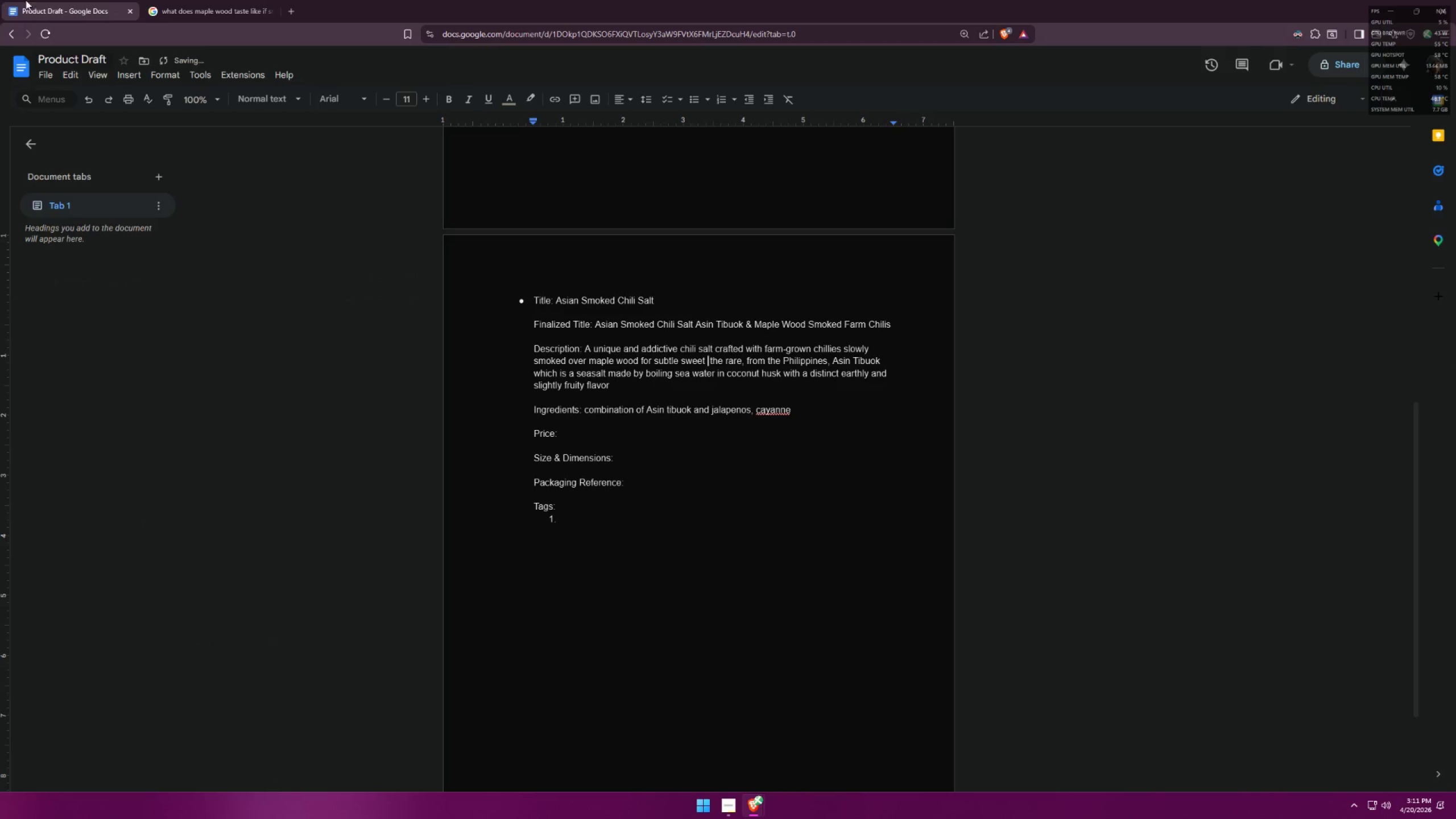 
left_click([196, 0])
 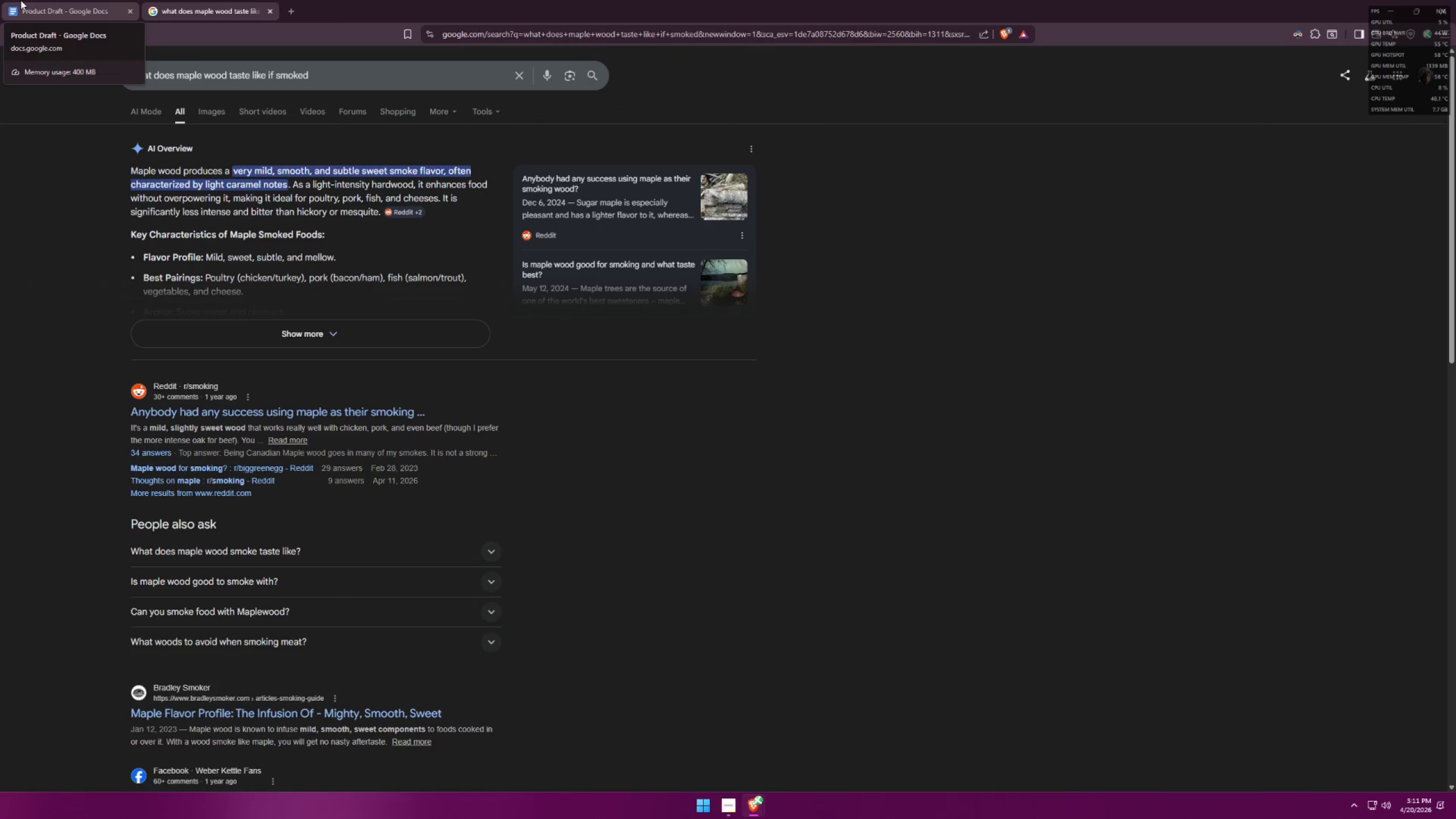 
wait(5.25)
 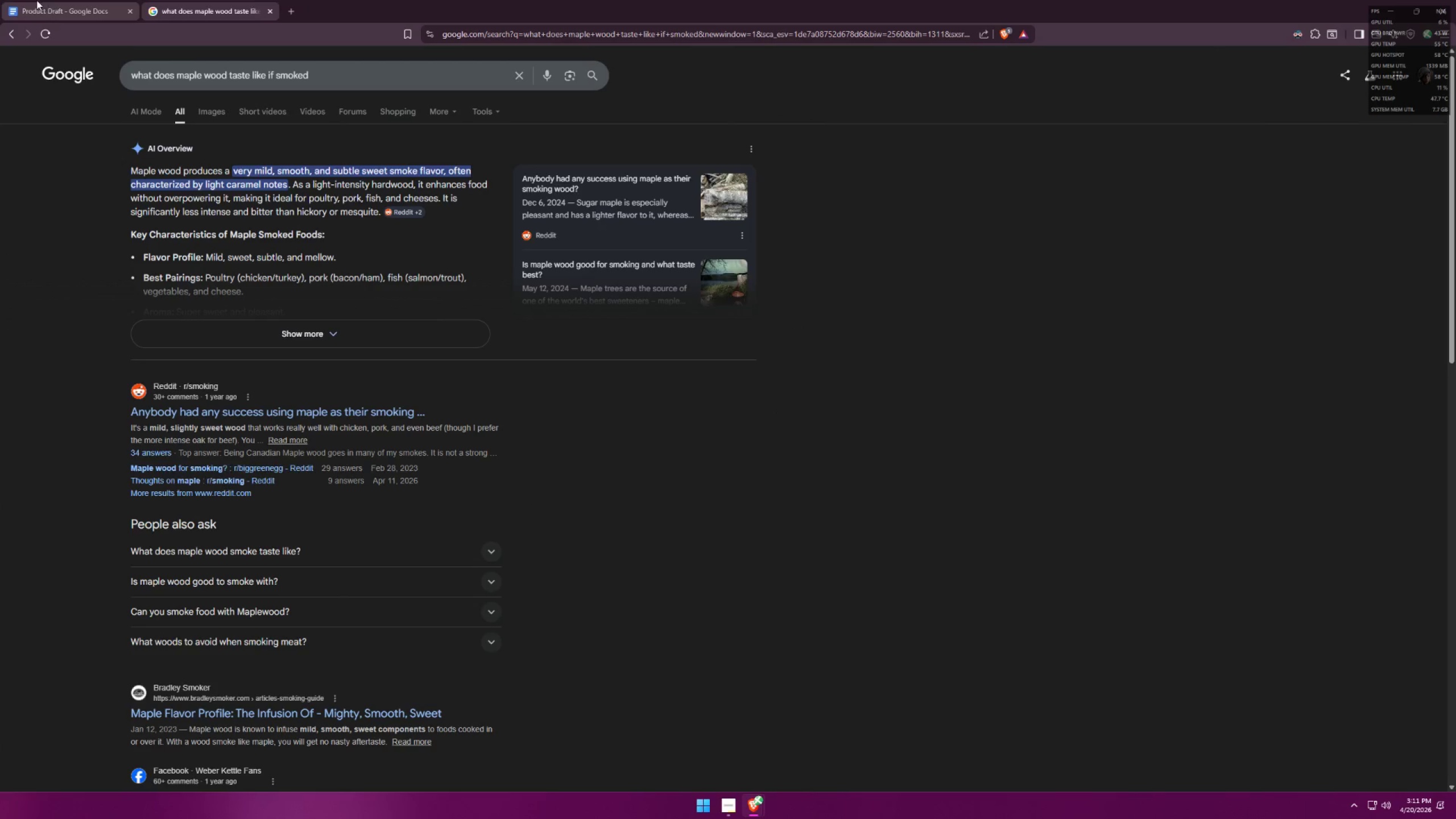 
left_click([20, 0])
 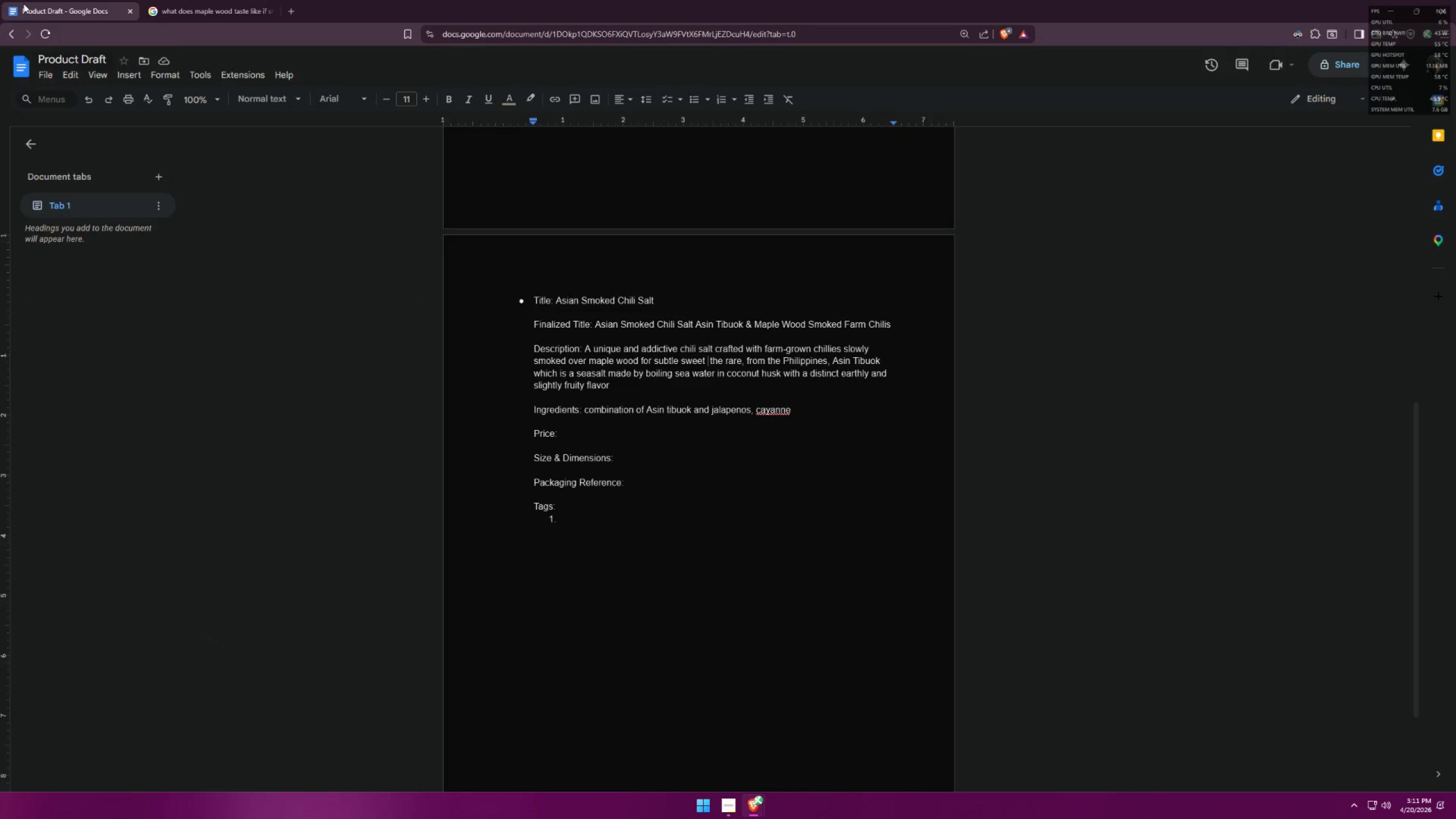 
type(heat.)
 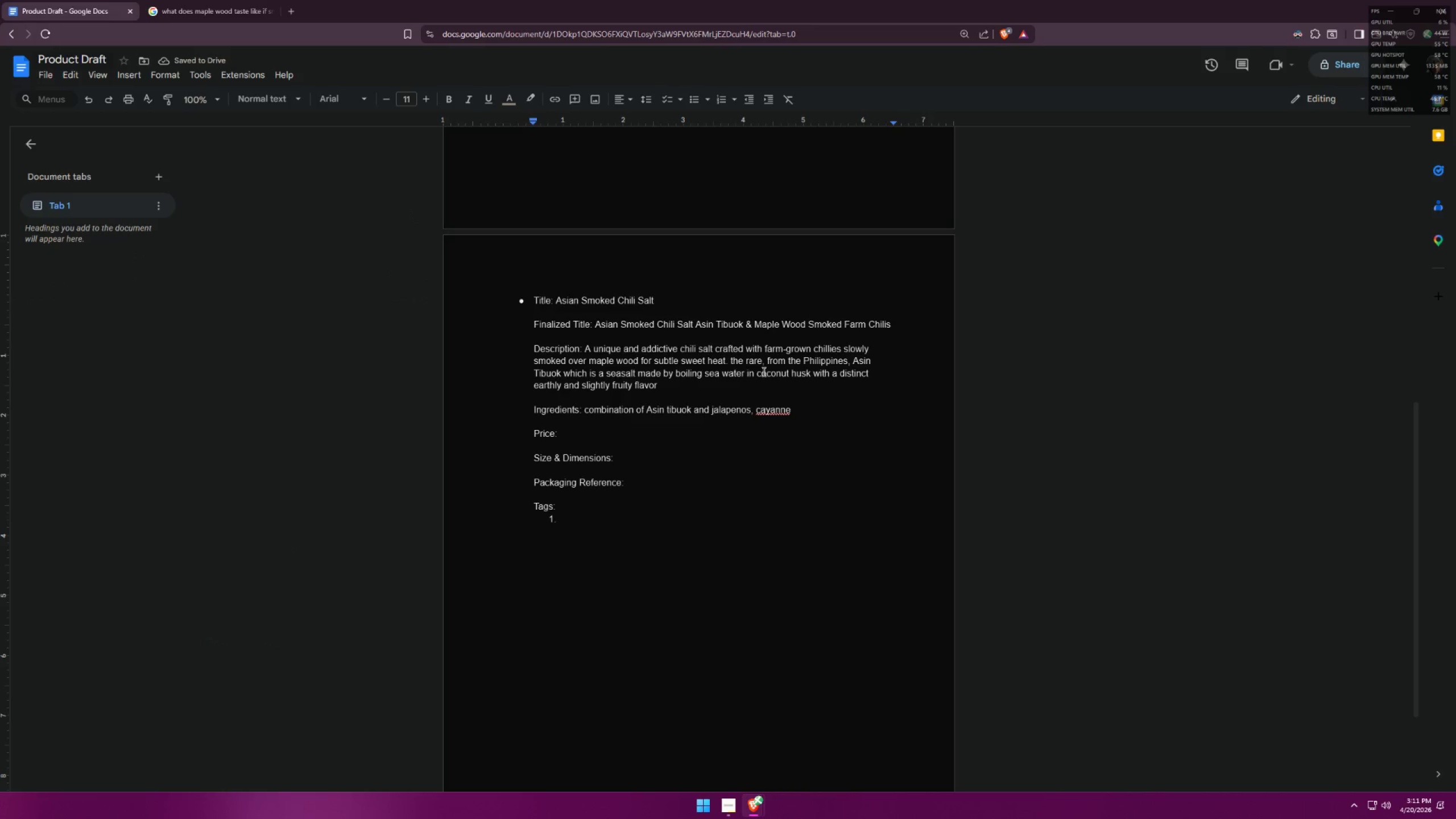 
key(Backspace)
type( and)
 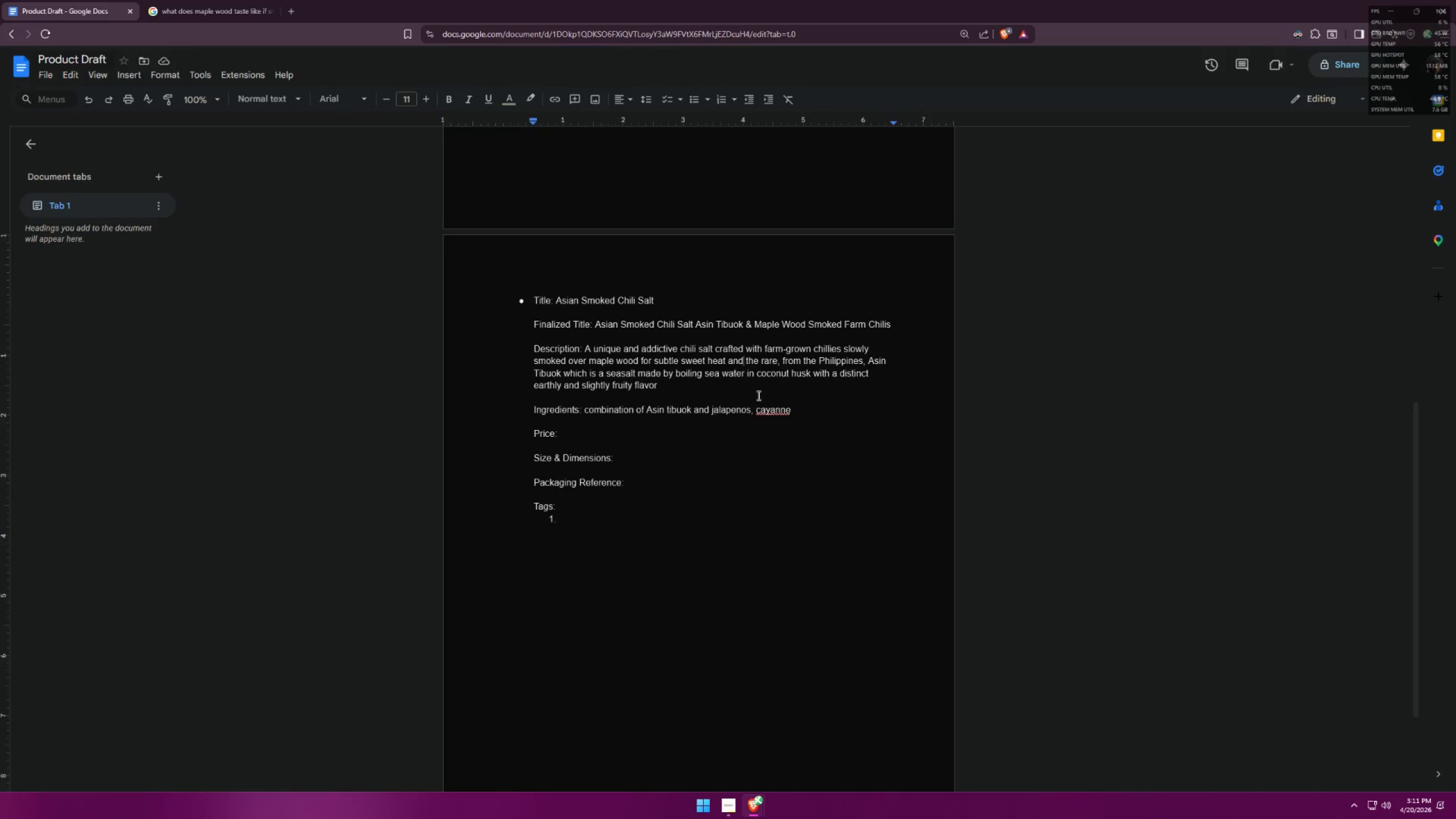 
wait(11.58)
 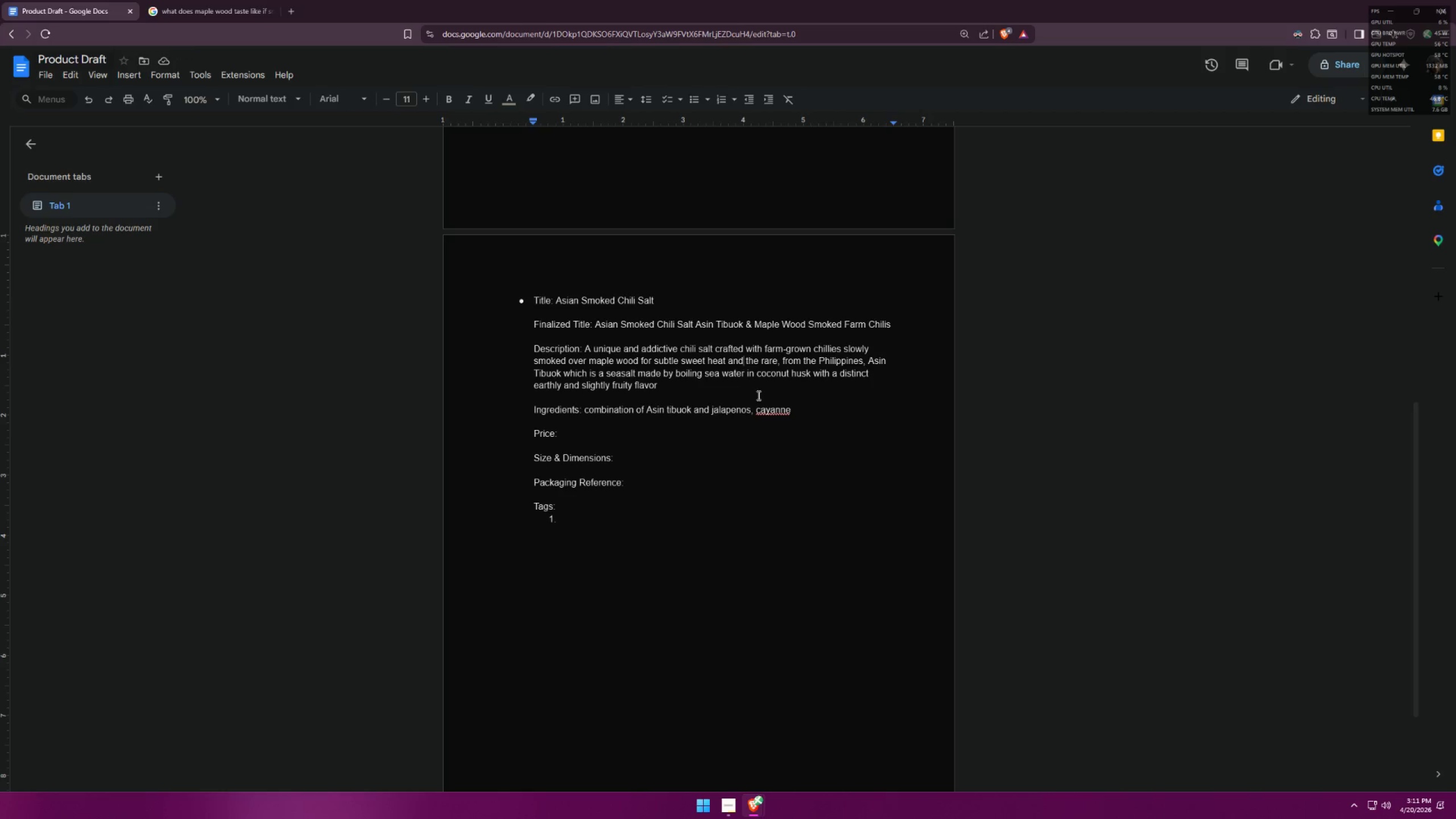 
left_click([669, 386])
 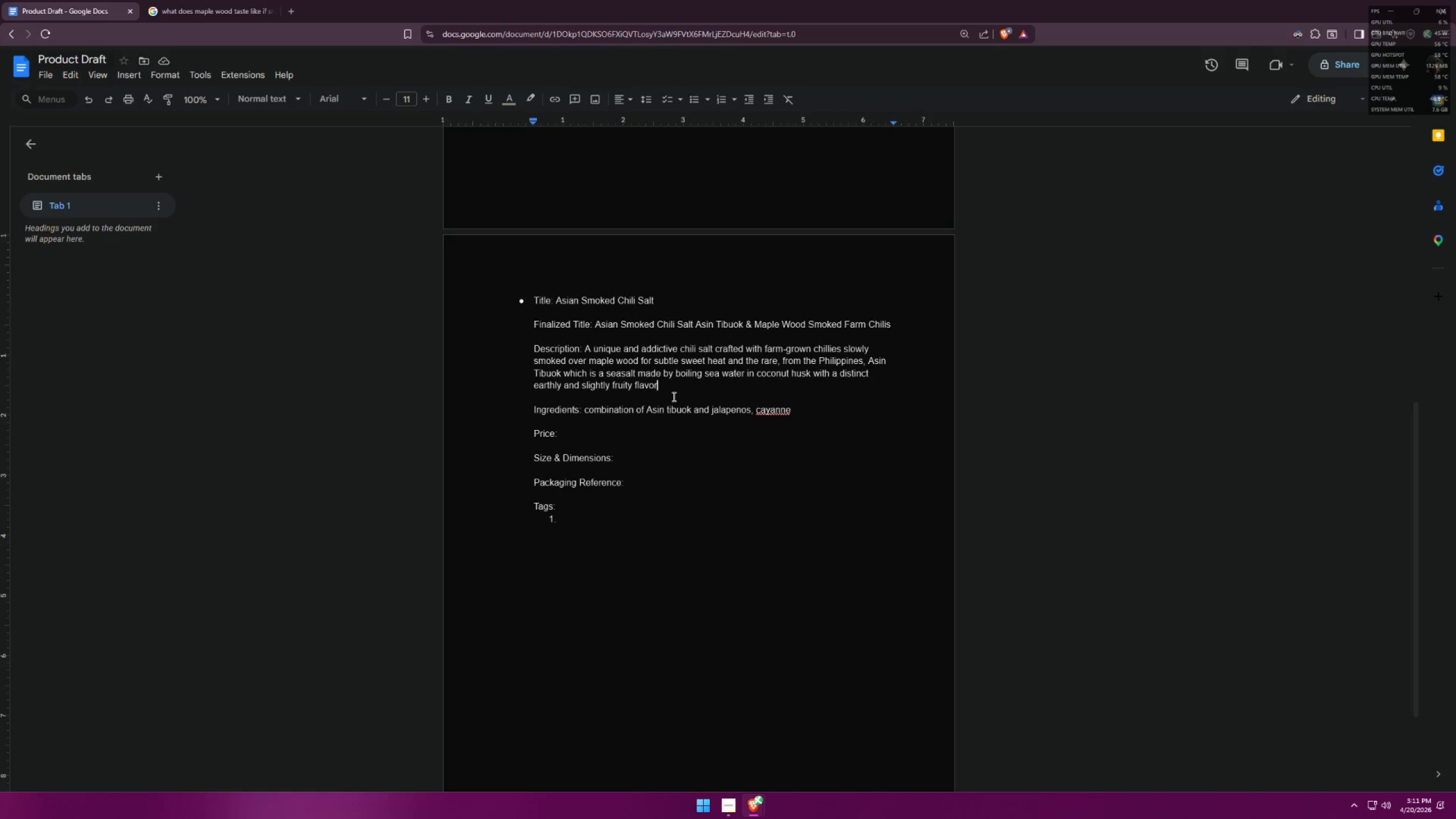 
key(Period)
 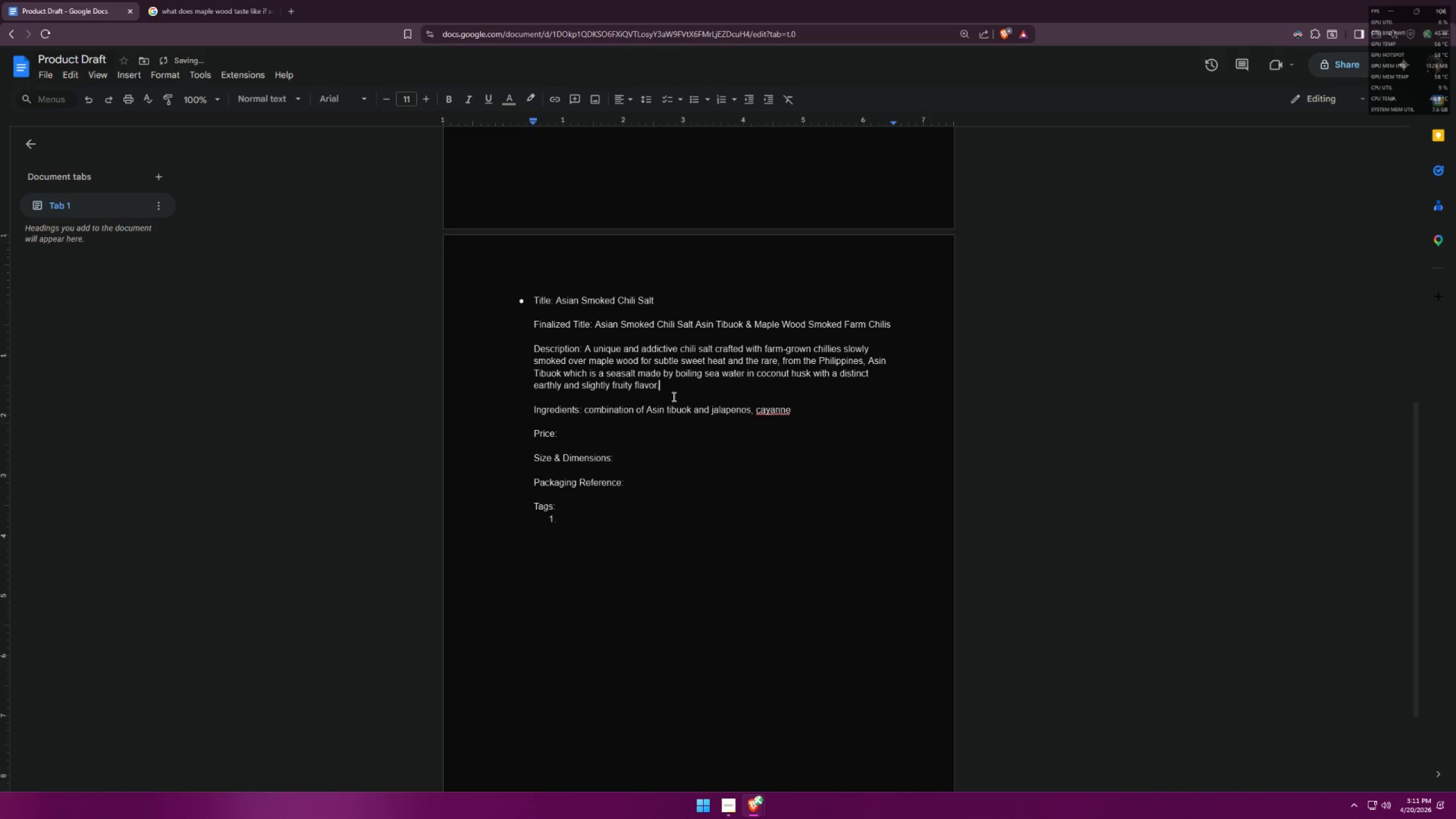 
key(Space)
 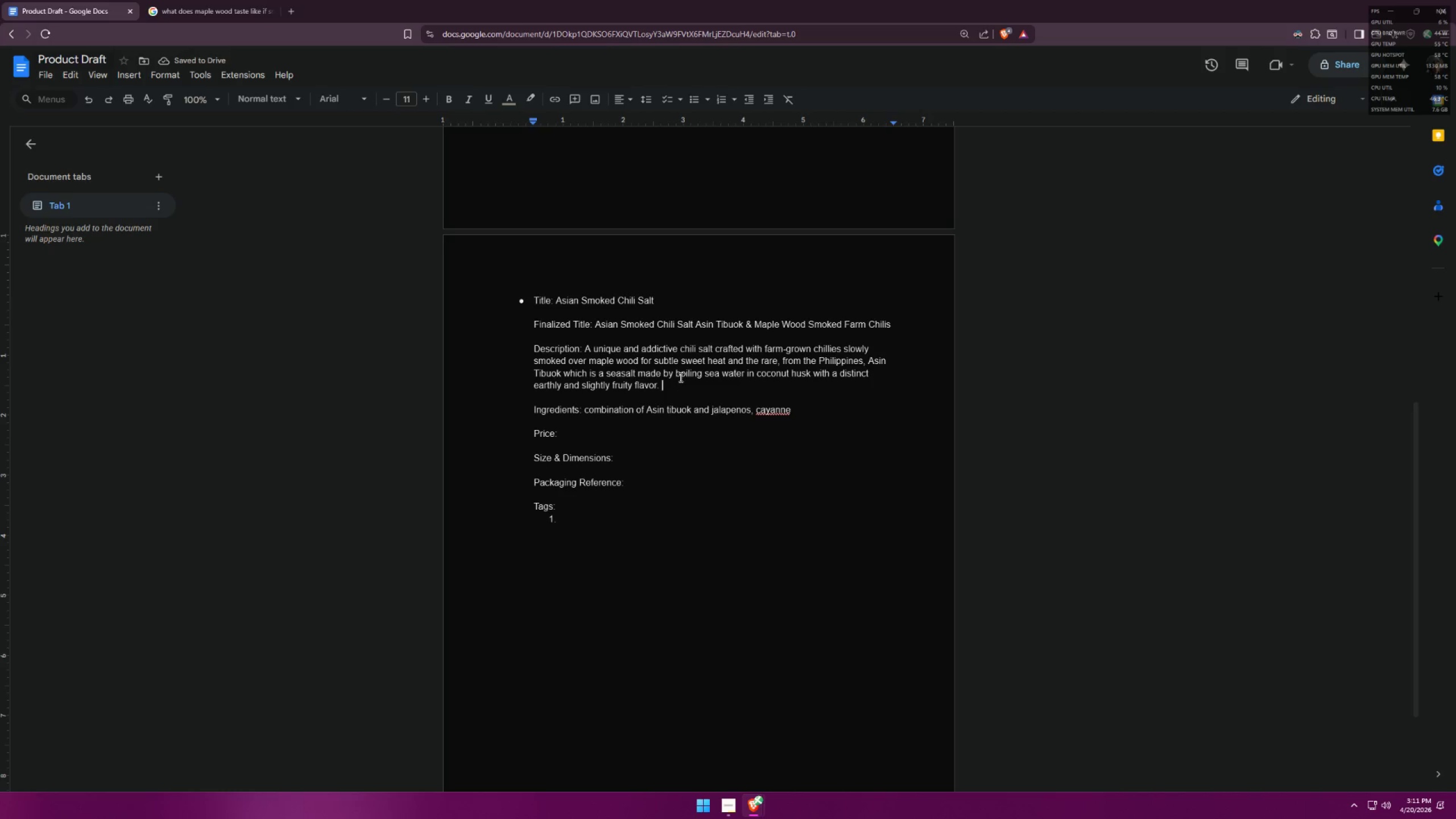 
type(Overall flavor profile gives a deep. )
key(Backspace)
key(Backspace)
type( smoky, umami rich)
key(Backspace)
key(Backspace)
key(Backspace)
key(Backspace)
key(Backspace)
type( )
key(Backspace)
type( and )
 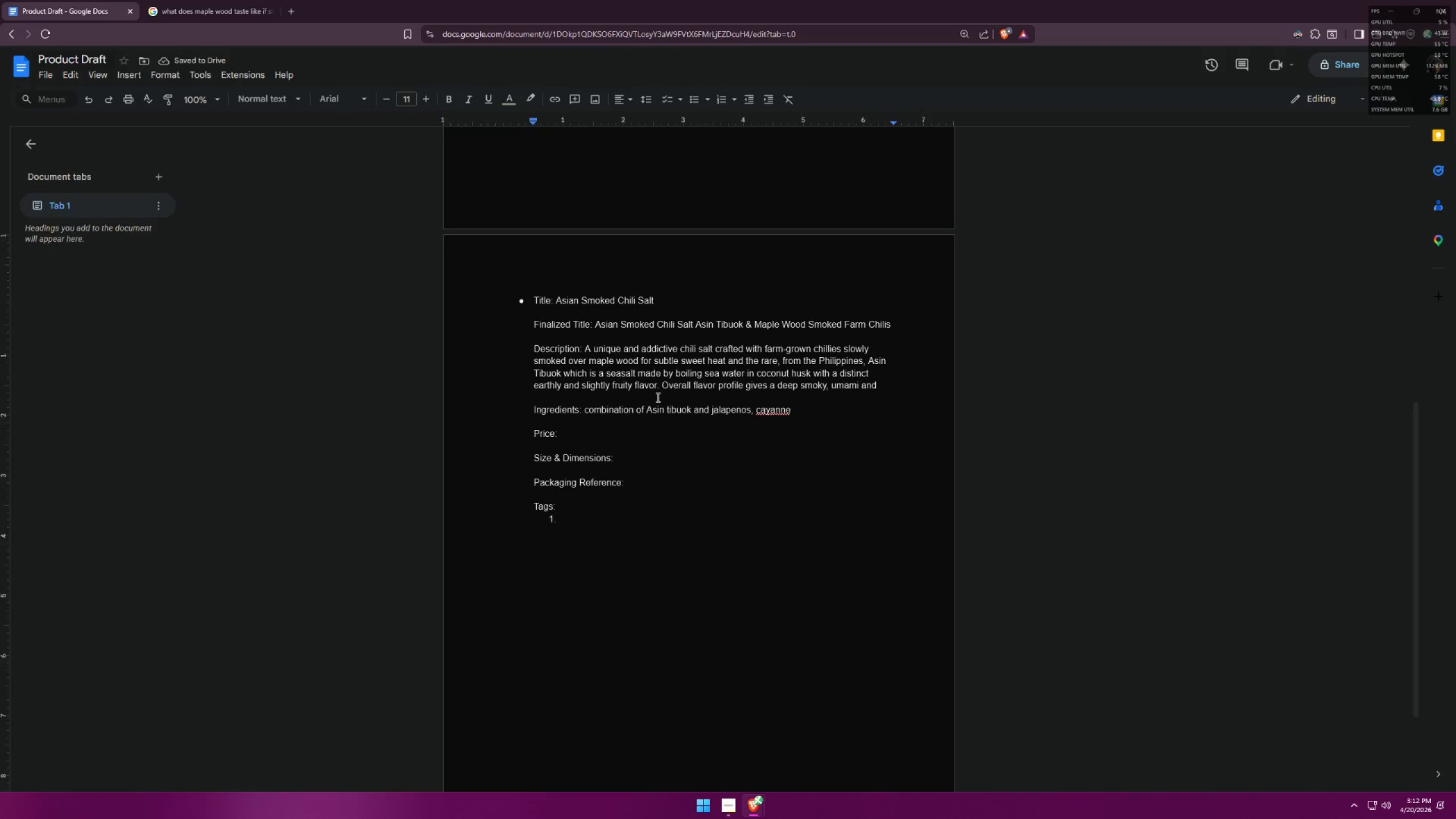 
type(slightly sweet fruity. )
 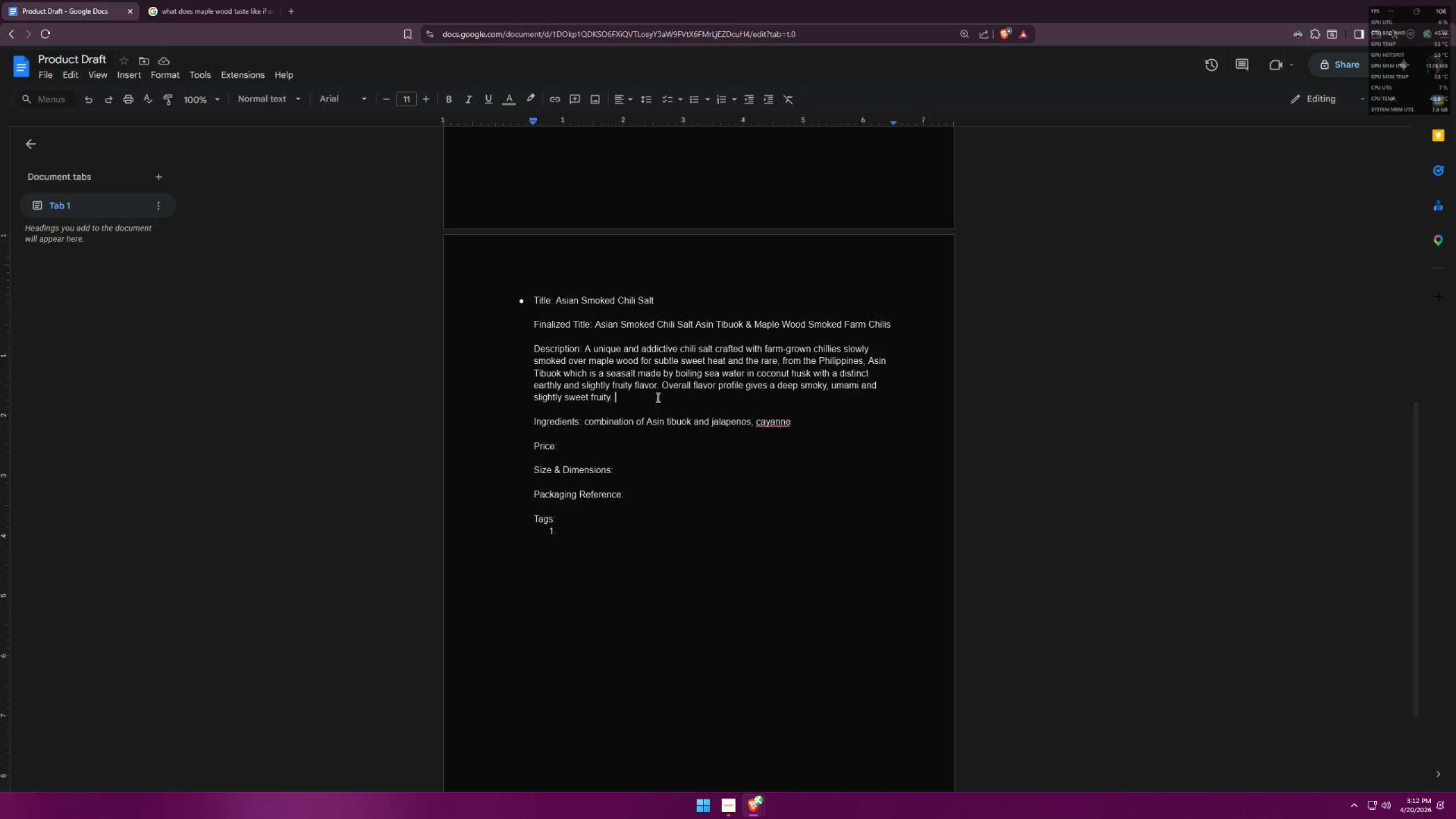 
wait(10.83)
 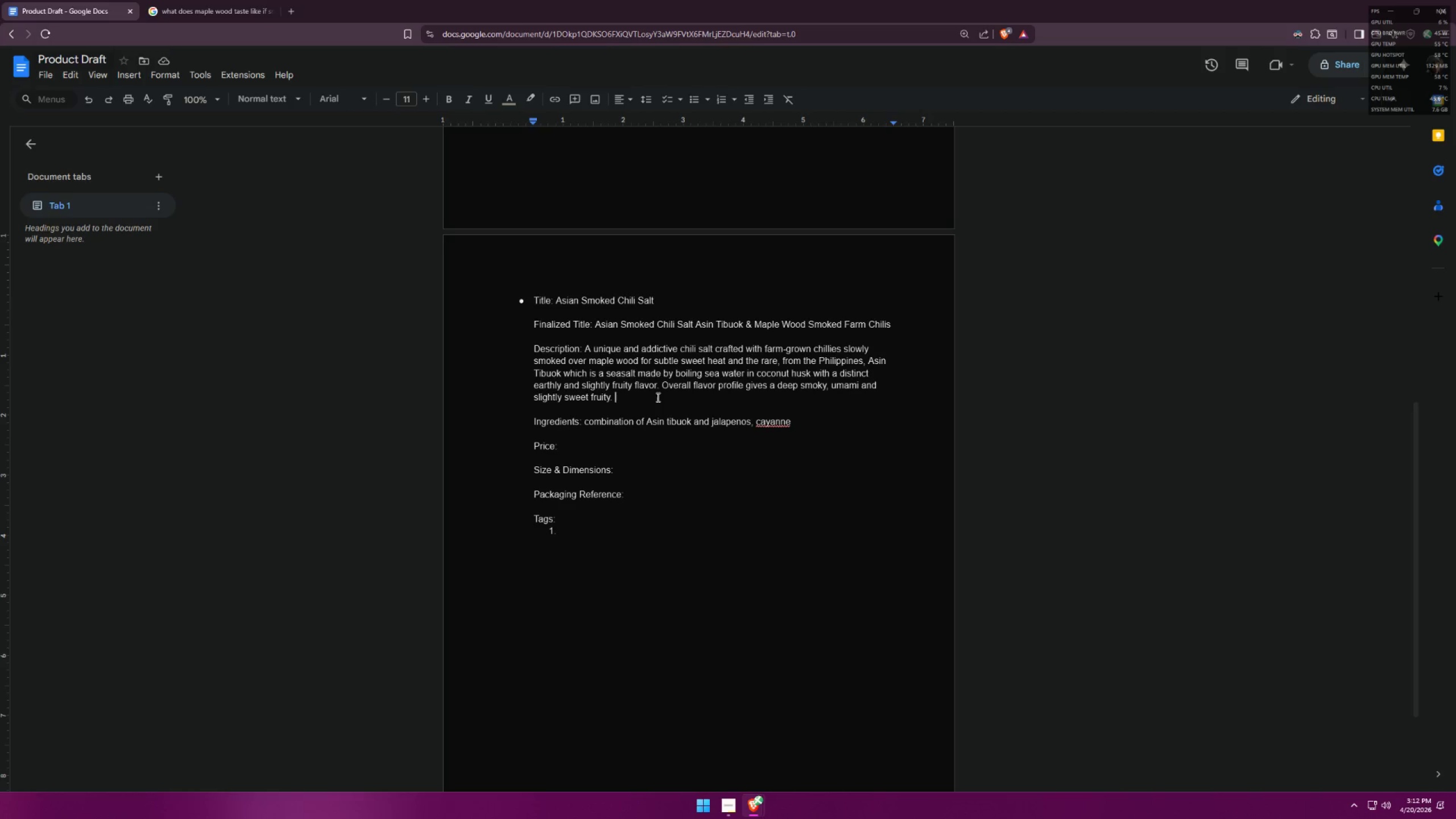 
type( )
key(Backspace)
type(Best to sprinkli)
key(Backspace)
type(e all over)
 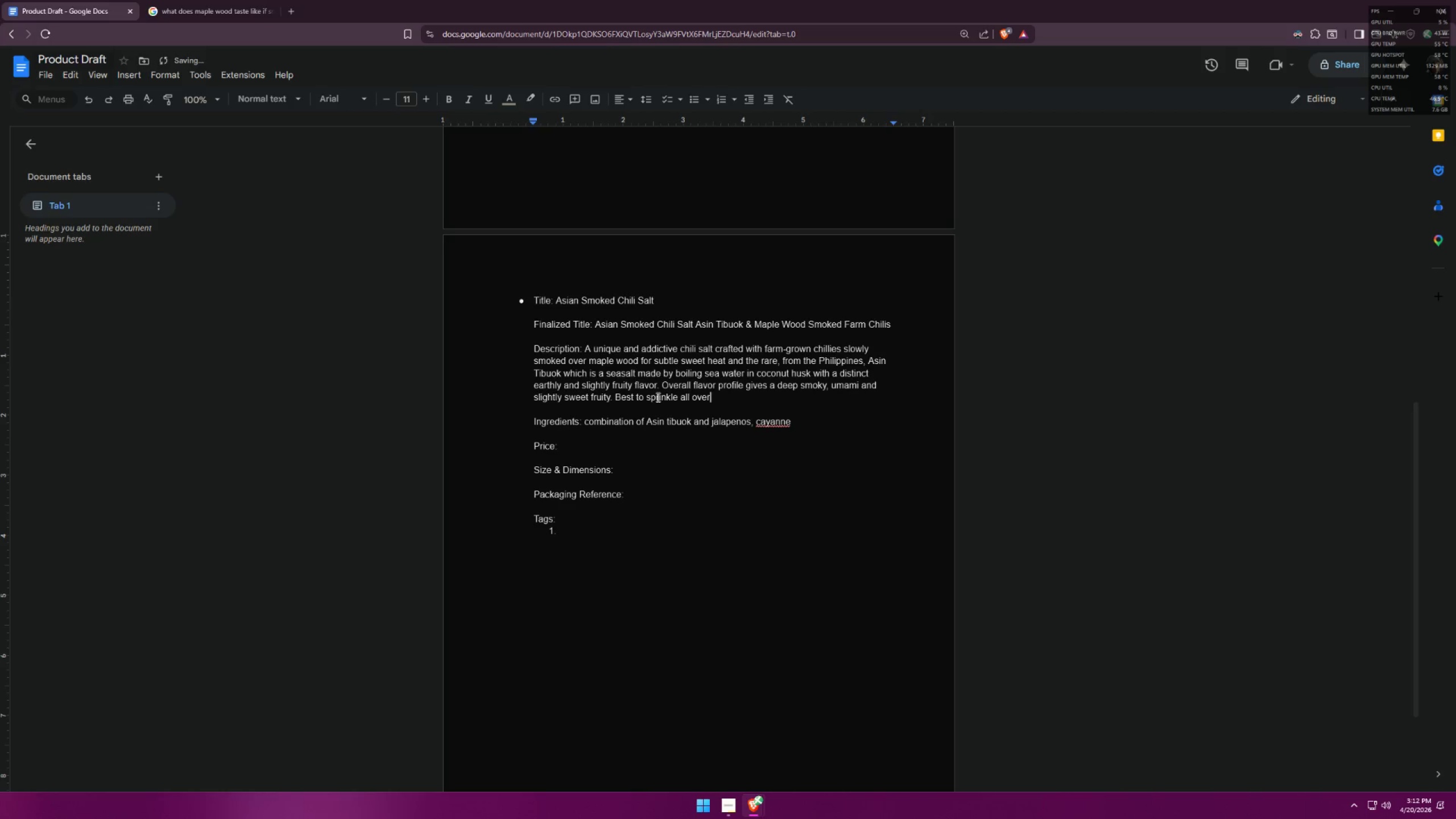 
hold_key(key=Backspace, duration=0.97)
 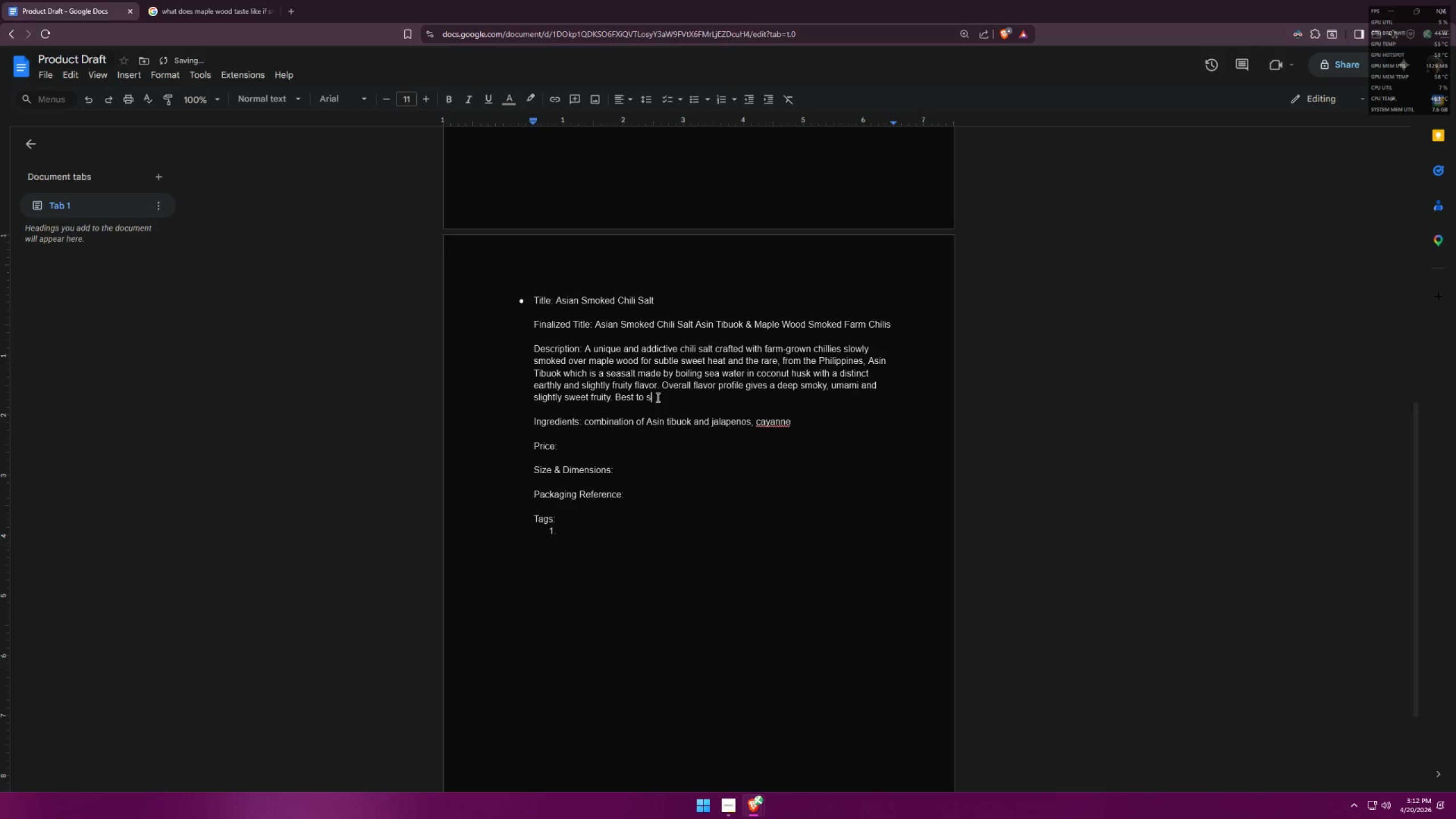 
key(Backspace)
key(Backspace)
key(Backspace)
key(Backspace)
type(as a fini)
 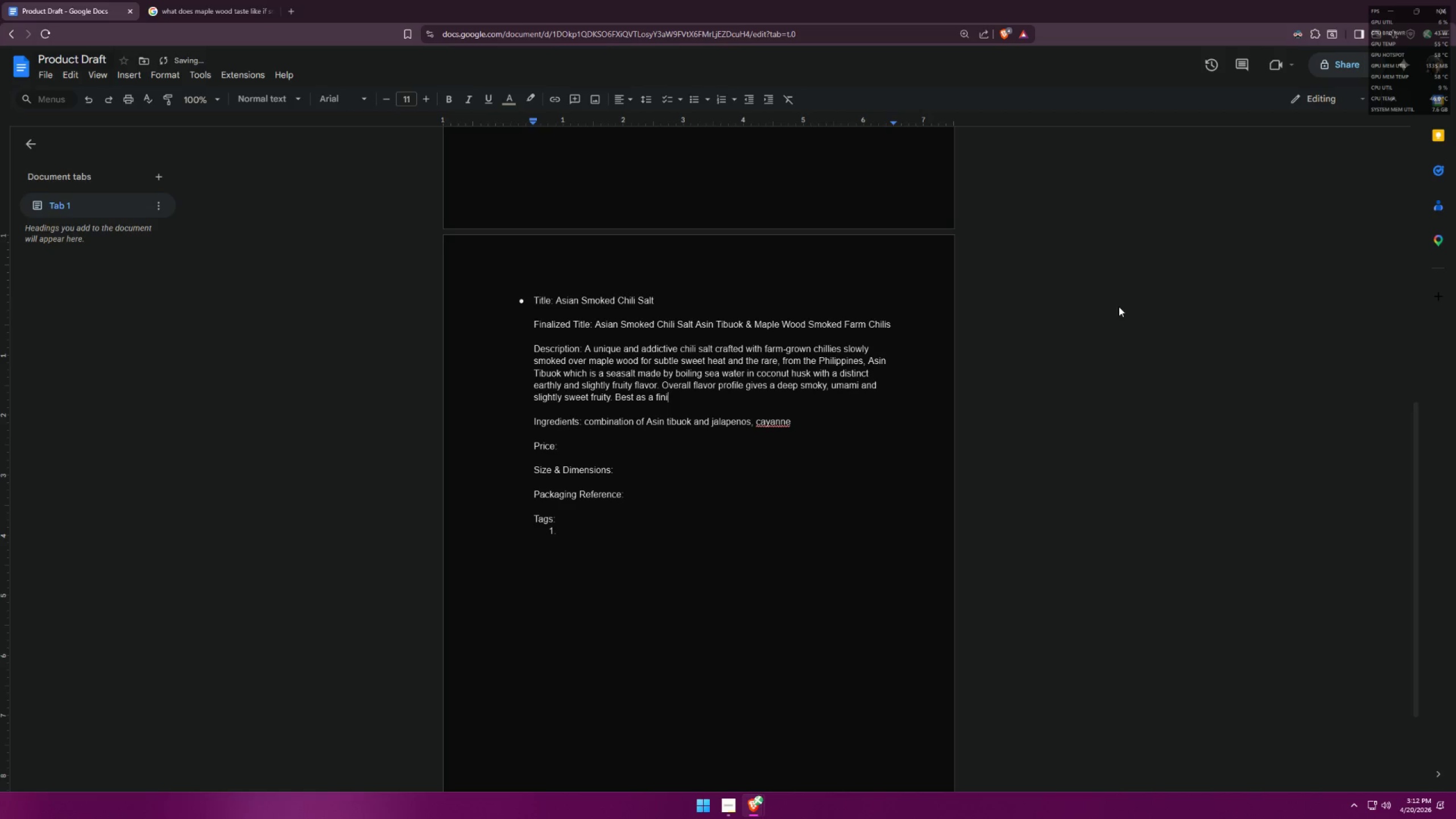 
type(shing salt all over c)
key(Backspace)
type(grilled seafoods, fried eggs, toasts,)
key(Backspace)
 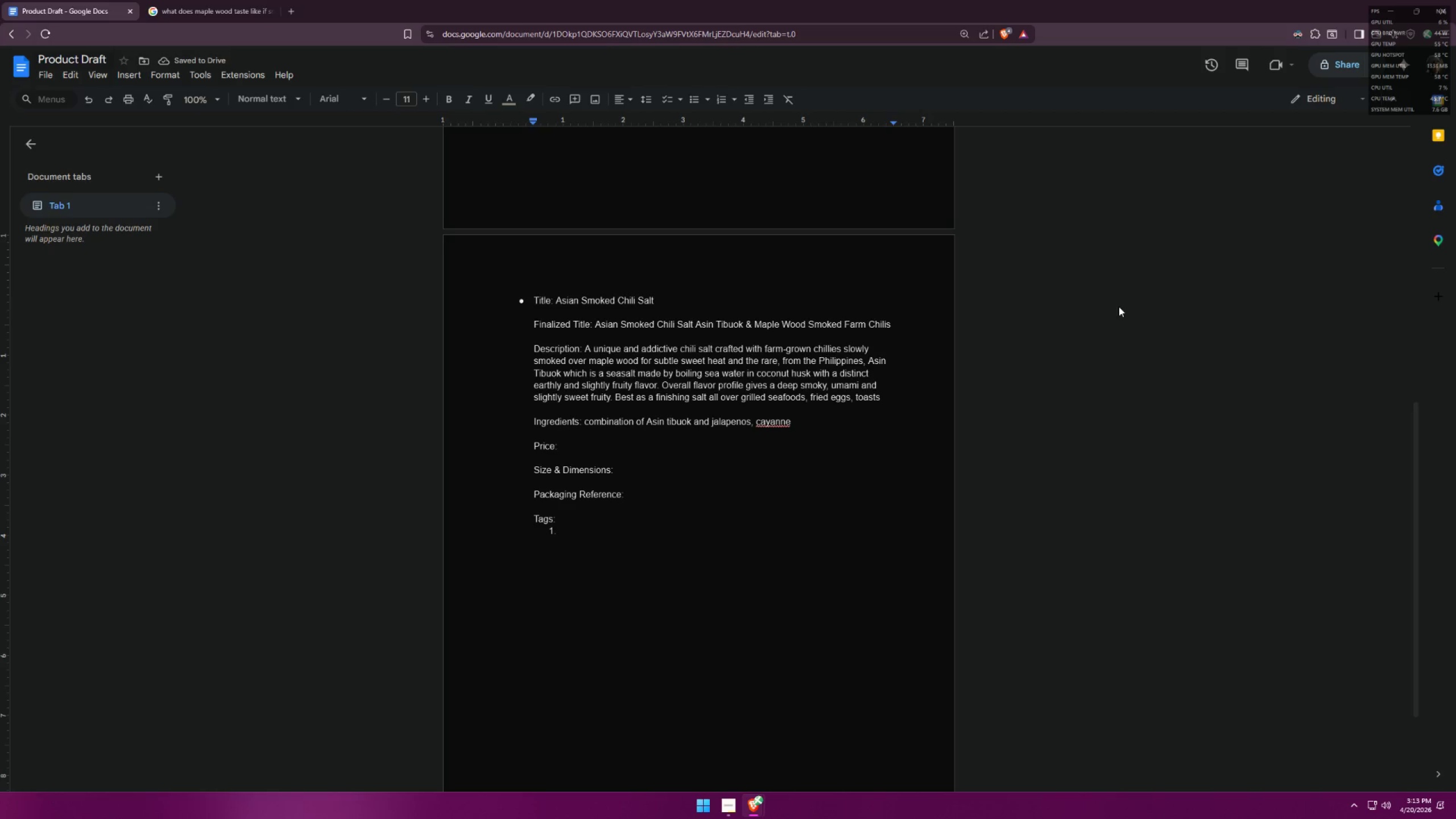 
type(, )
key(Backspace)
type( and )
 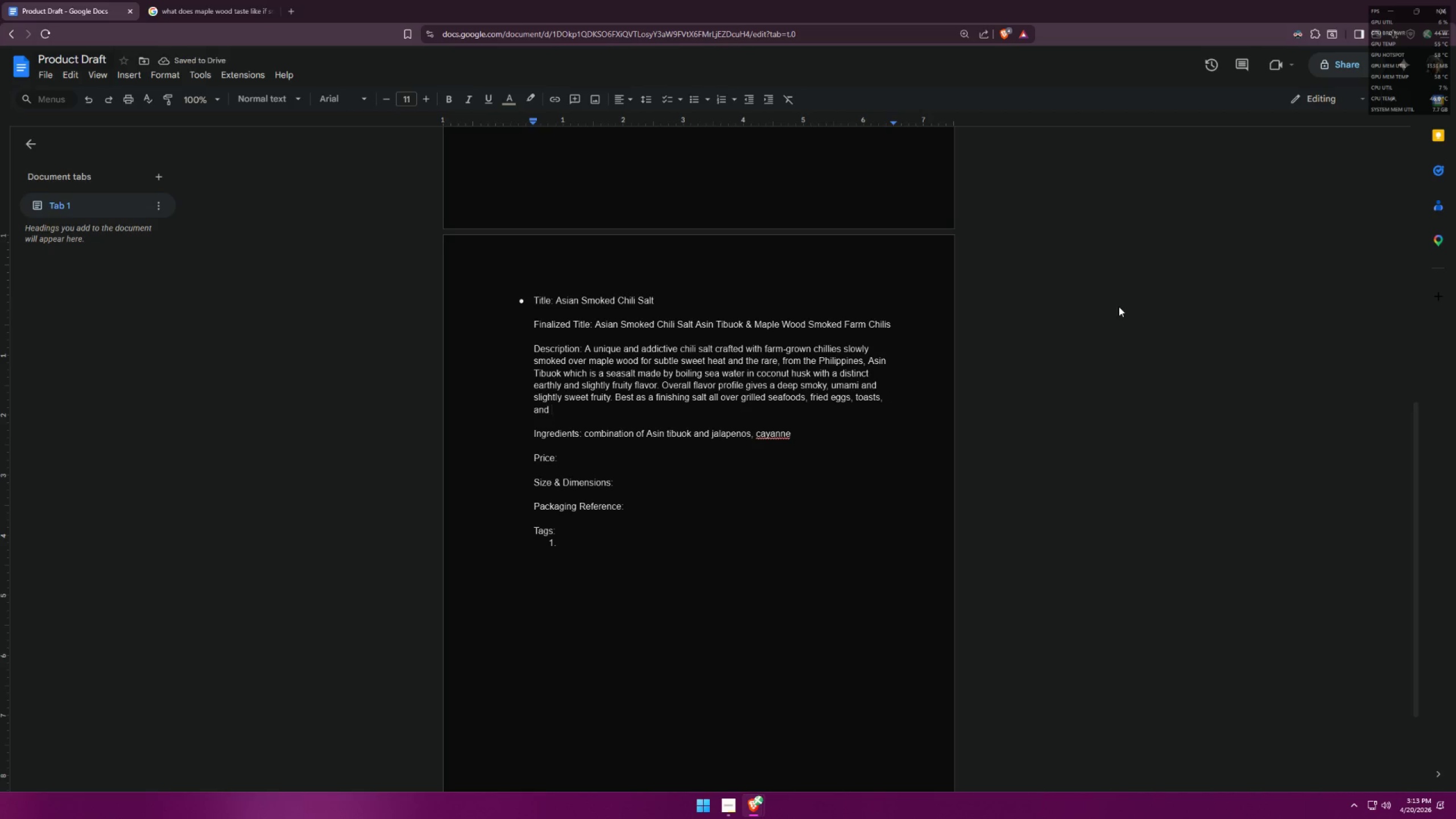 
type(dipping sauces such as vinegar )
key(Backspace)
type(, soy,)
key(Backspace)
type(sauce and )
key(Backspace)
key(Backspace)
key(Backspace)
type( soysauce and citrus sauces. )
 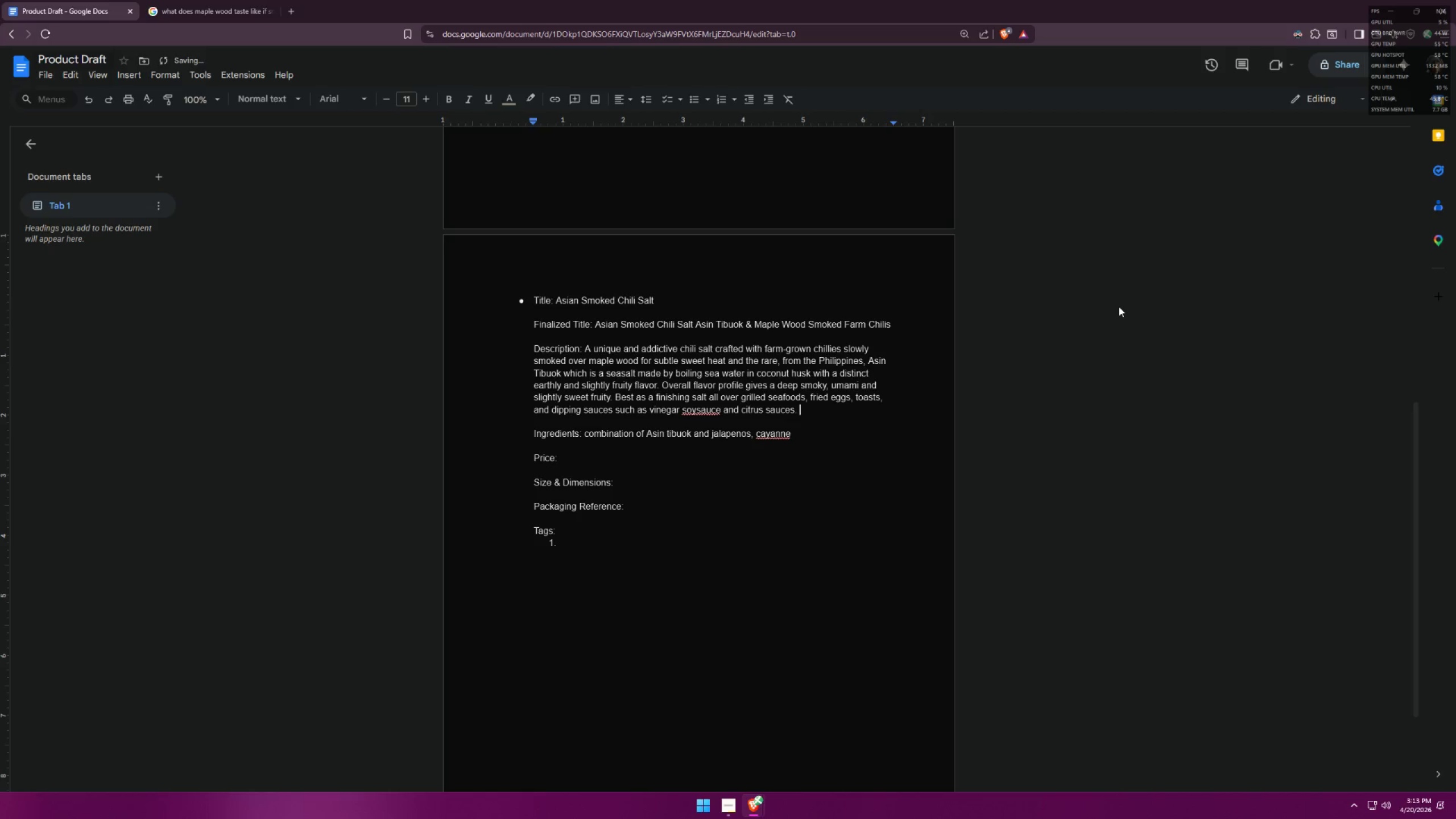 
left_click([696, 411])
 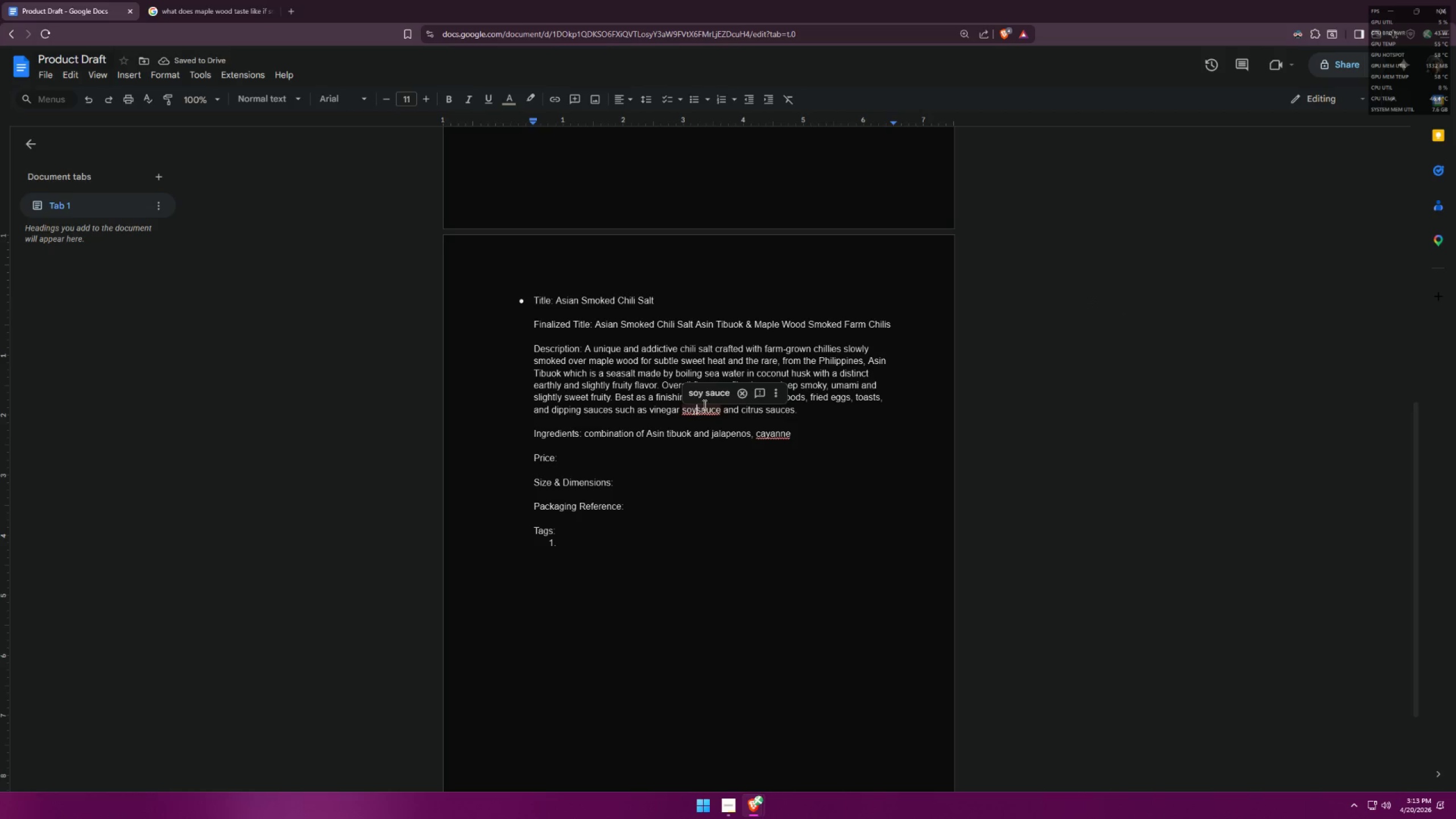 
double_click([710, 399])
 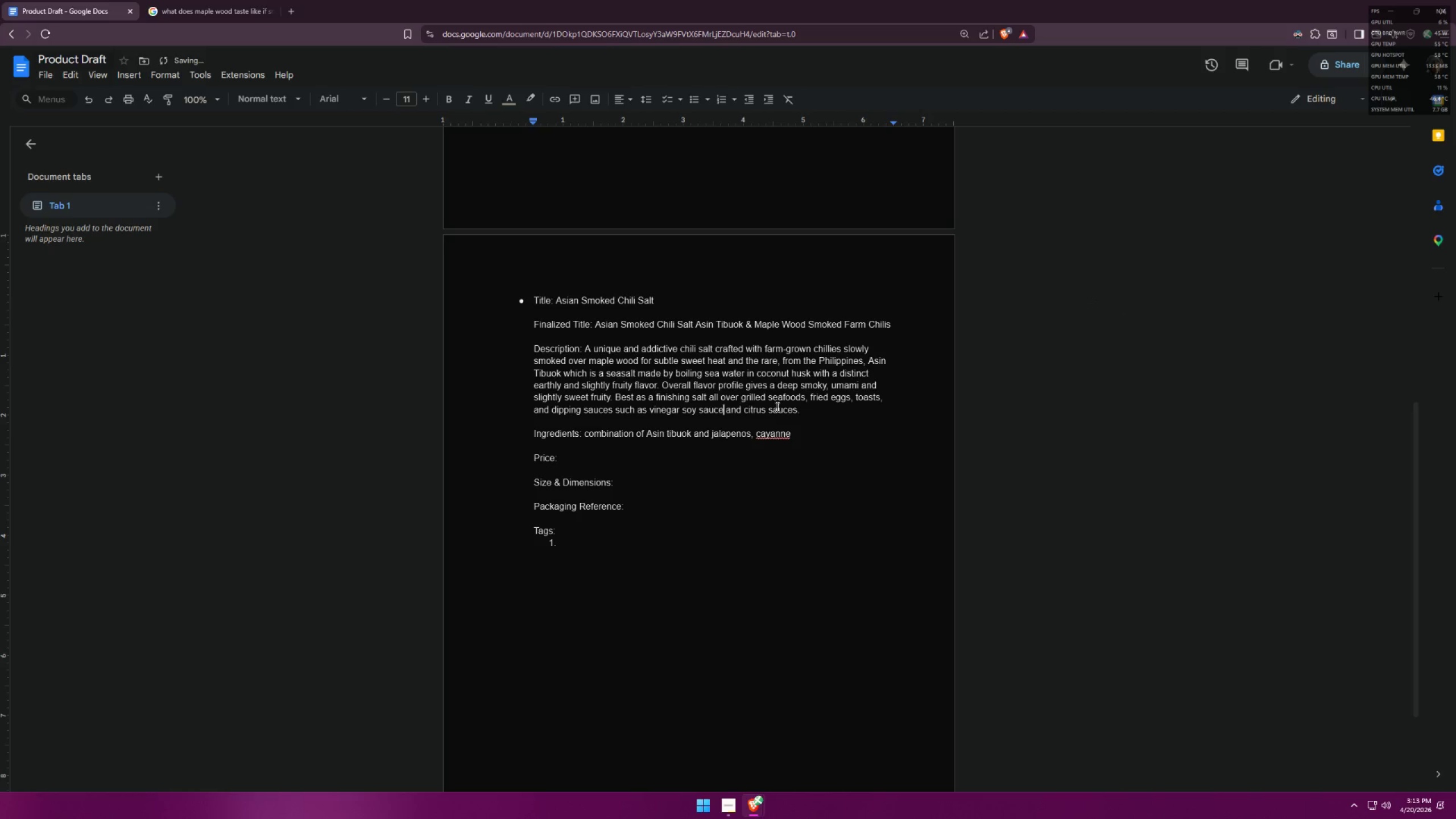 
triple_click([806, 406])
 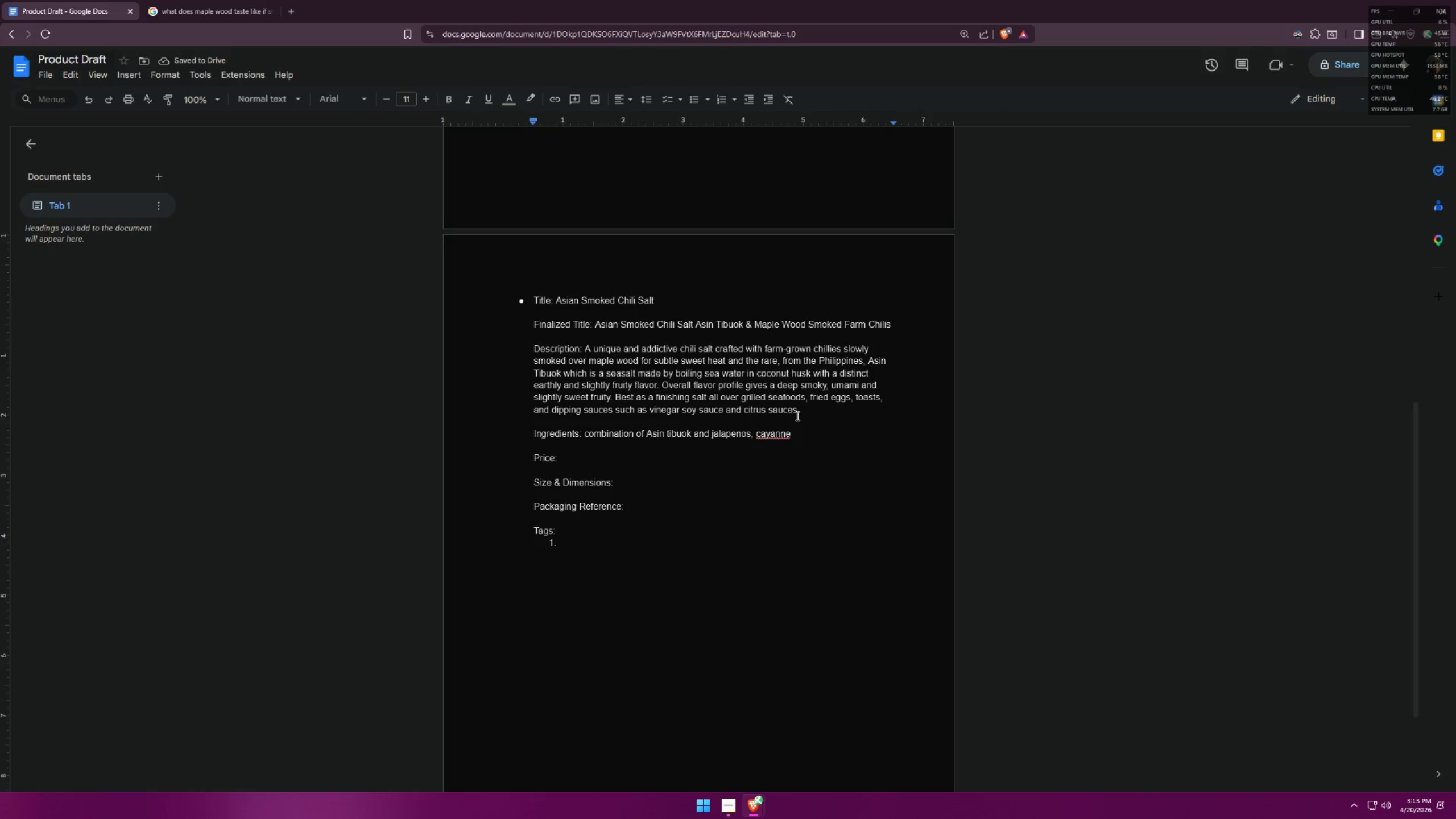 
wait(5.69)
 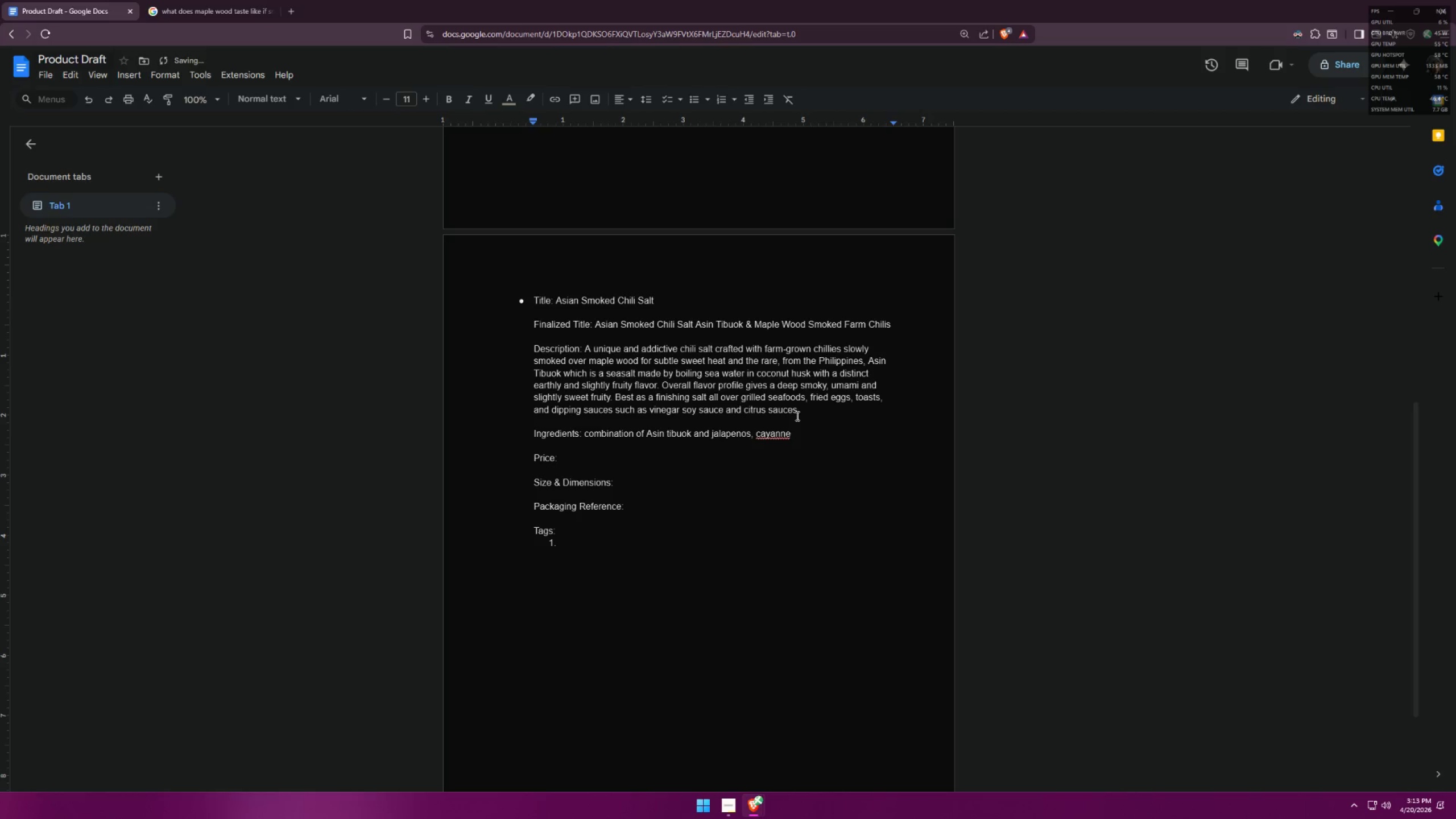 
type(Can be also use to rub pm)
key(Backspace)
key(Backspace)
type(on to meats like Pork, Chicken or beef be)
key(Backspace)
key(Backspace)
key(Backspace)
key(Backspace)
key(Backspace)
key(Backspace)
key(Backspace)
type(Beef before )
 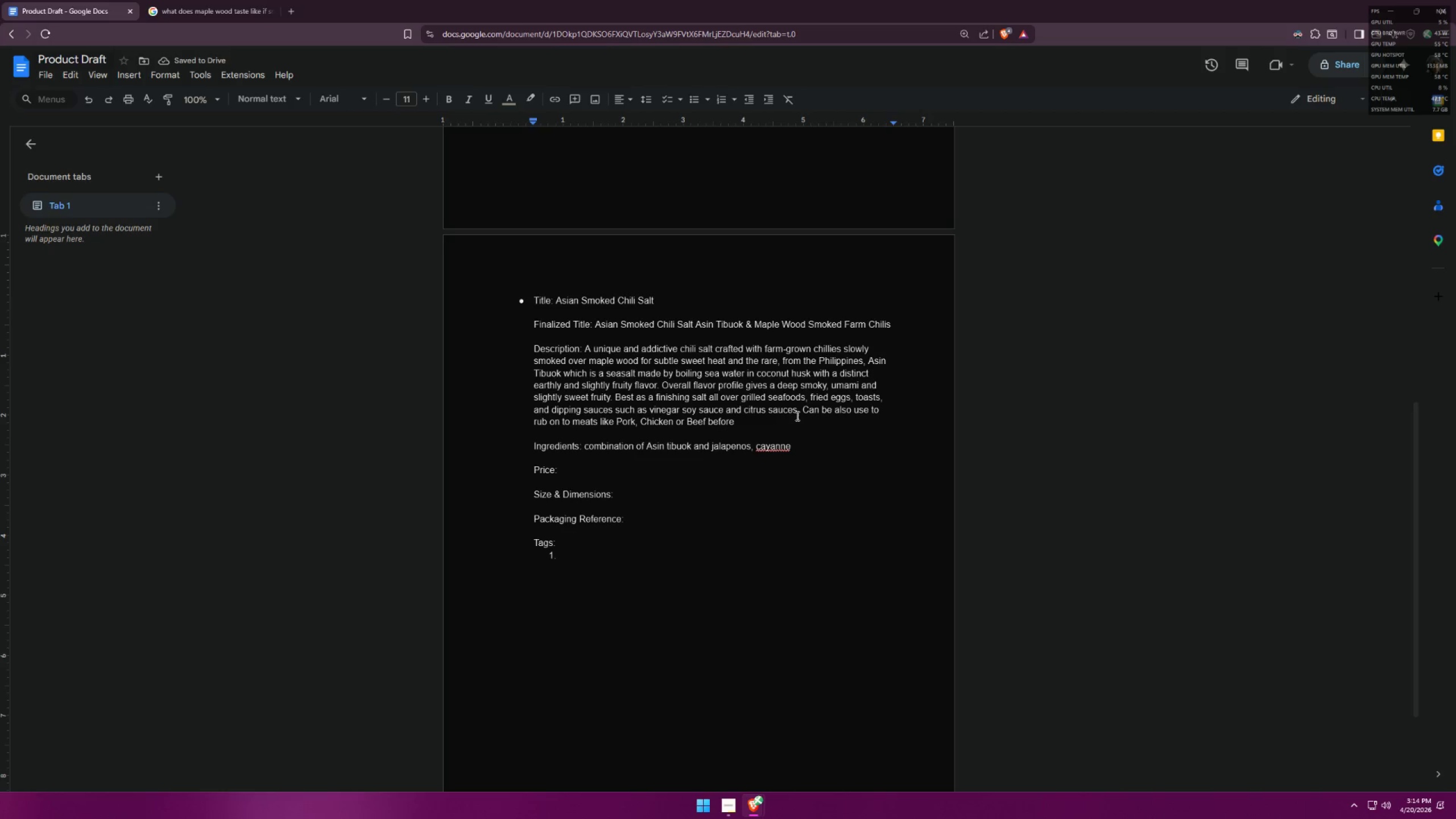 
type(grilling or roasting. )
 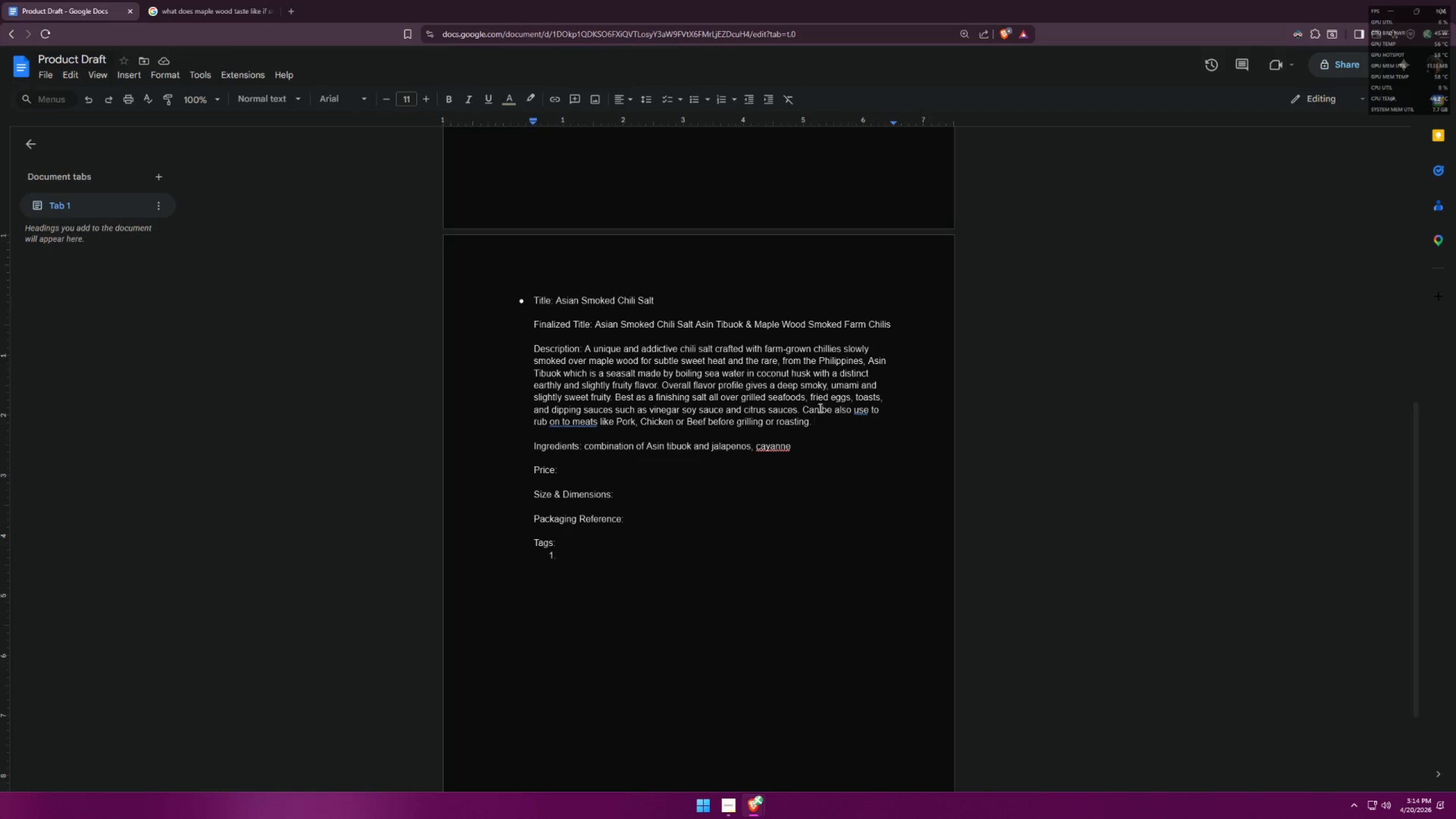 
wait(6.95)
 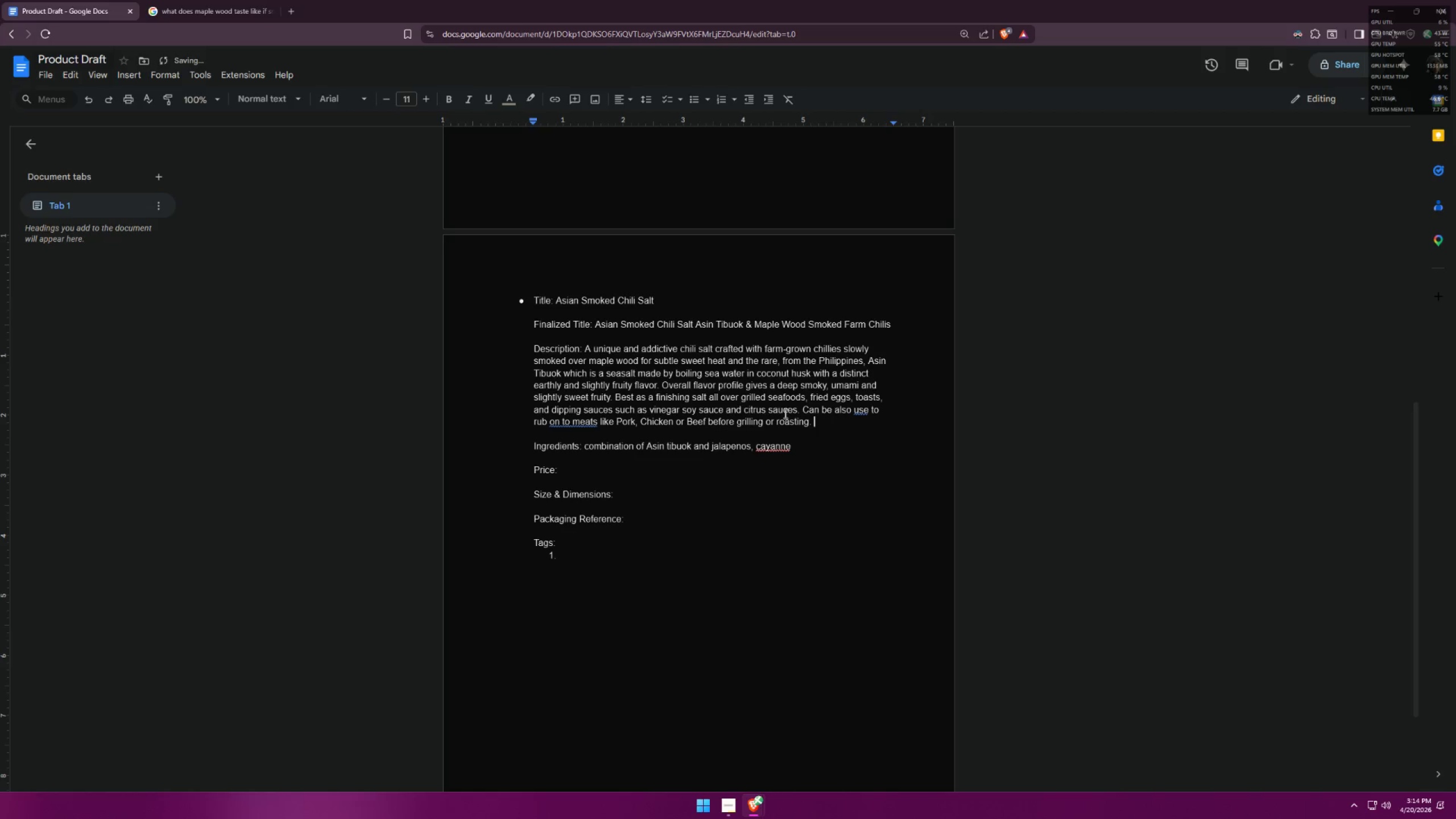 
left_click([574, 424])
 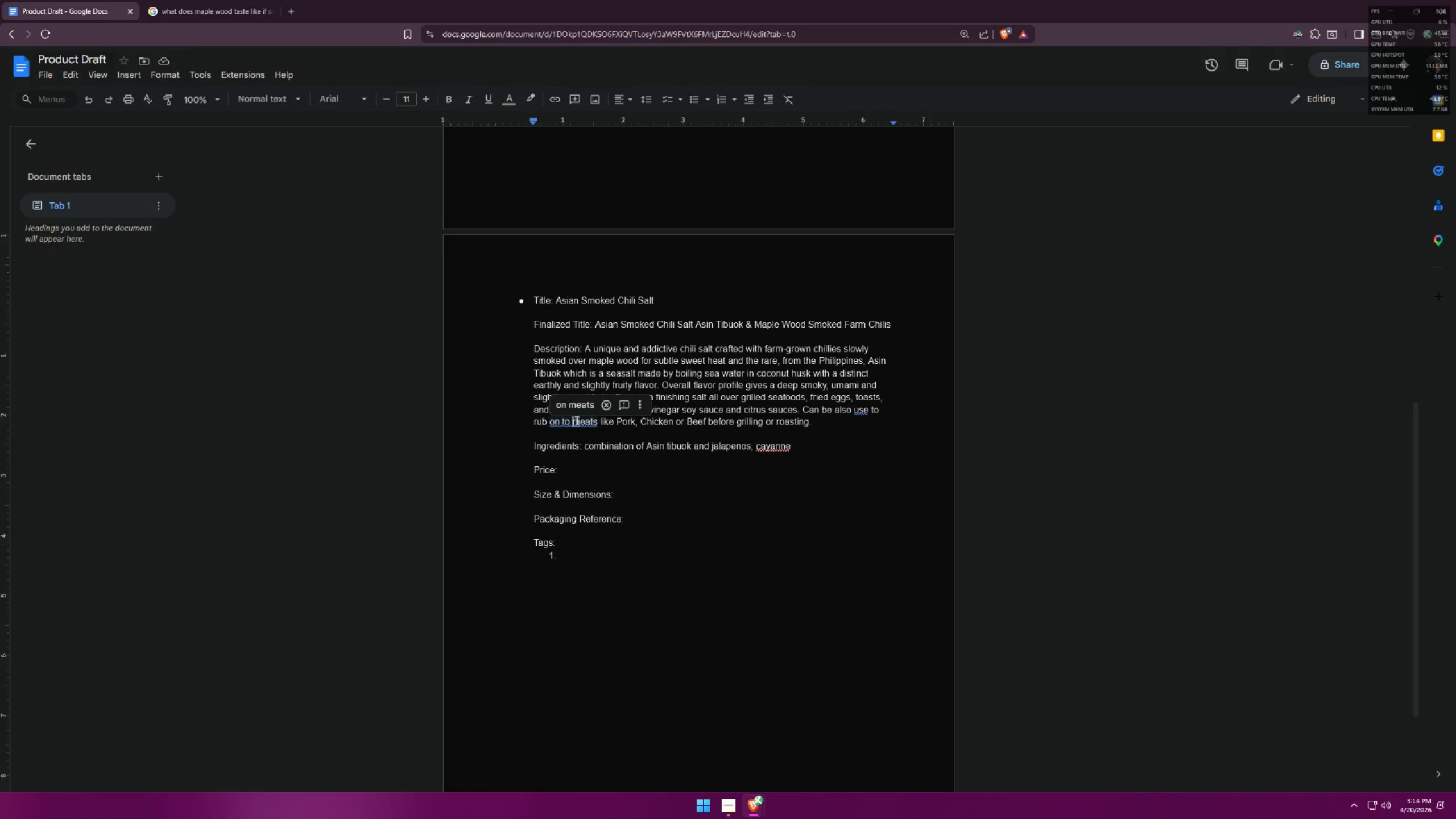 
left_click([584, 406])
 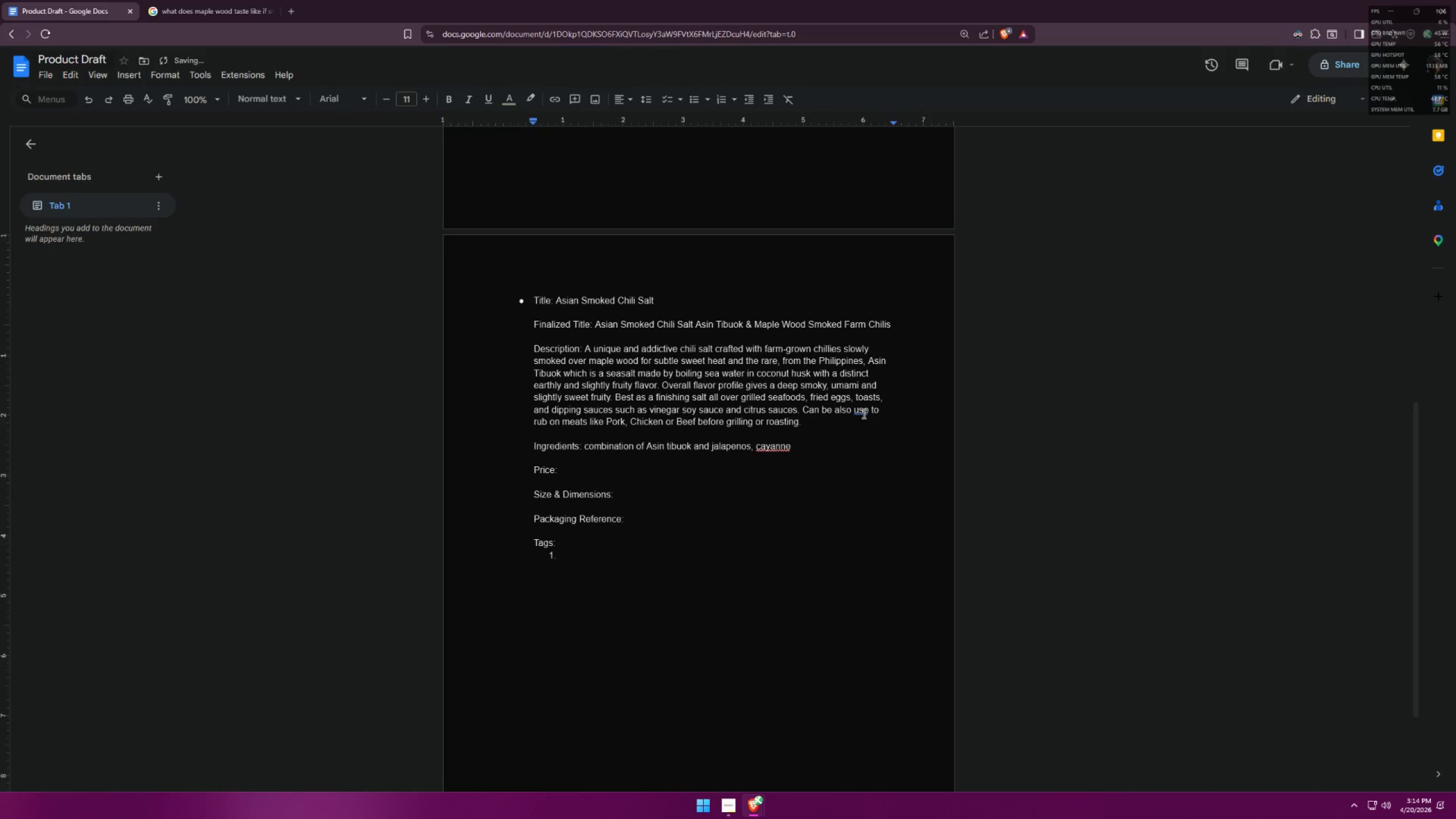 
double_click([870, 400])
 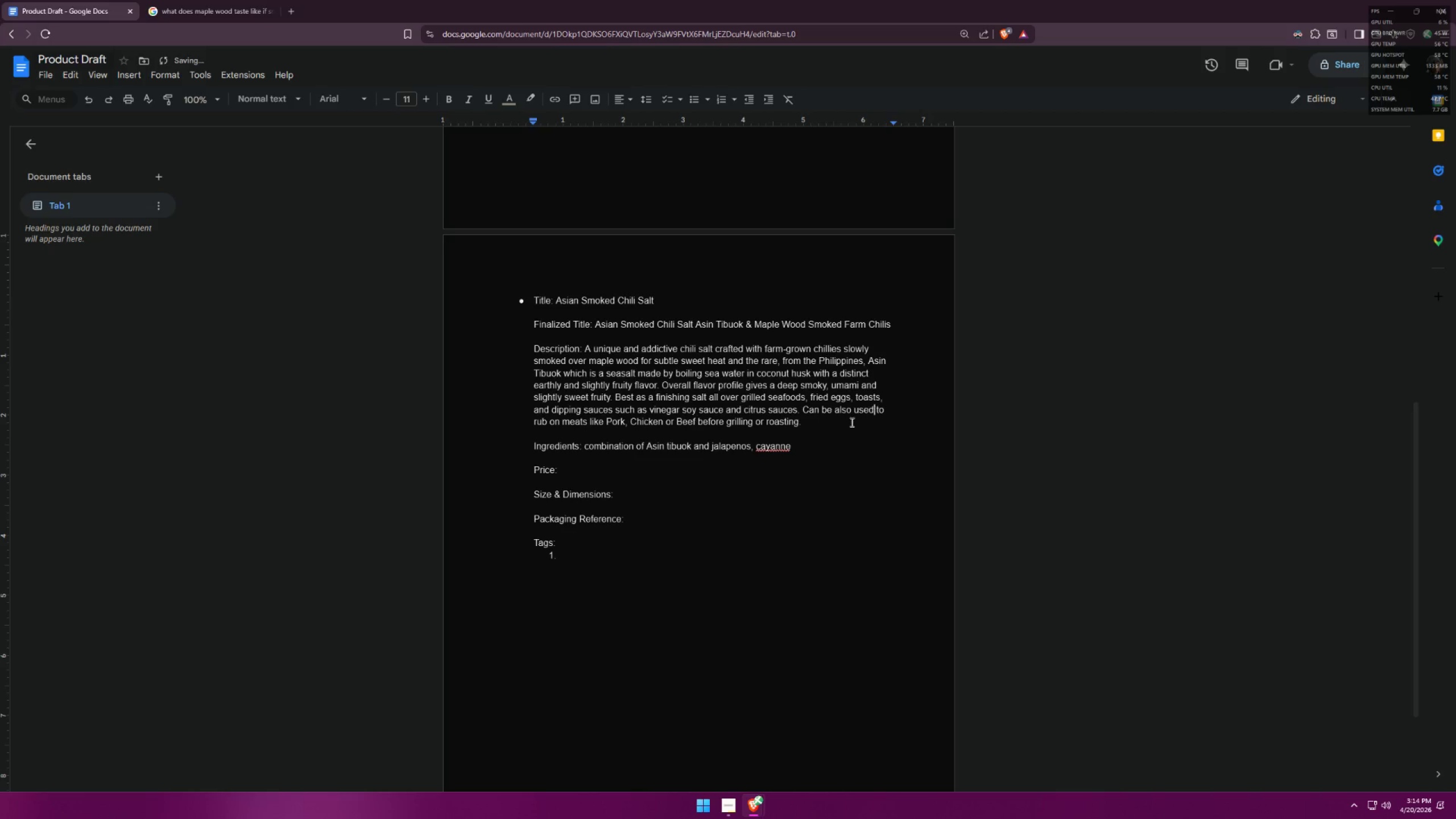 
triple_click([850, 422])
 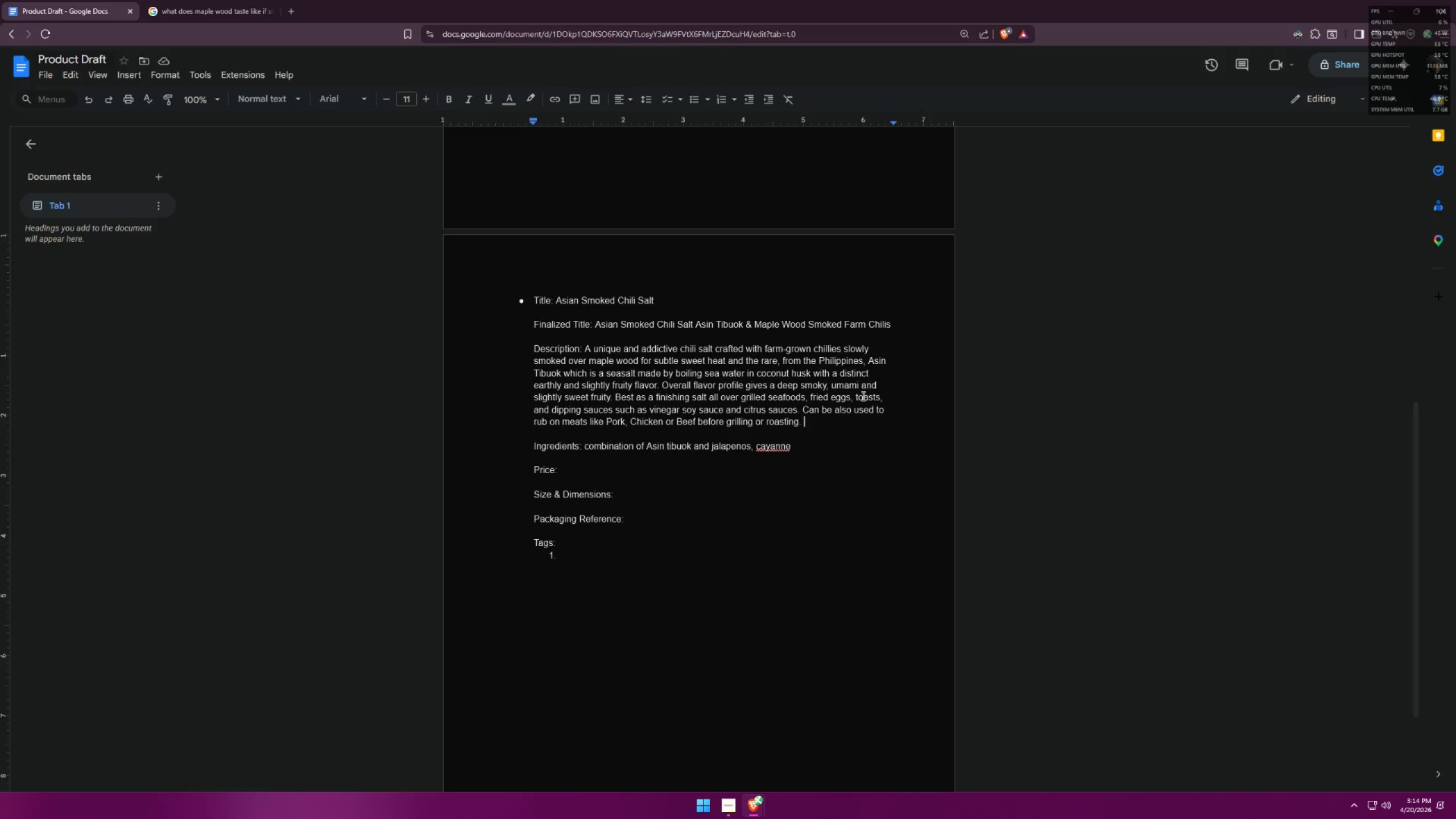 
wait(14.0)
 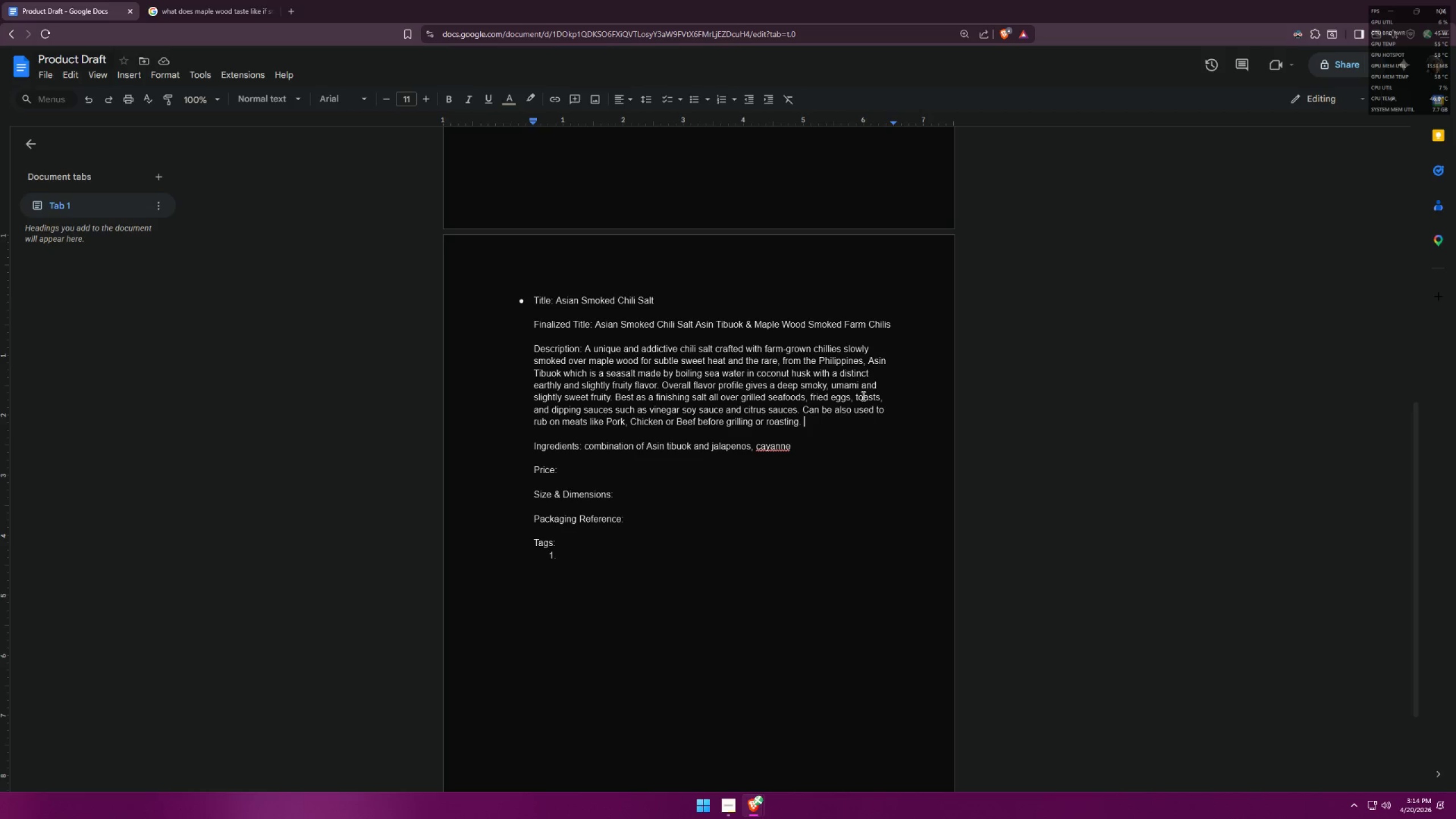 
left_click([586, 467])
 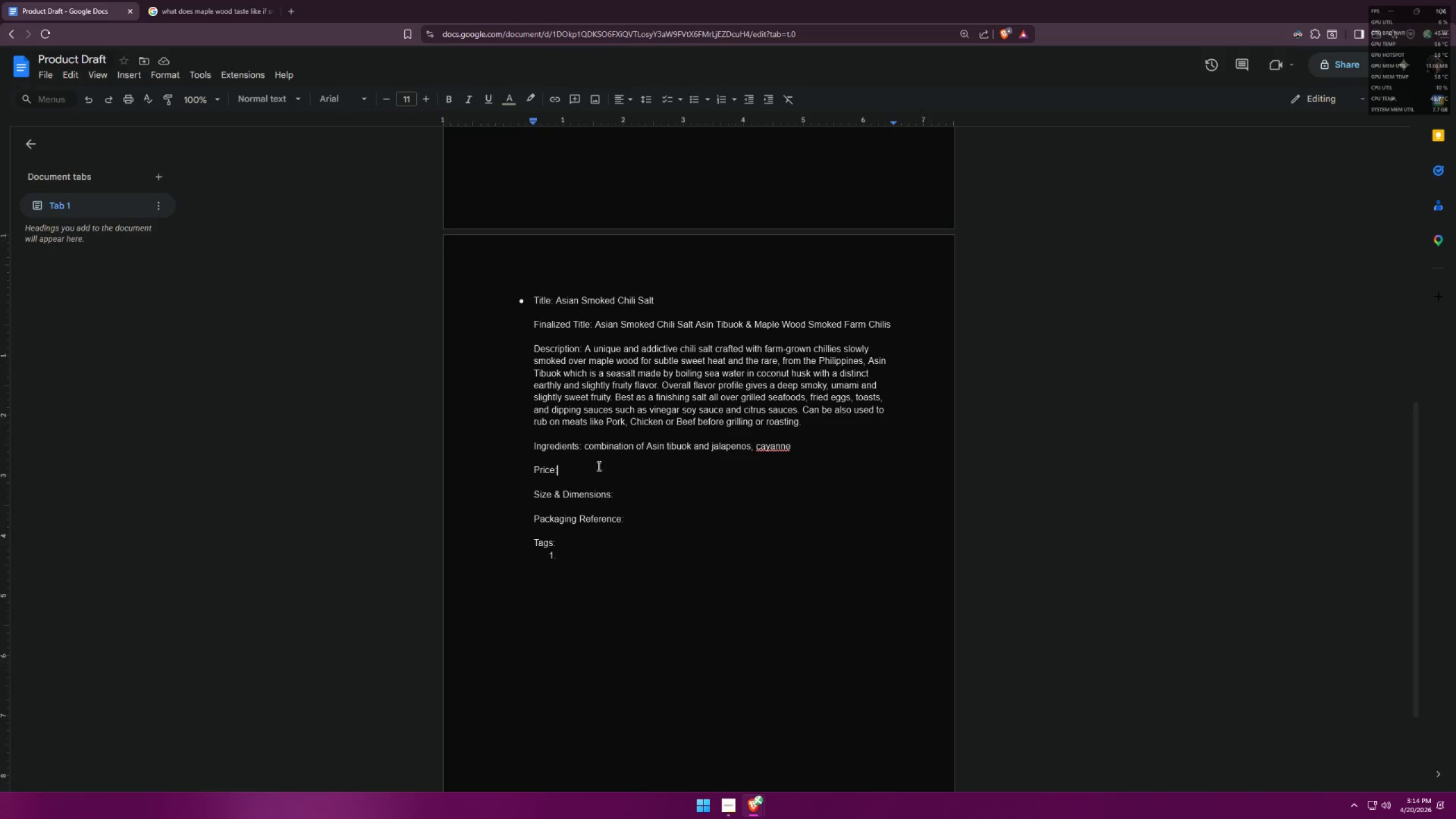 
scroll: coordinate [630, 462], scroll_direction: up, amount: 9.0
 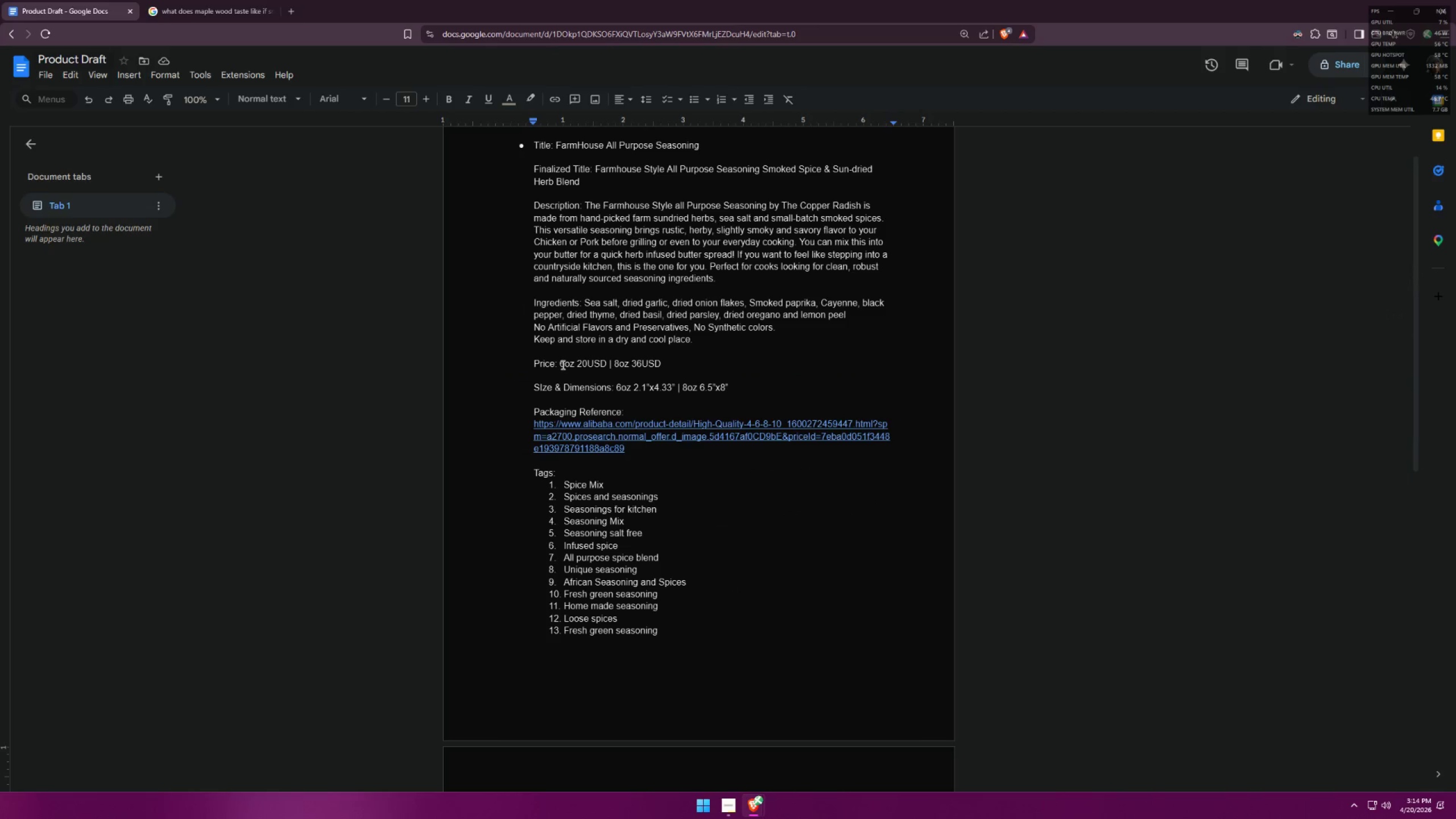 
left_click_drag(start_coordinate=[561, 365], to_coordinate=[664, 365])
 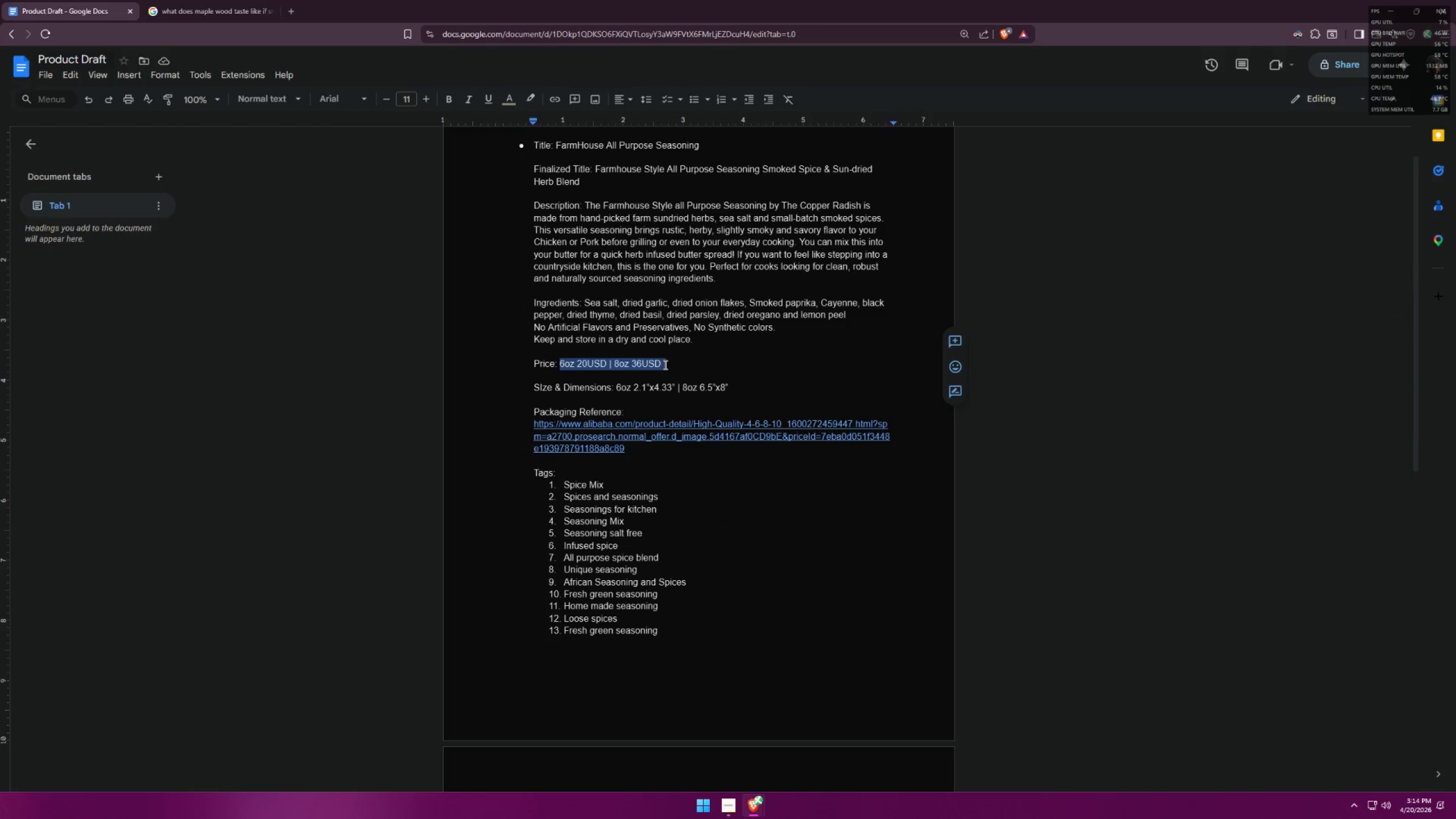 
key(Control+ControlLeft)
 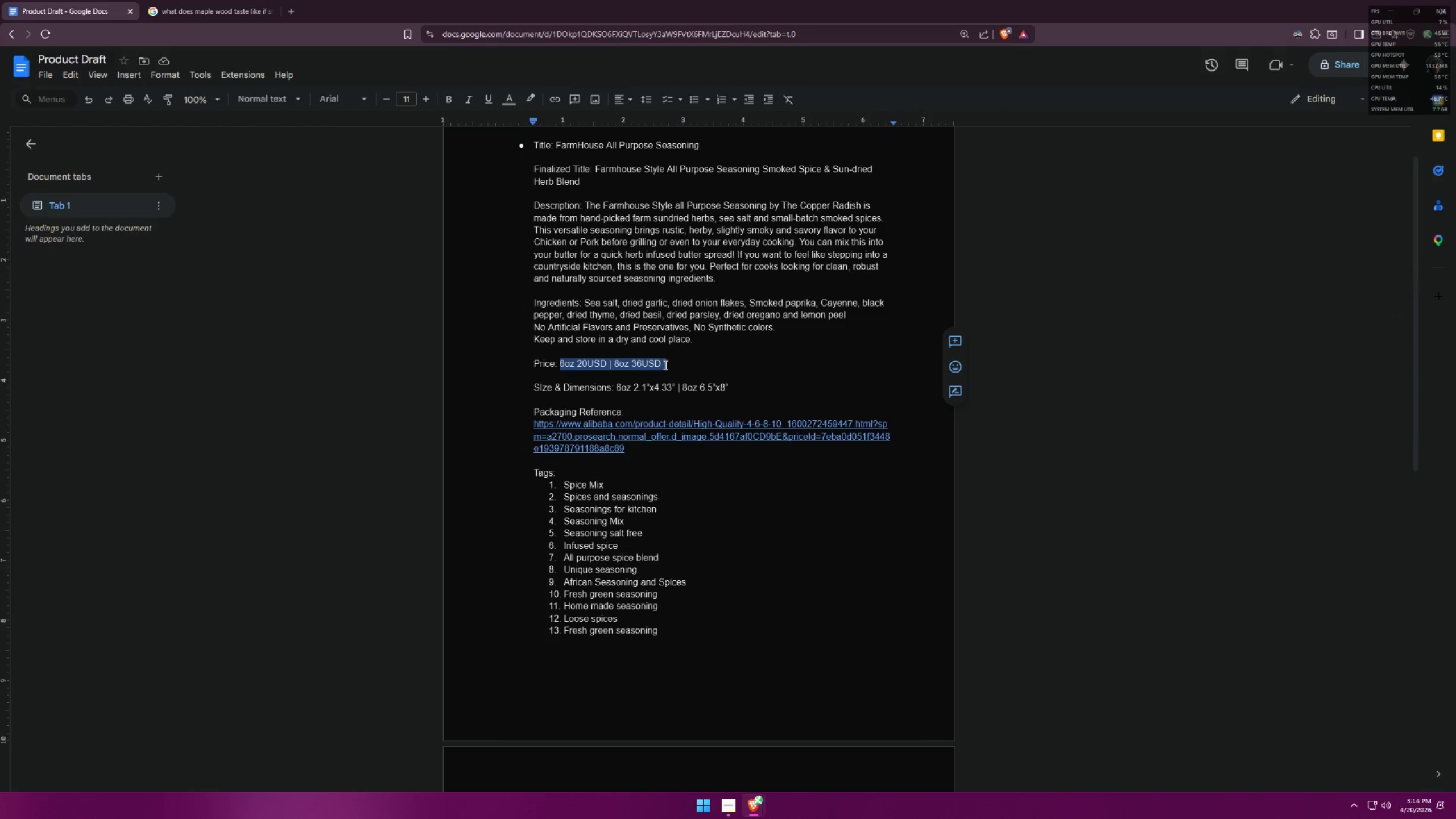 
key(Control+C)
 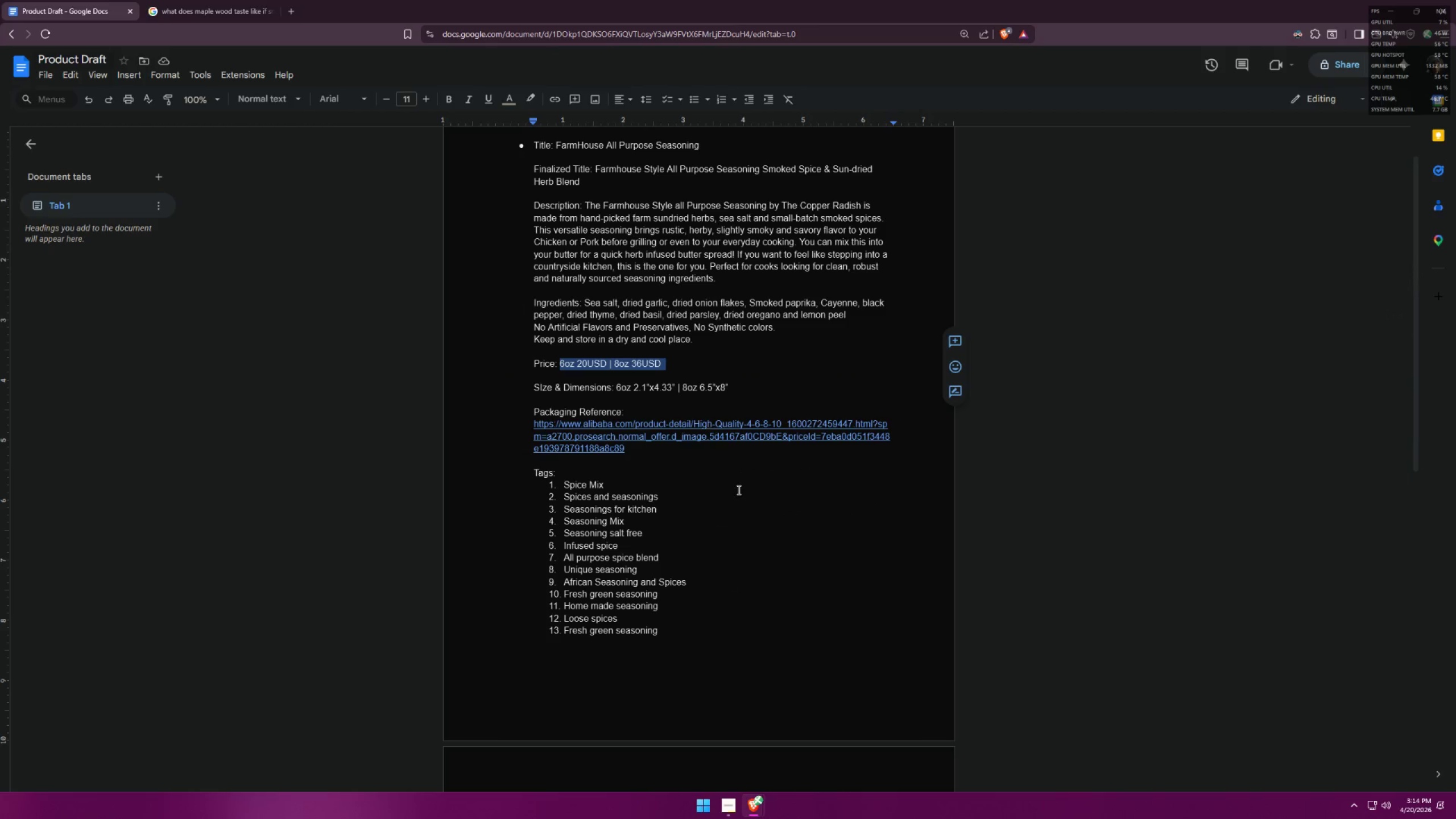 
scroll: coordinate [755, 483], scroll_direction: down, amount: 8.0
 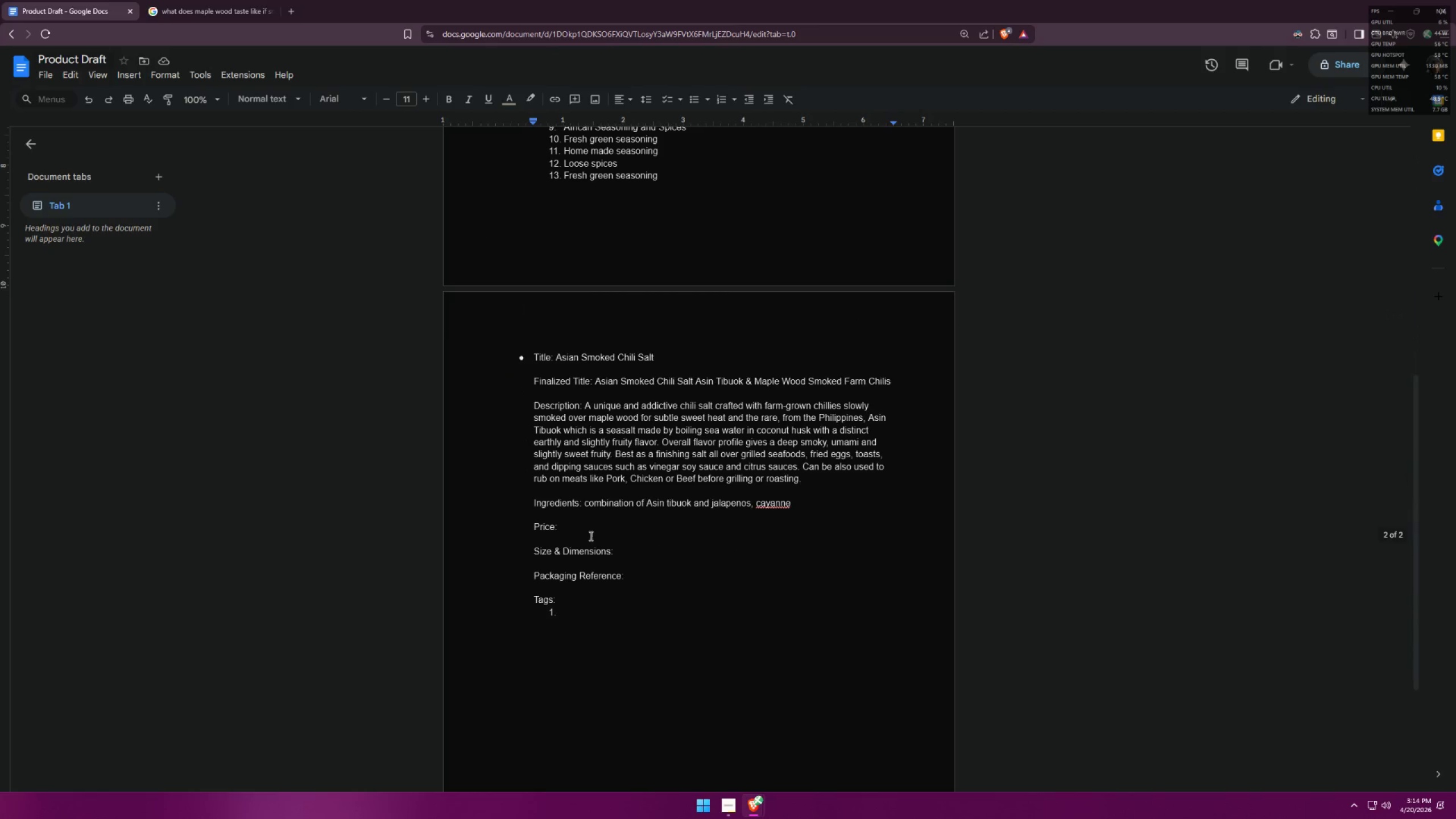 
left_click([581, 530])
 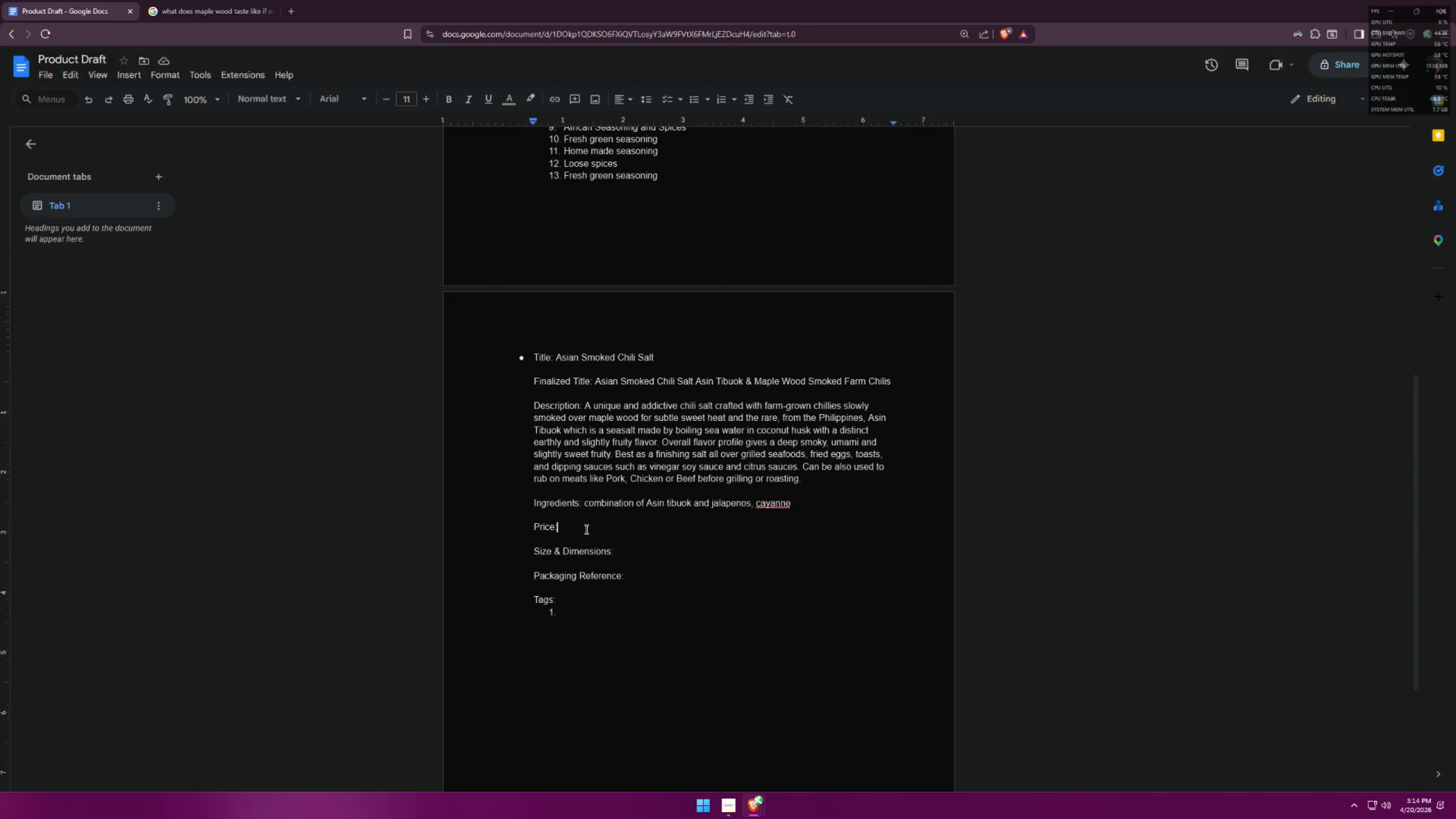 
key(Space)
 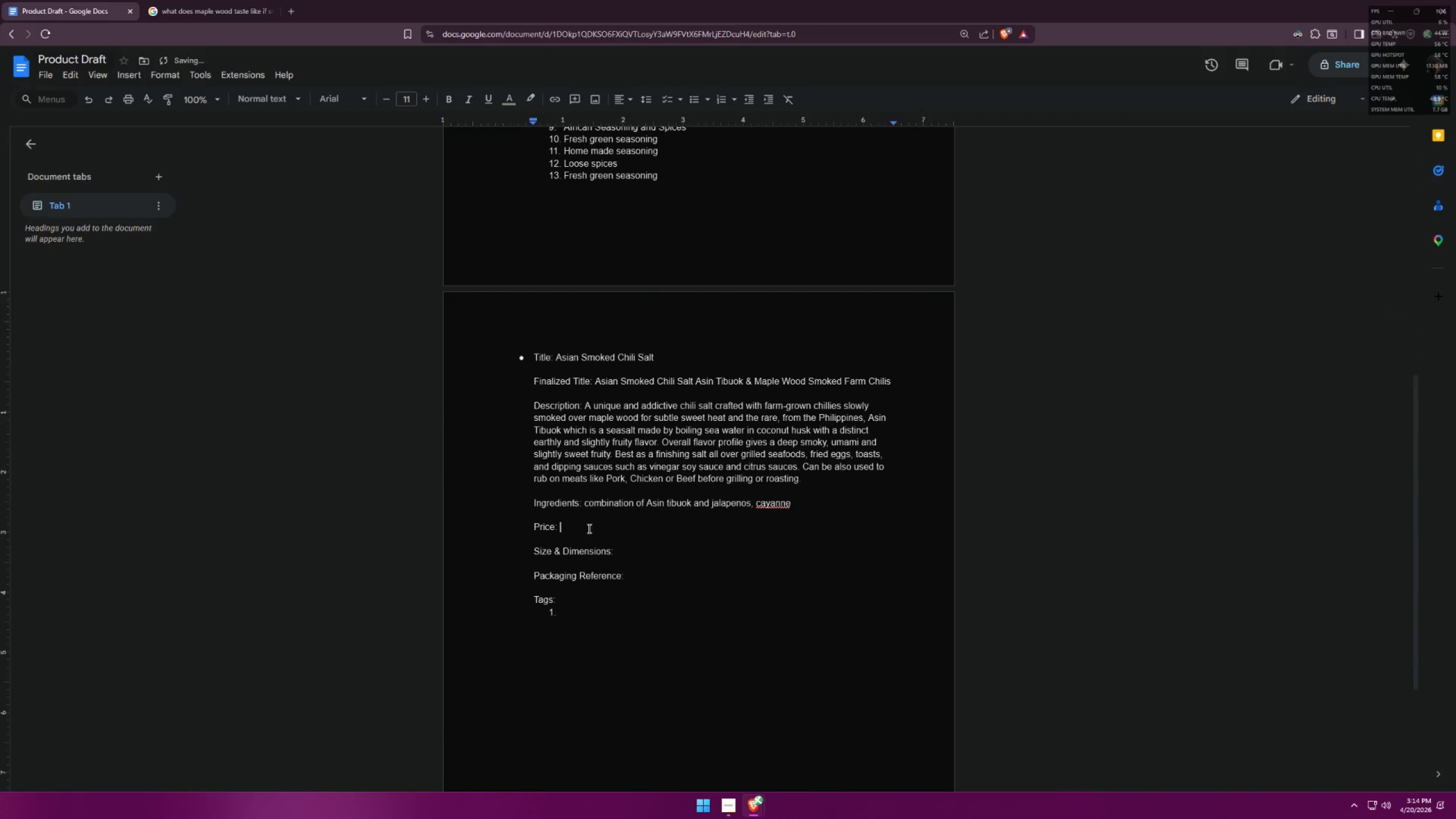 
key(Control+ControlLeft)
 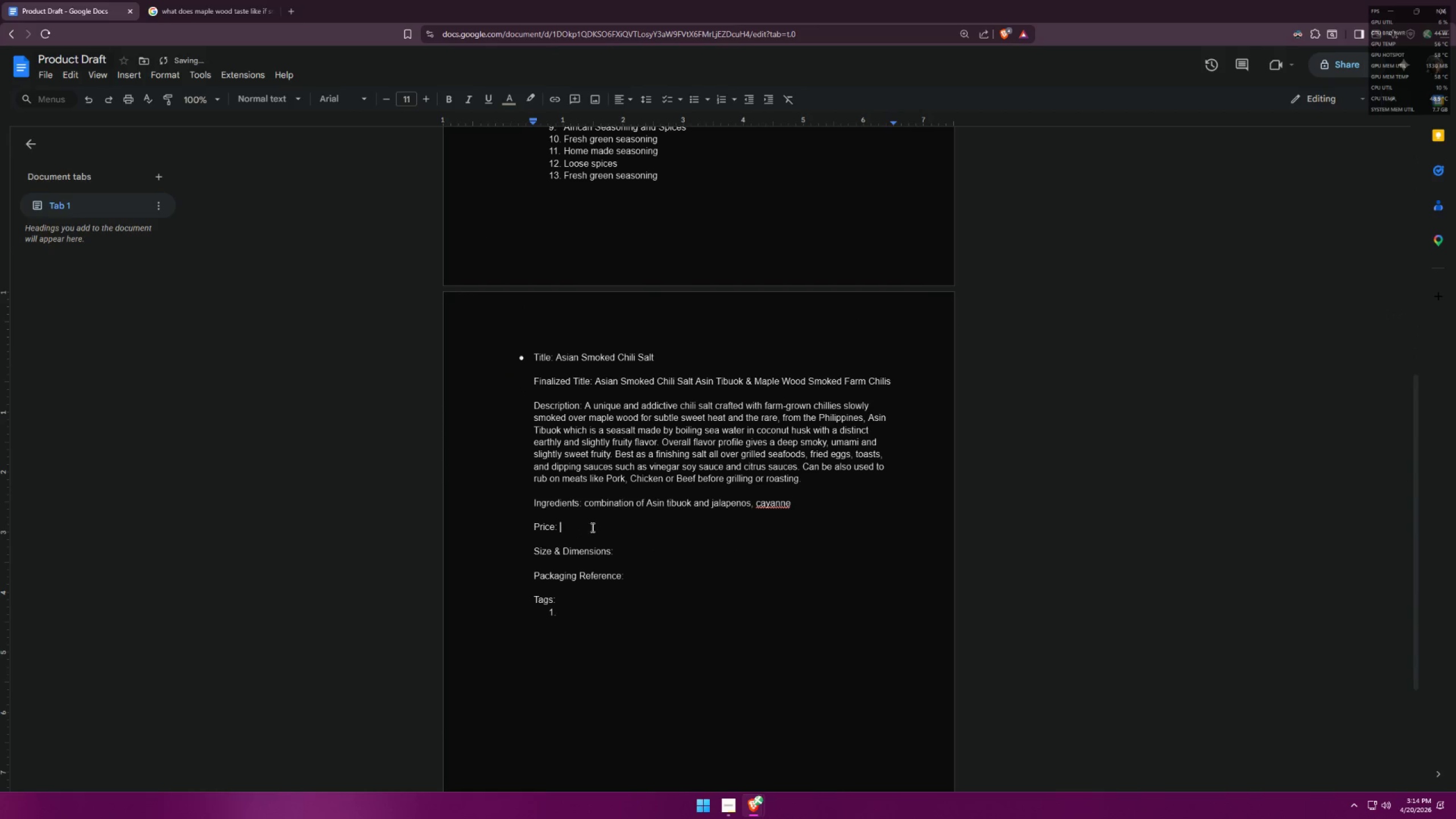 
key(Control+V)
 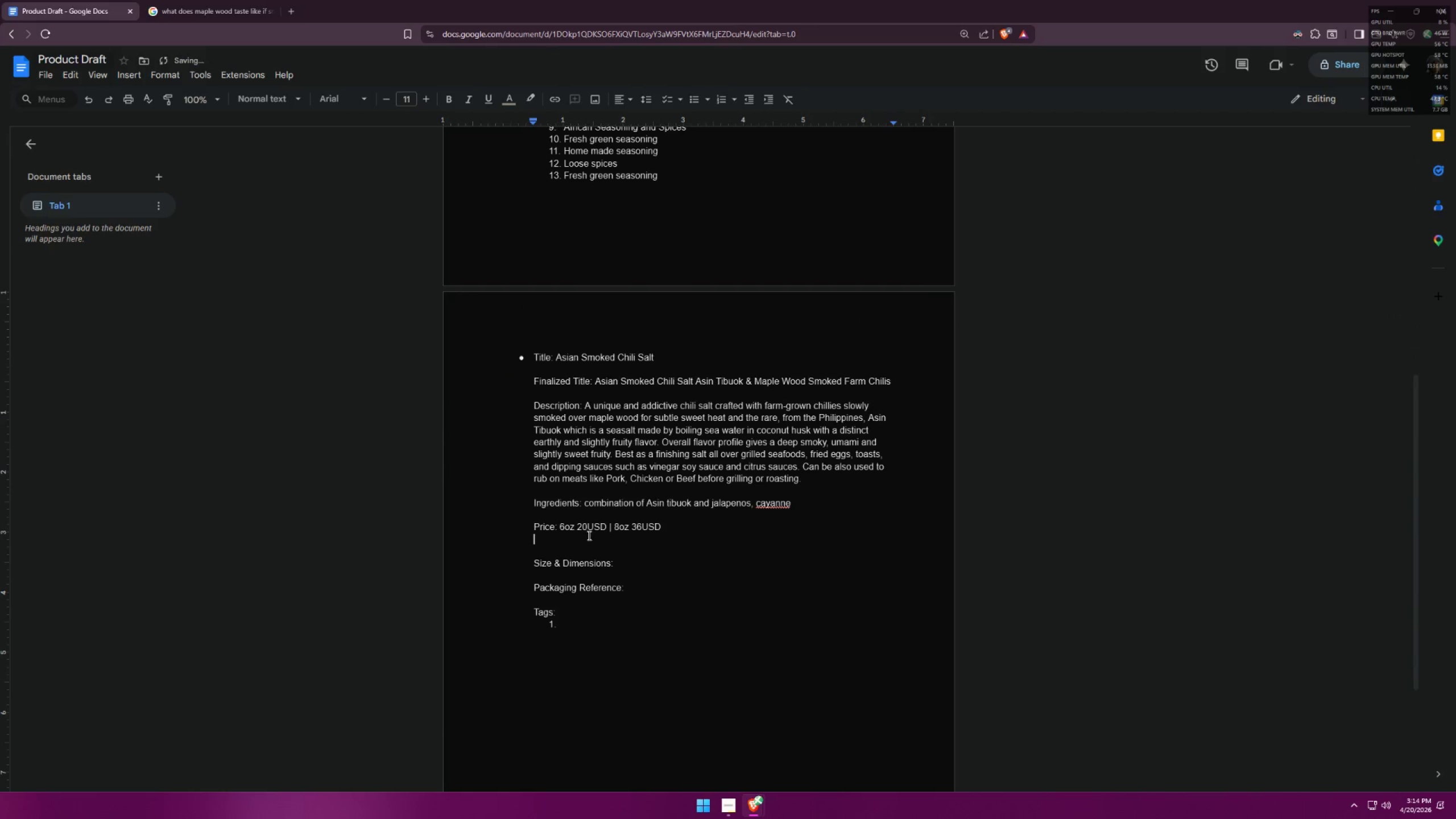 
key(Backspace)
 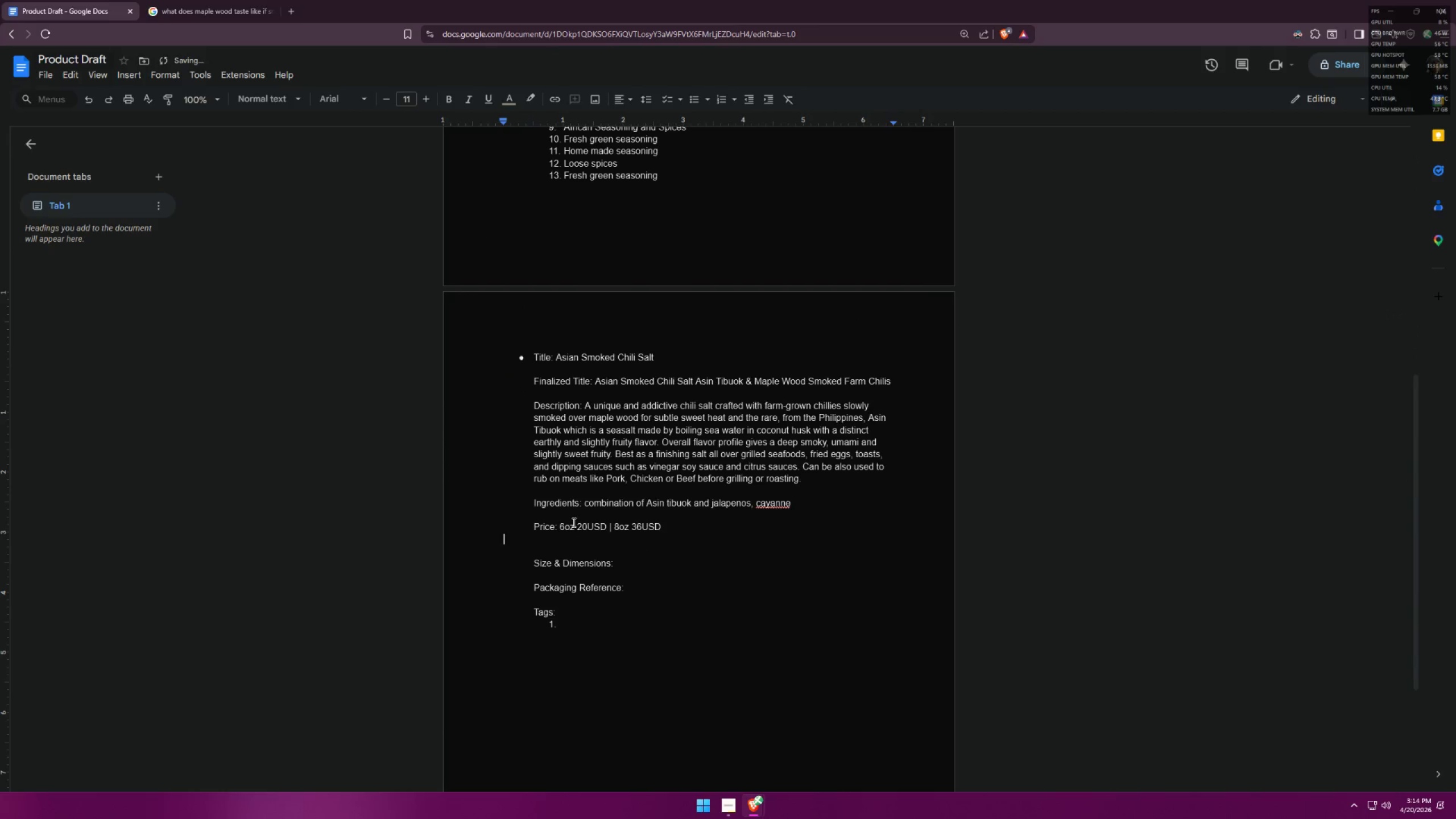 
key(Backspace)
 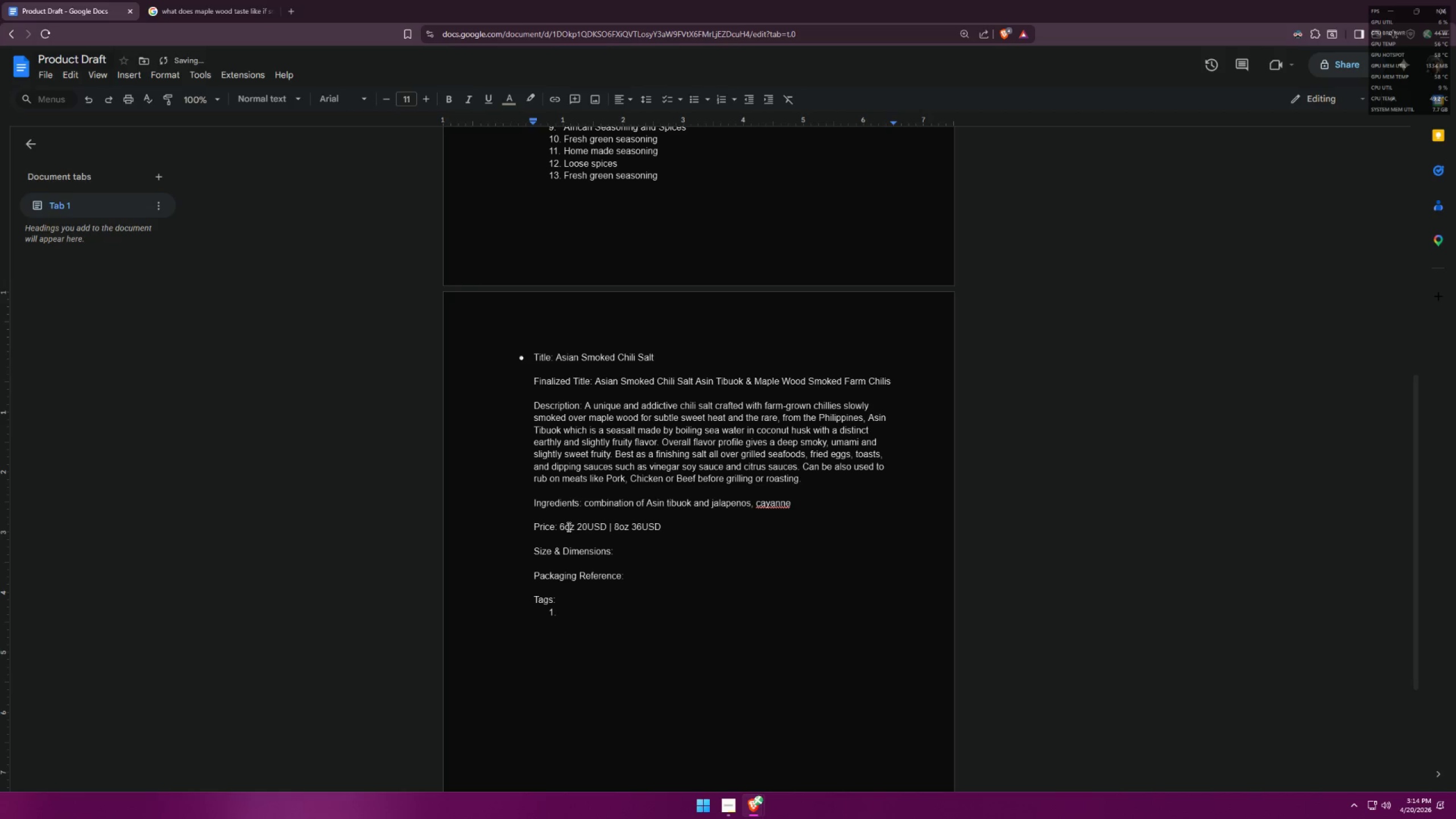 
left_click([564, 527])
 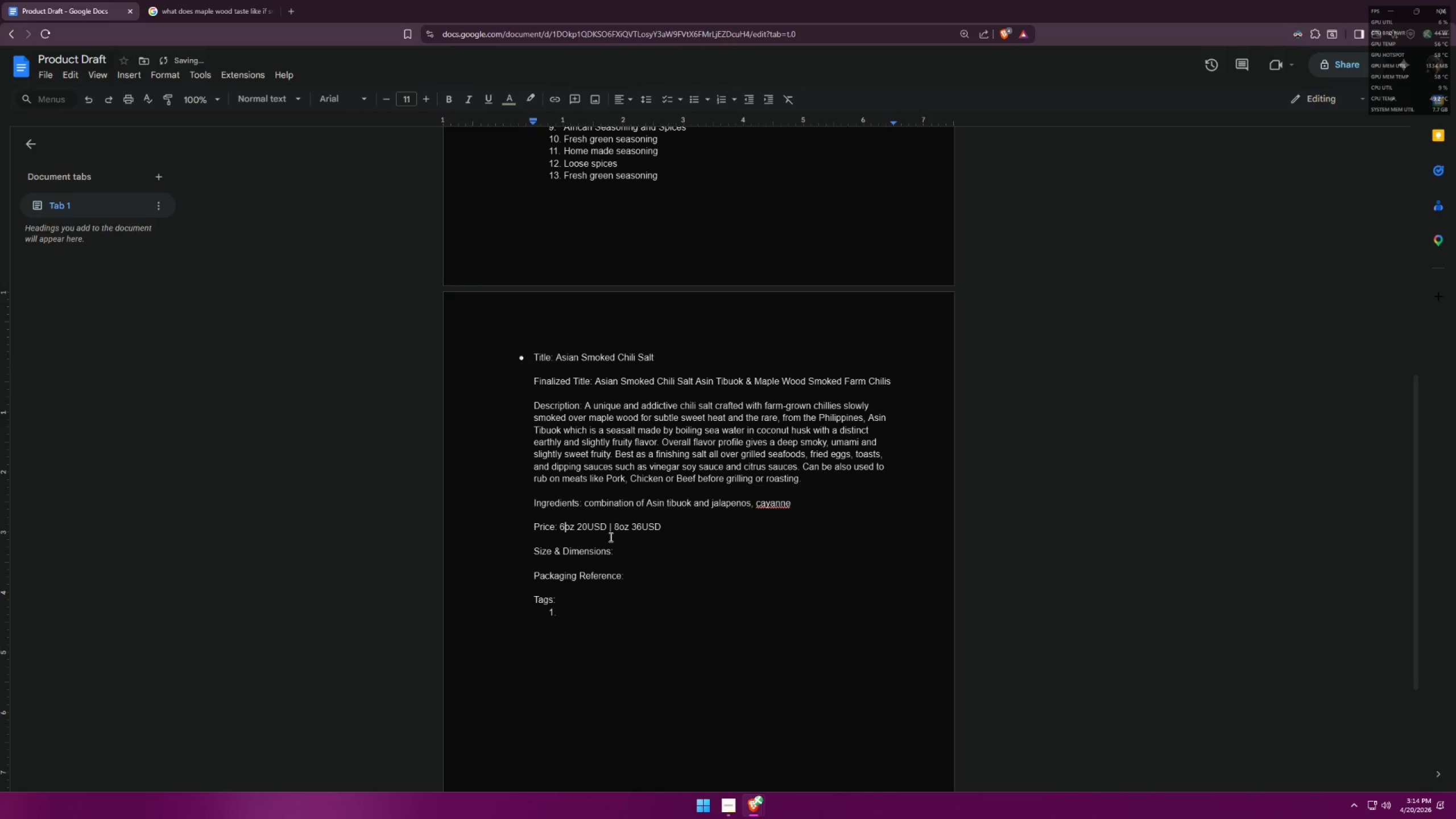 
key(Backspace)
 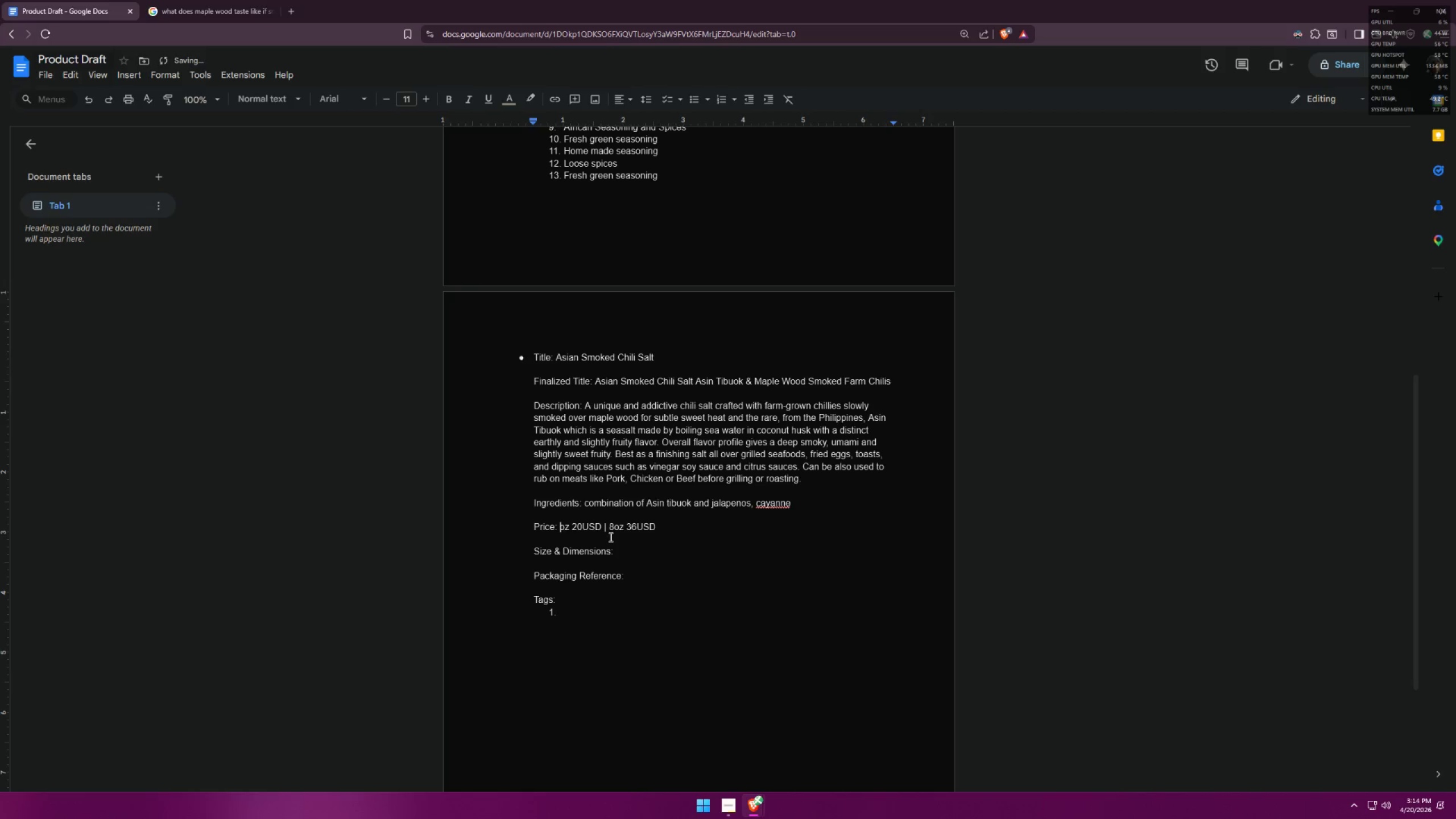 
key(4)
 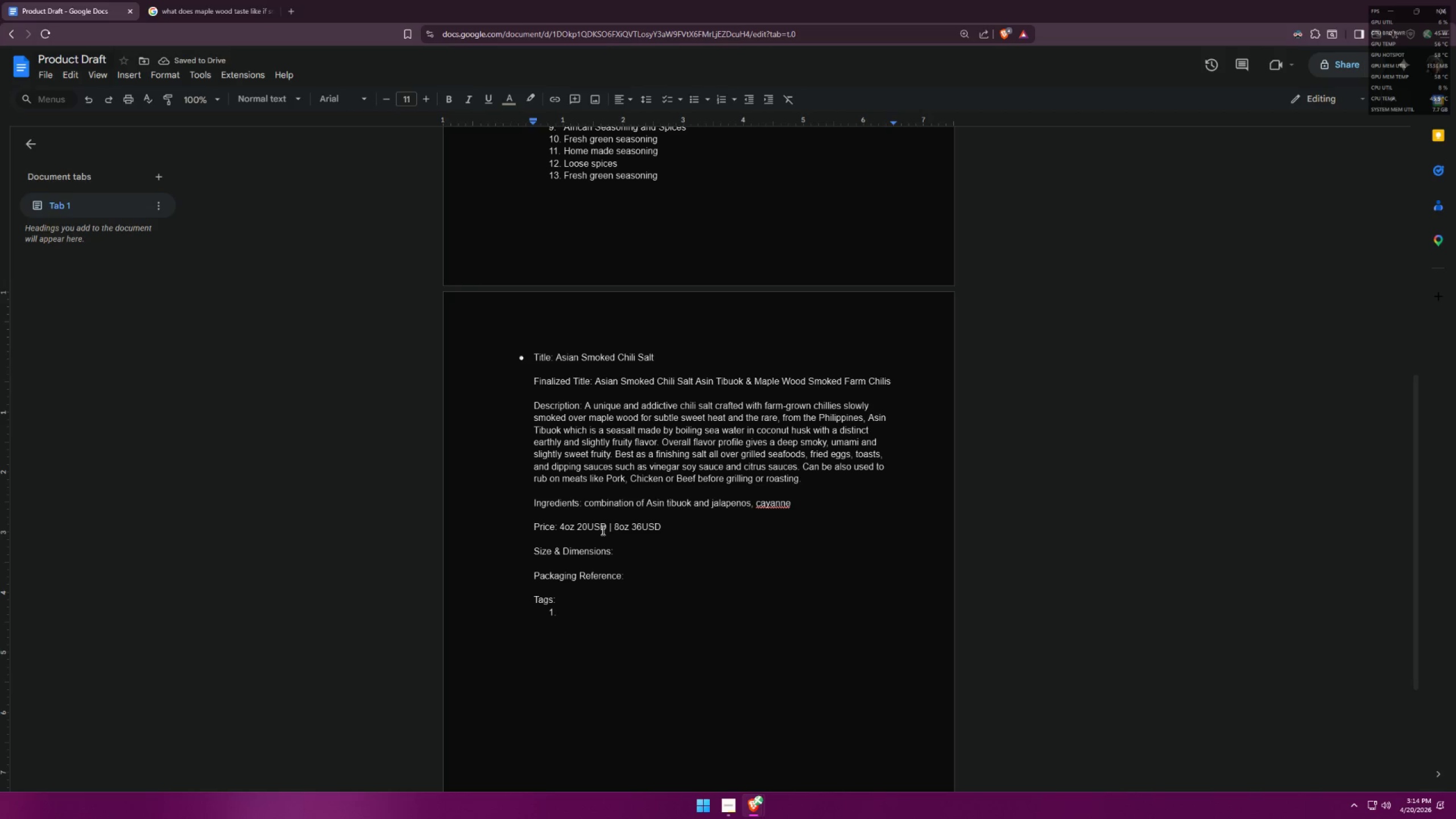 
wait(6.44)
 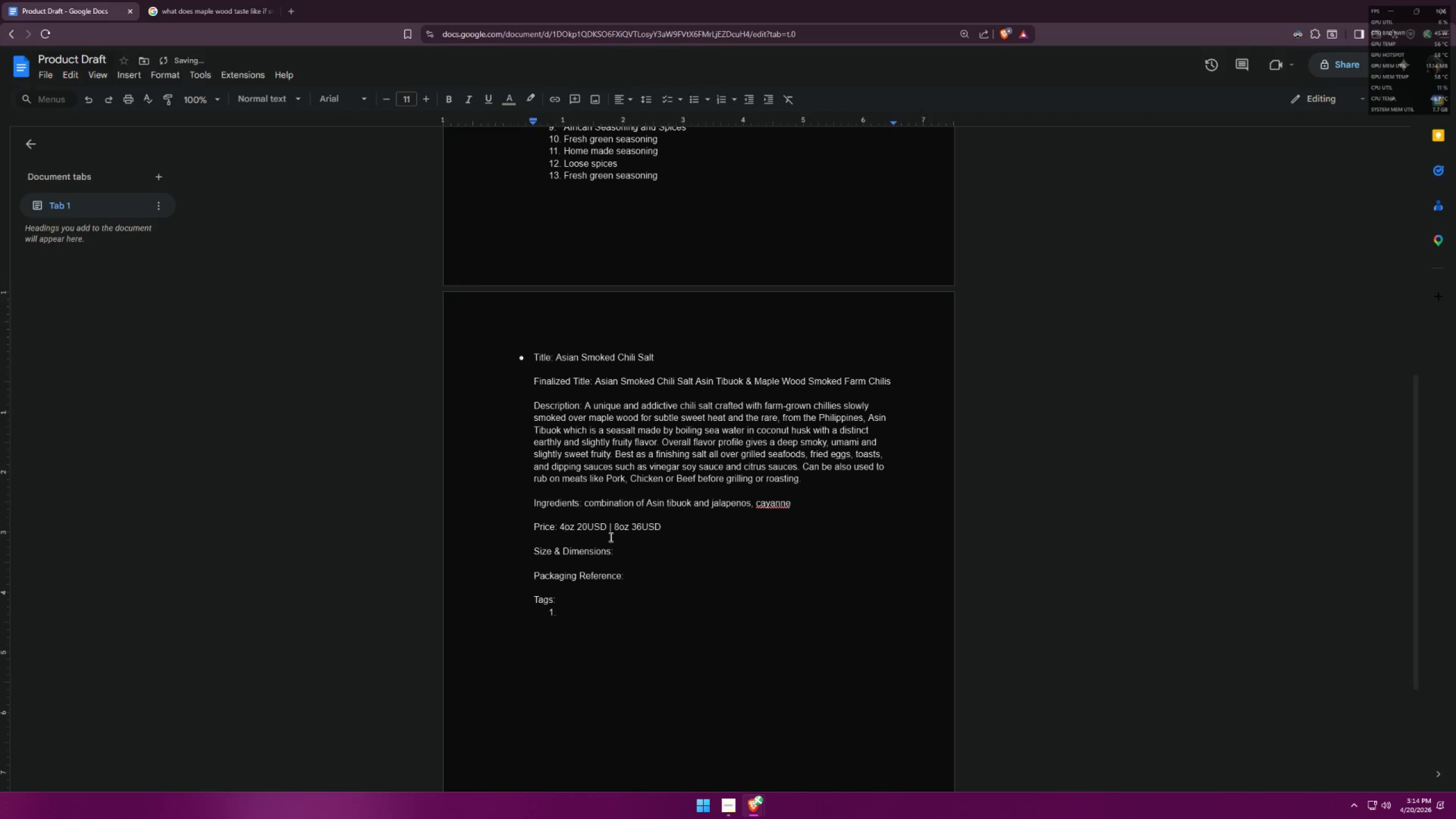 
left_click_drag(start_coordinate=[586, 528], to_coordinate=[580, 527])
 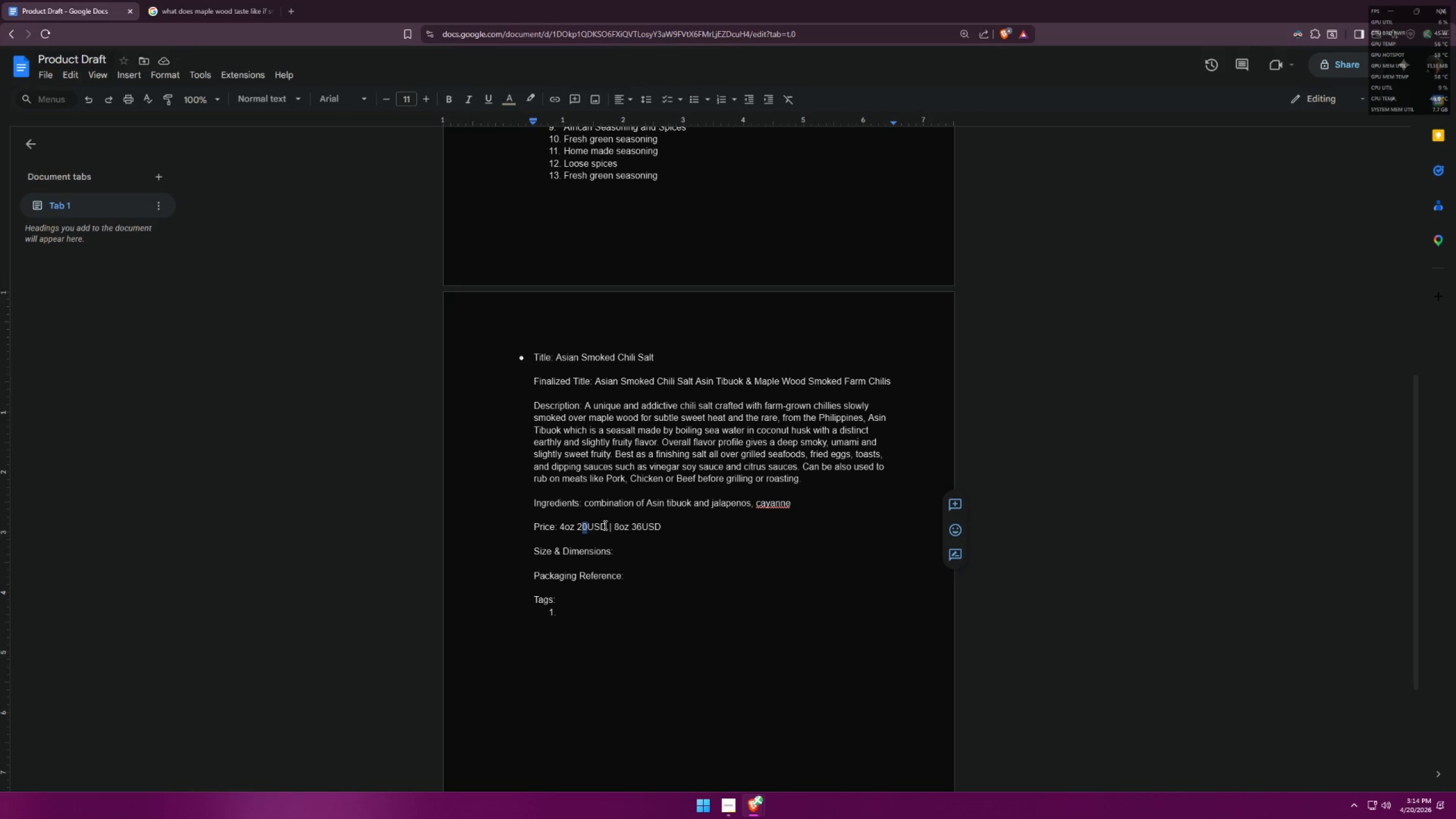 
key(3)
 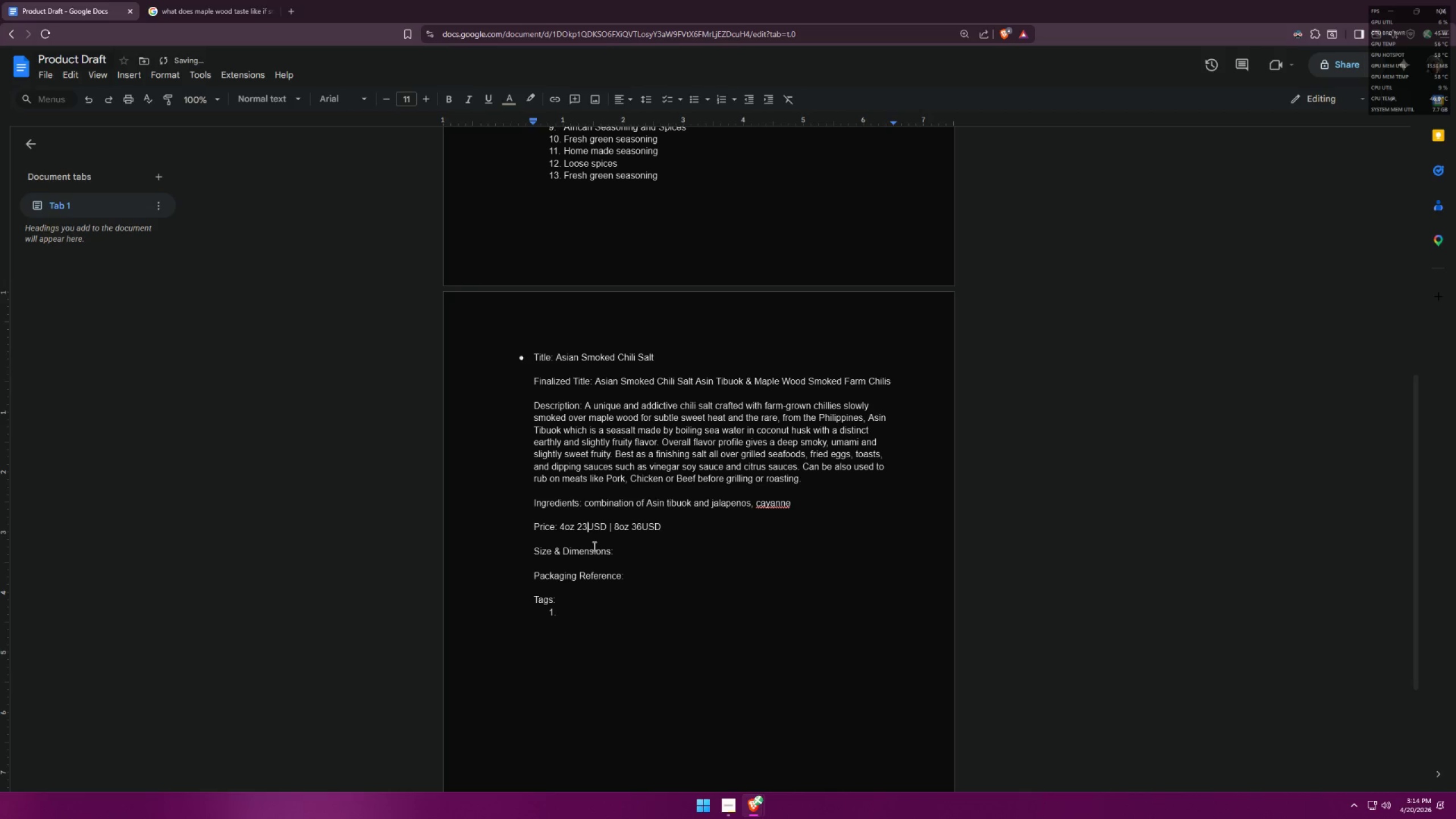 
key(Backspace)
 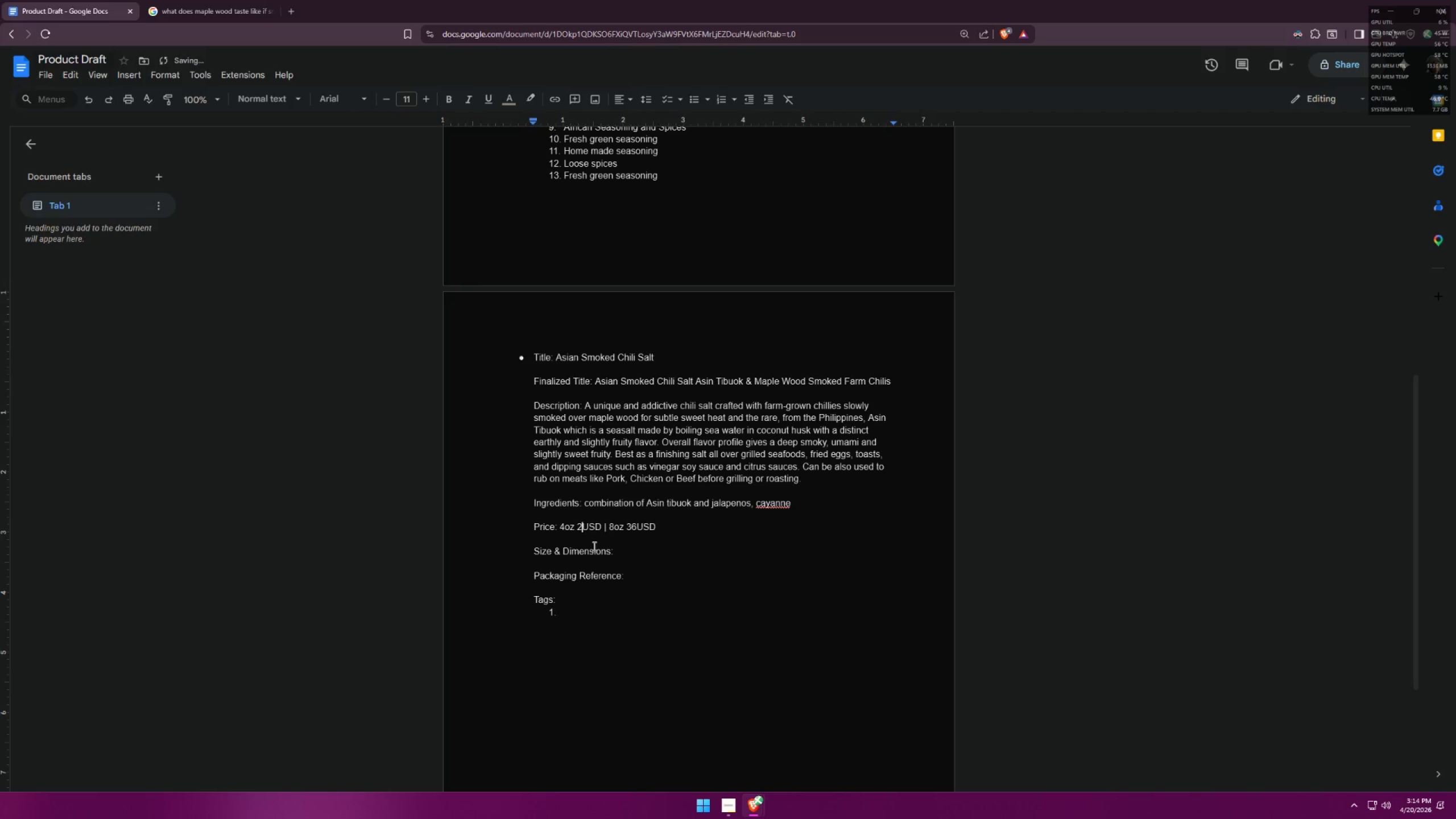 
key(4)
 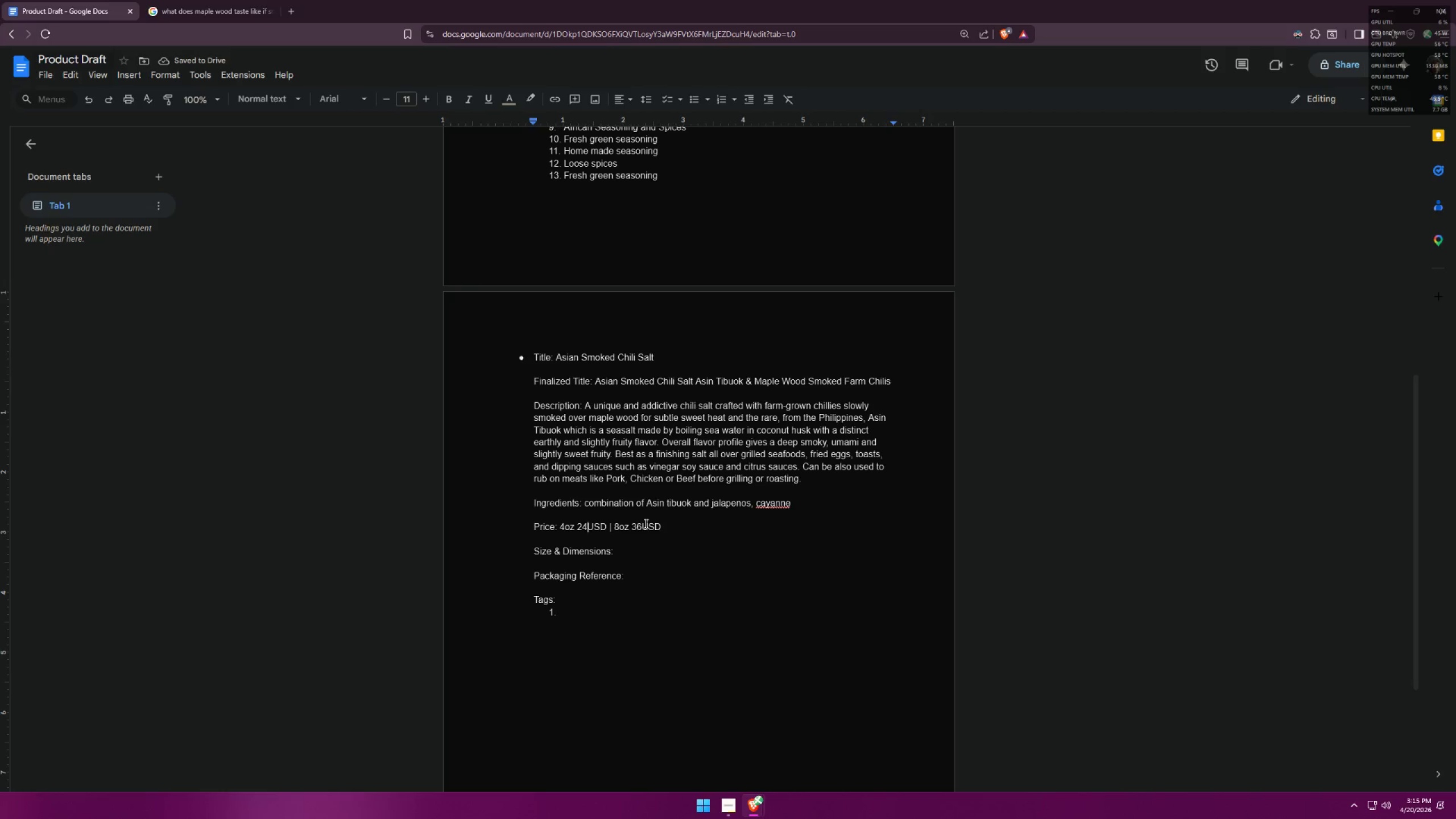 
wait(6.36)
 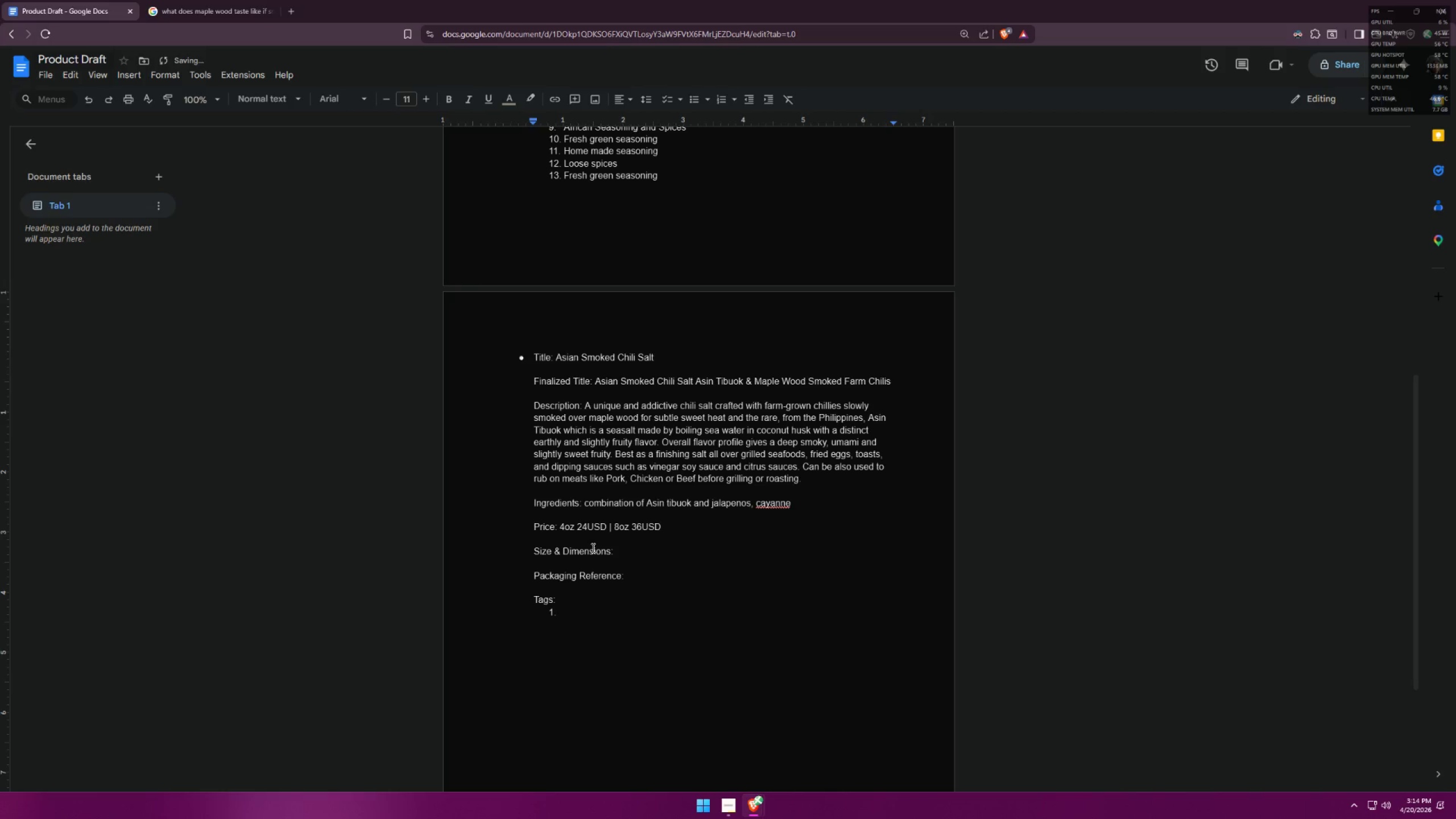 
left_click_drag(start_coordinate=[641, 526], to_coordinate=[633, 531])
 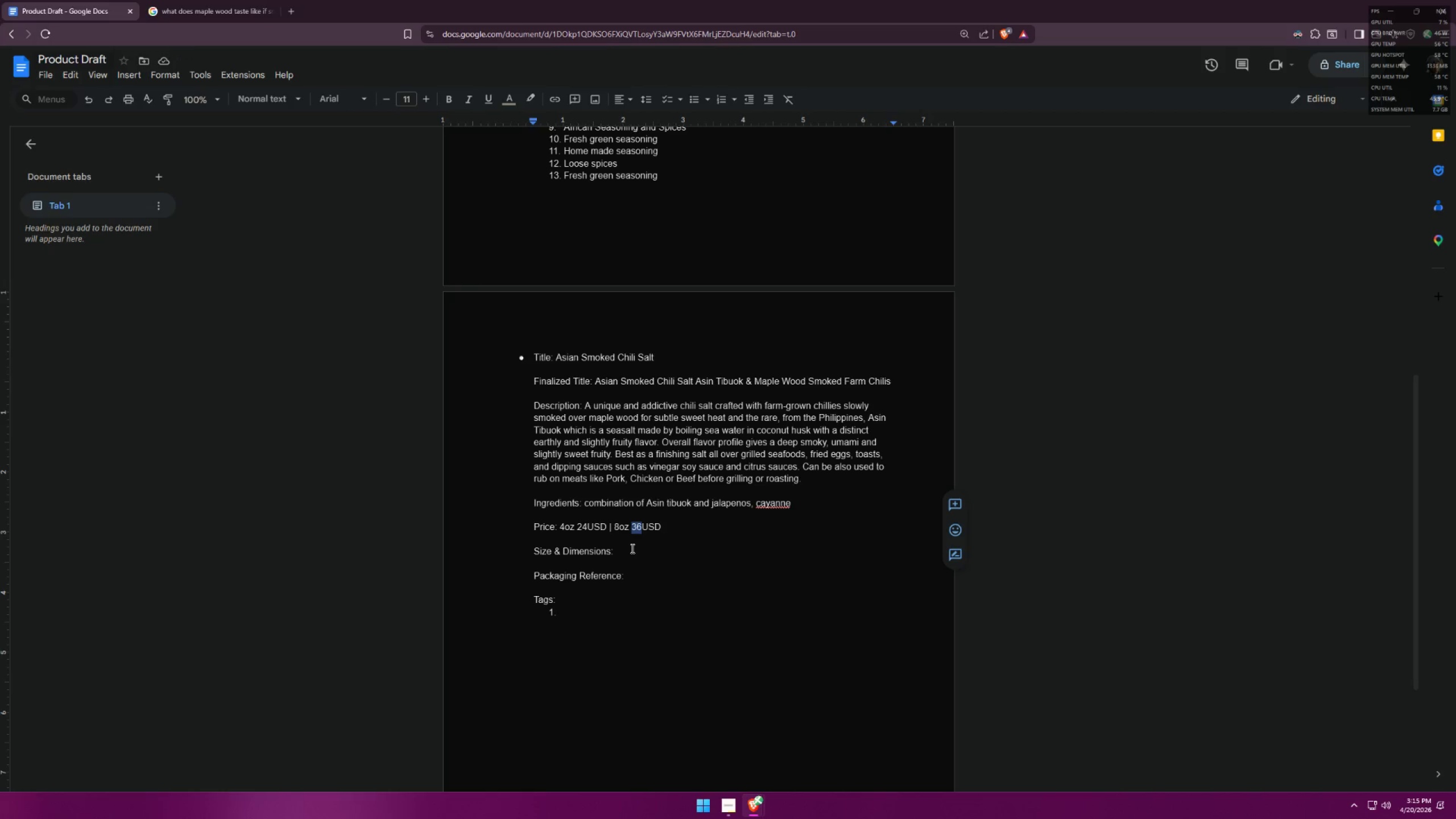 
type(40)
 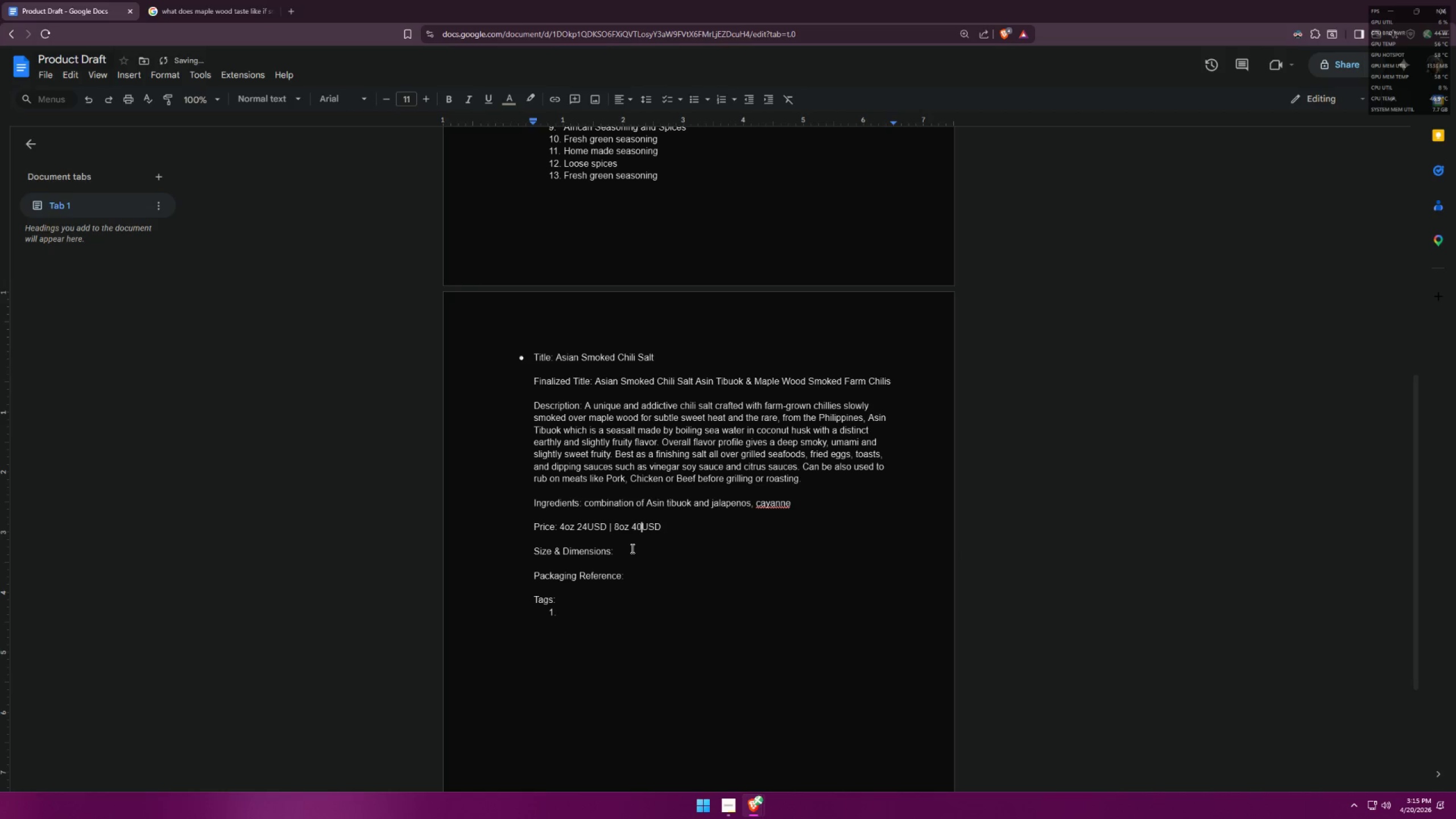 
left_click([712, 568])
 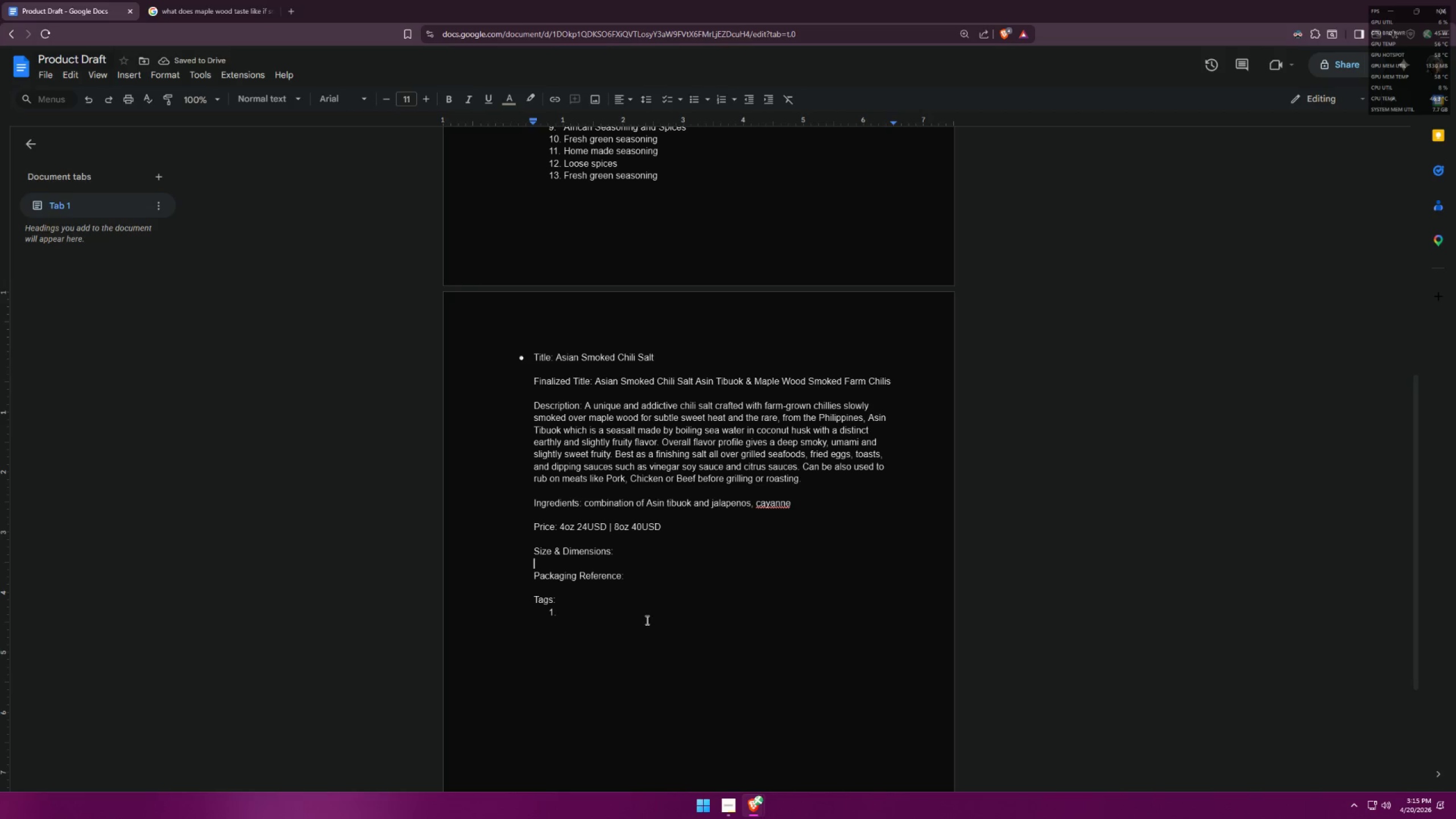 
wait(5.77)
 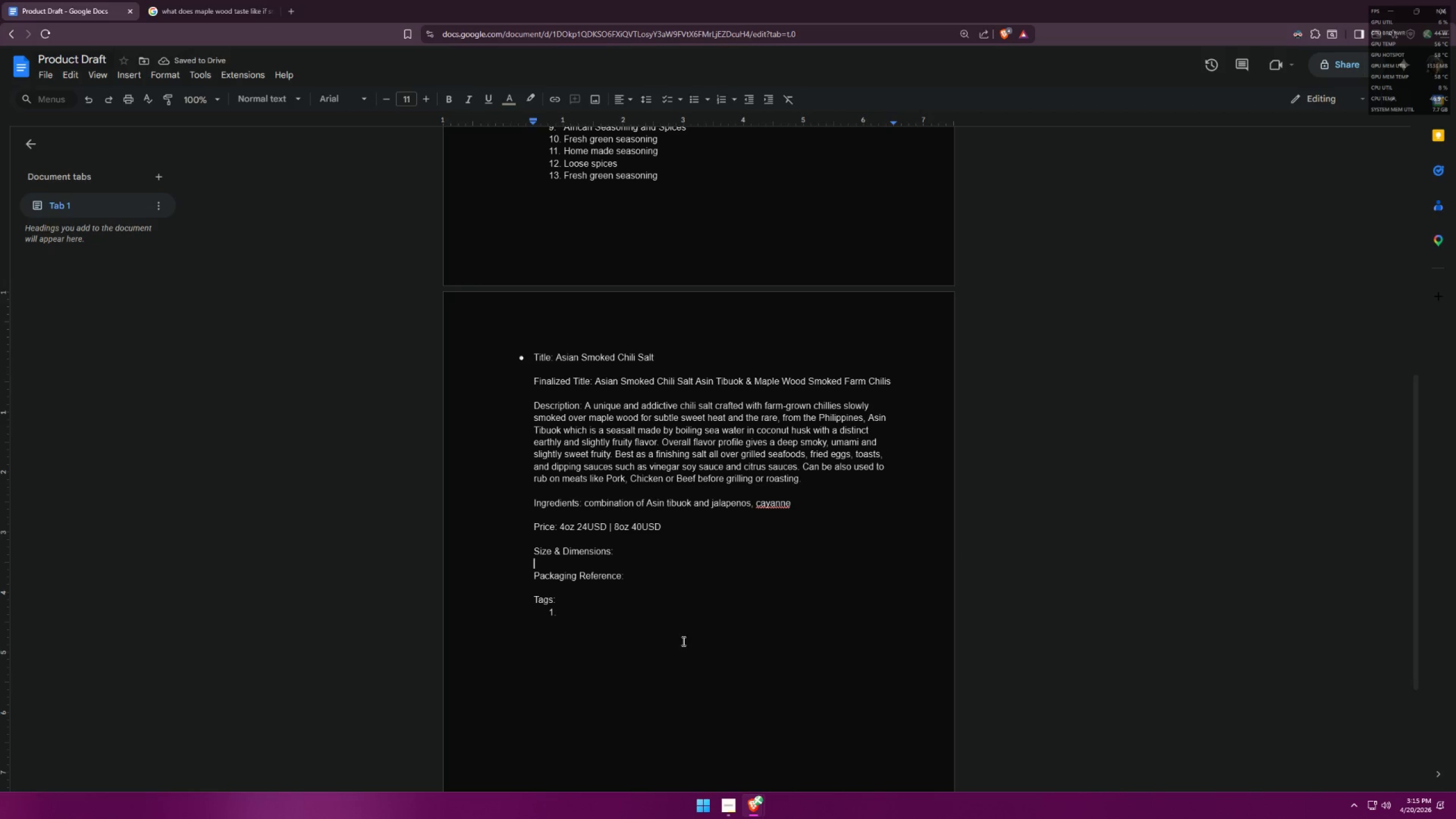 
left_click([641, 530])
 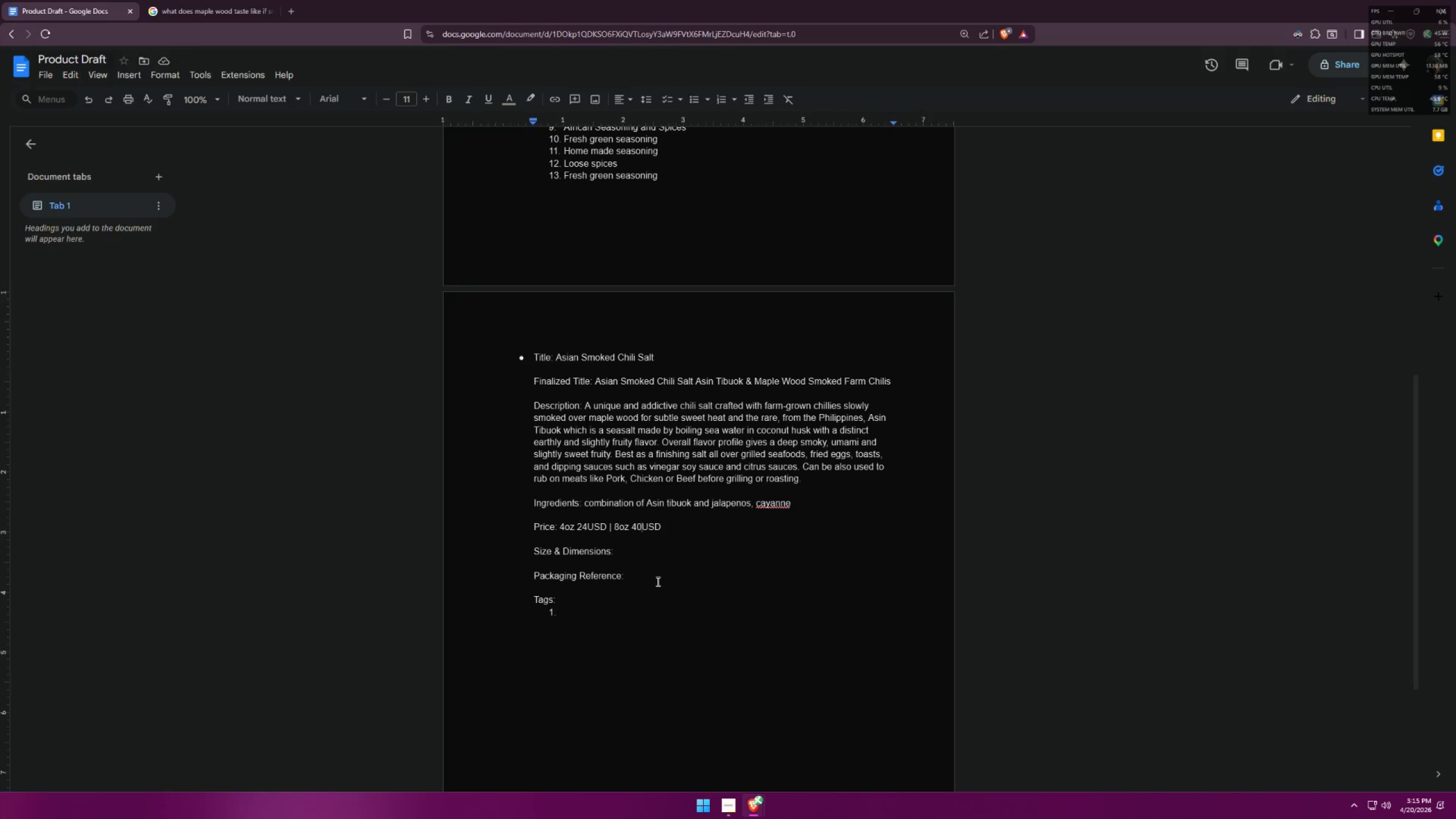 
key(Backspace)
 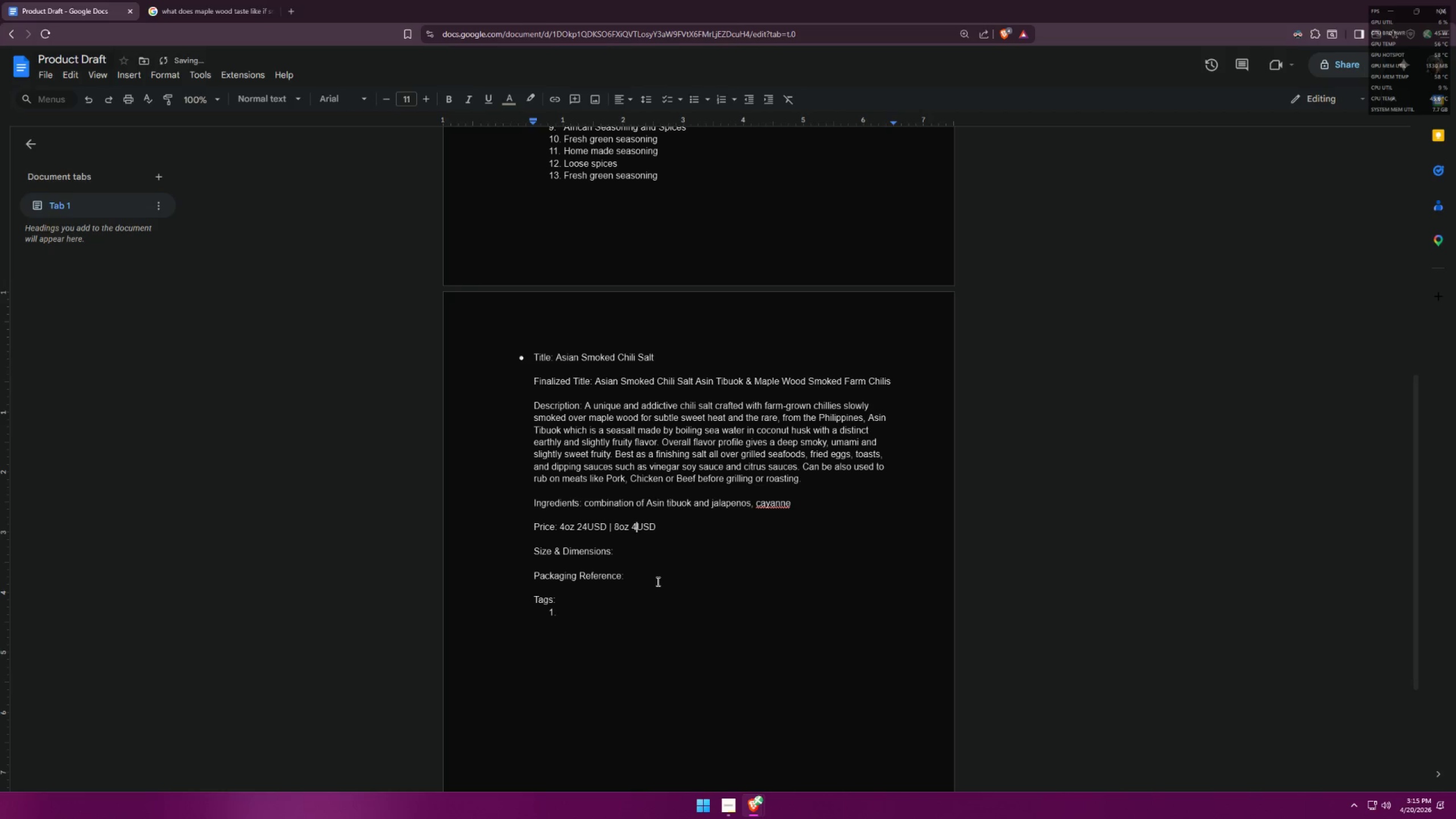 
key(5)
 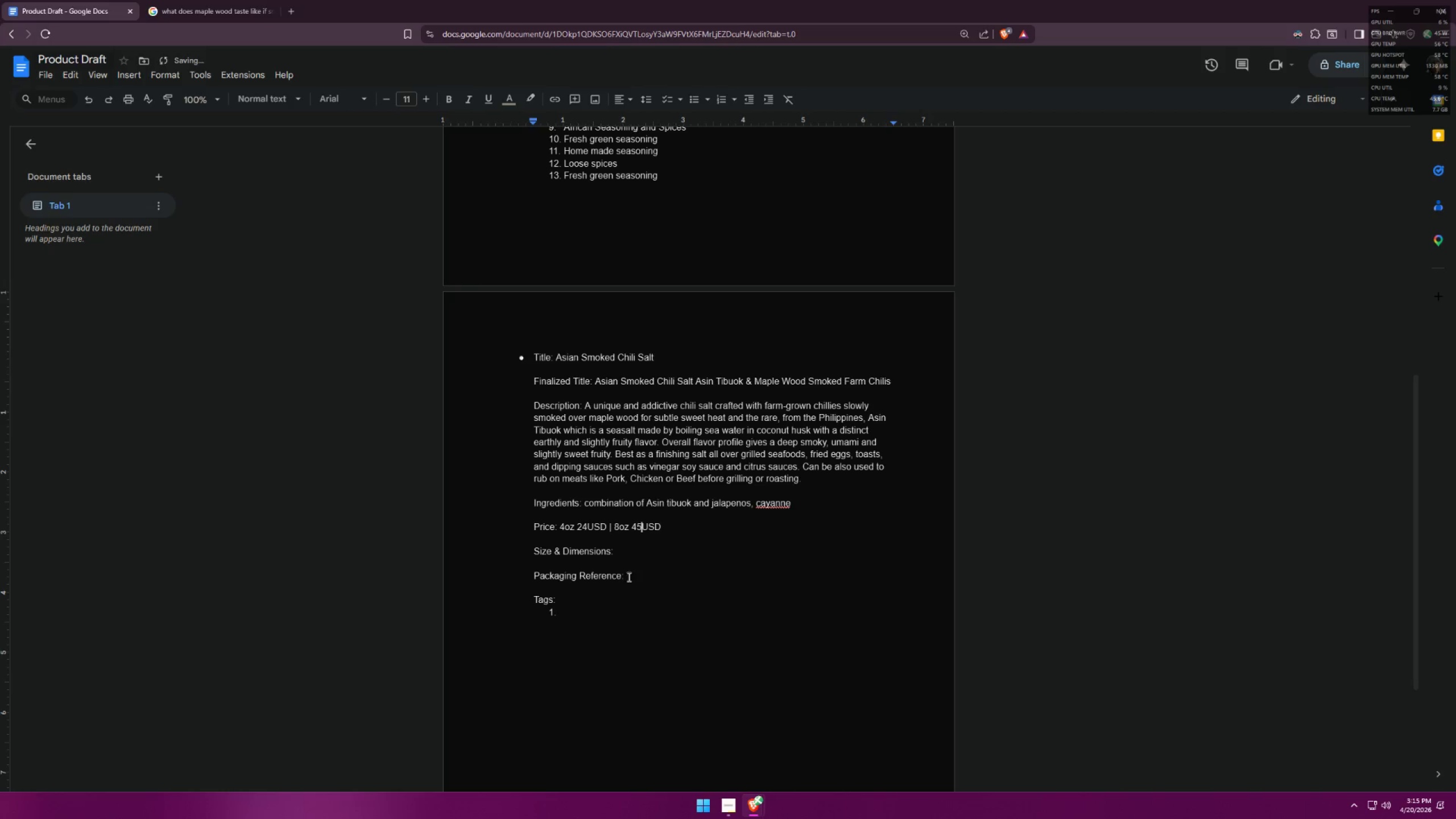 
left_click([642, 564])
 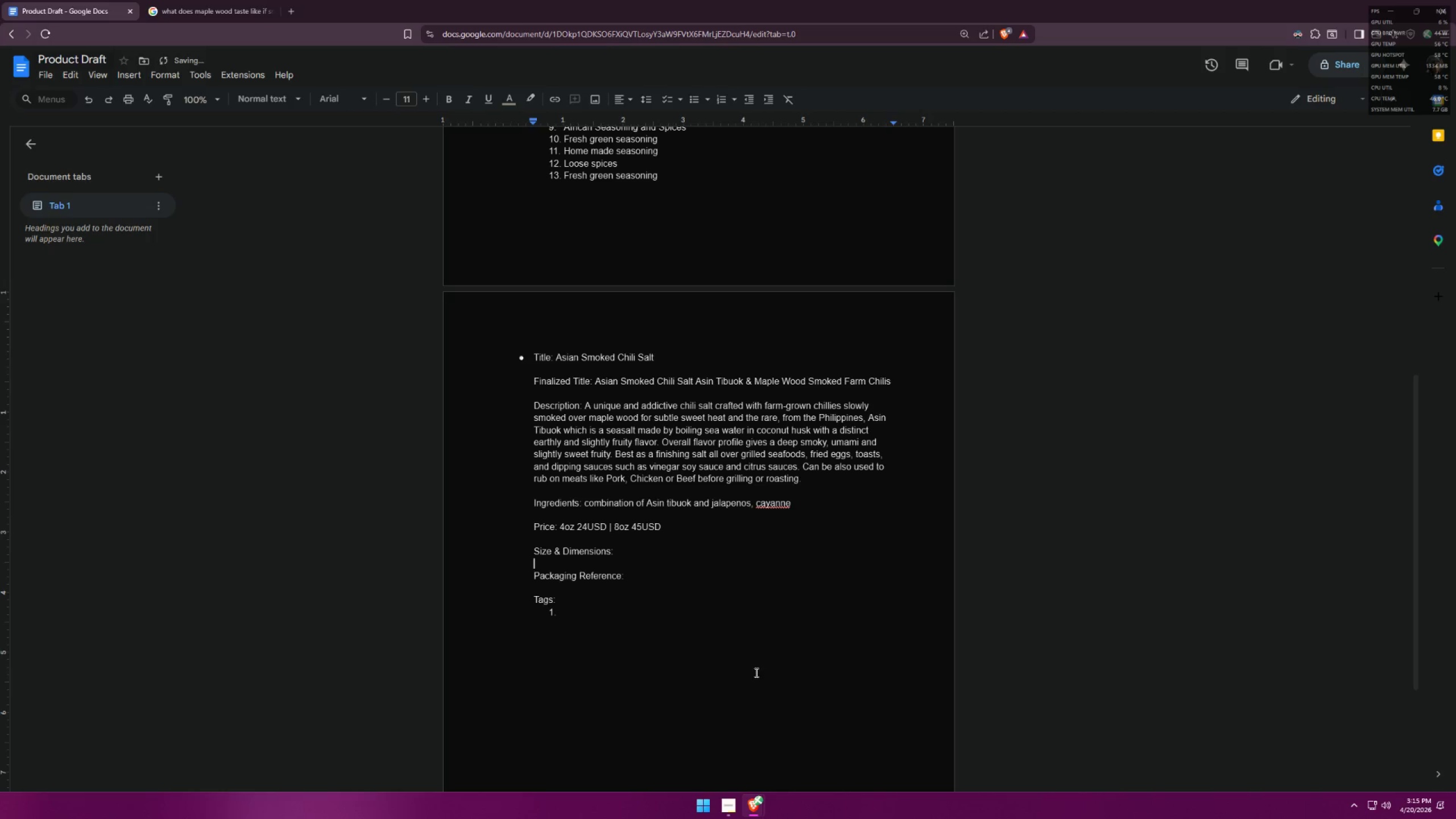 
scroll: coordinate [777, 644], scroll_direction: up, amount: 7.0
 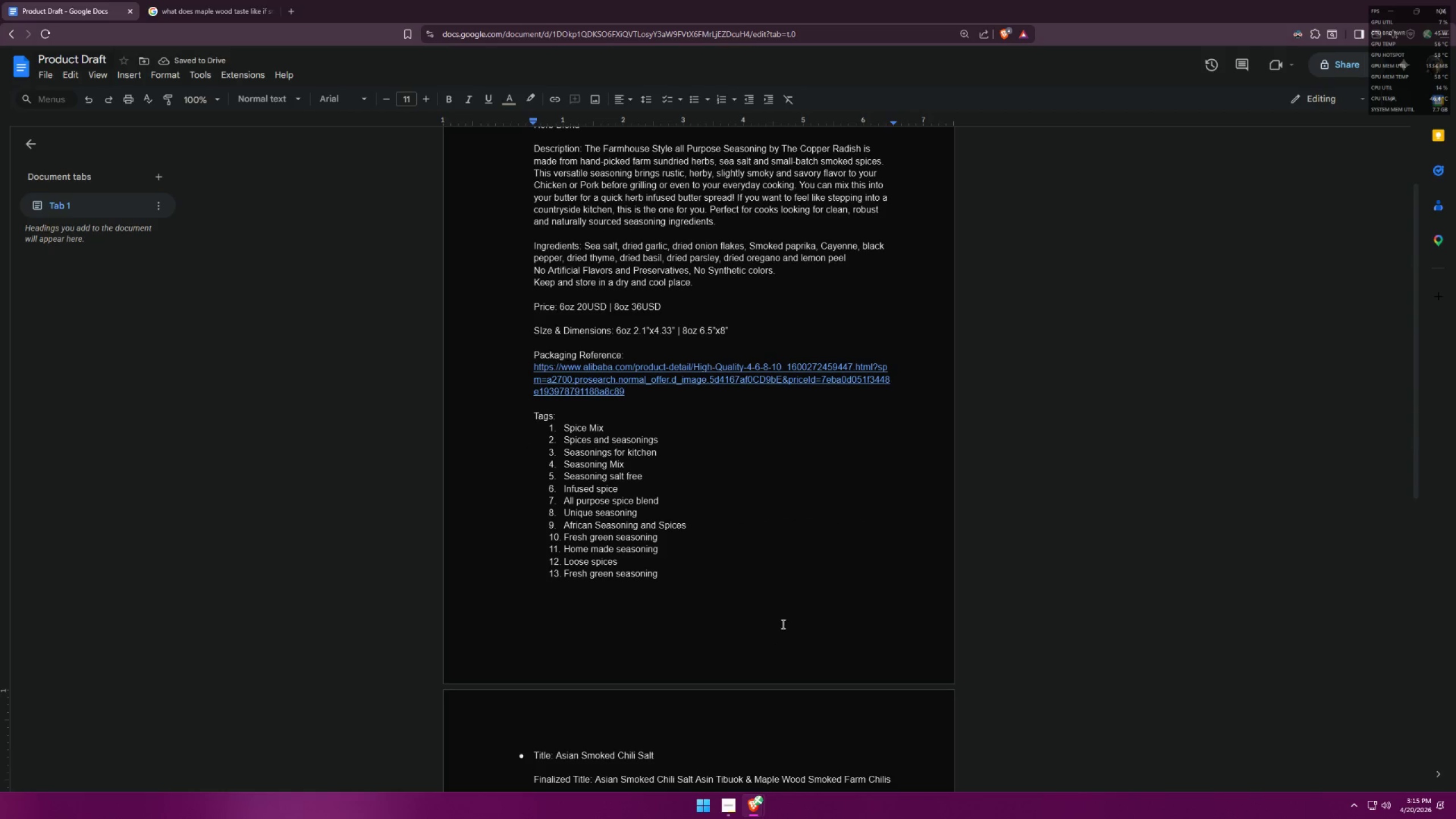 
scroll: coordinate [788, 617], scroll_direction: down, amount: 5.0
 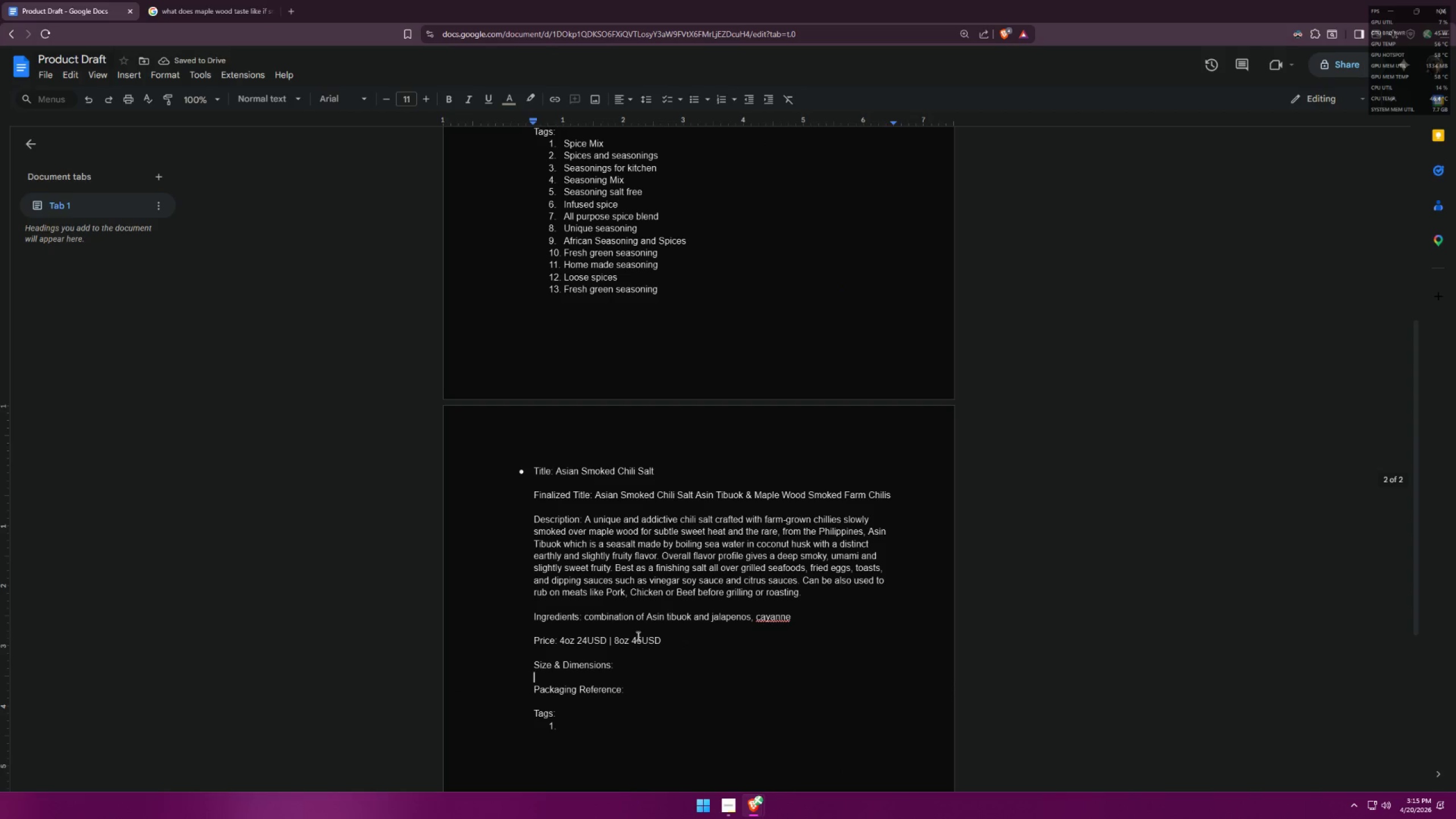 
left_click([644, 637])
 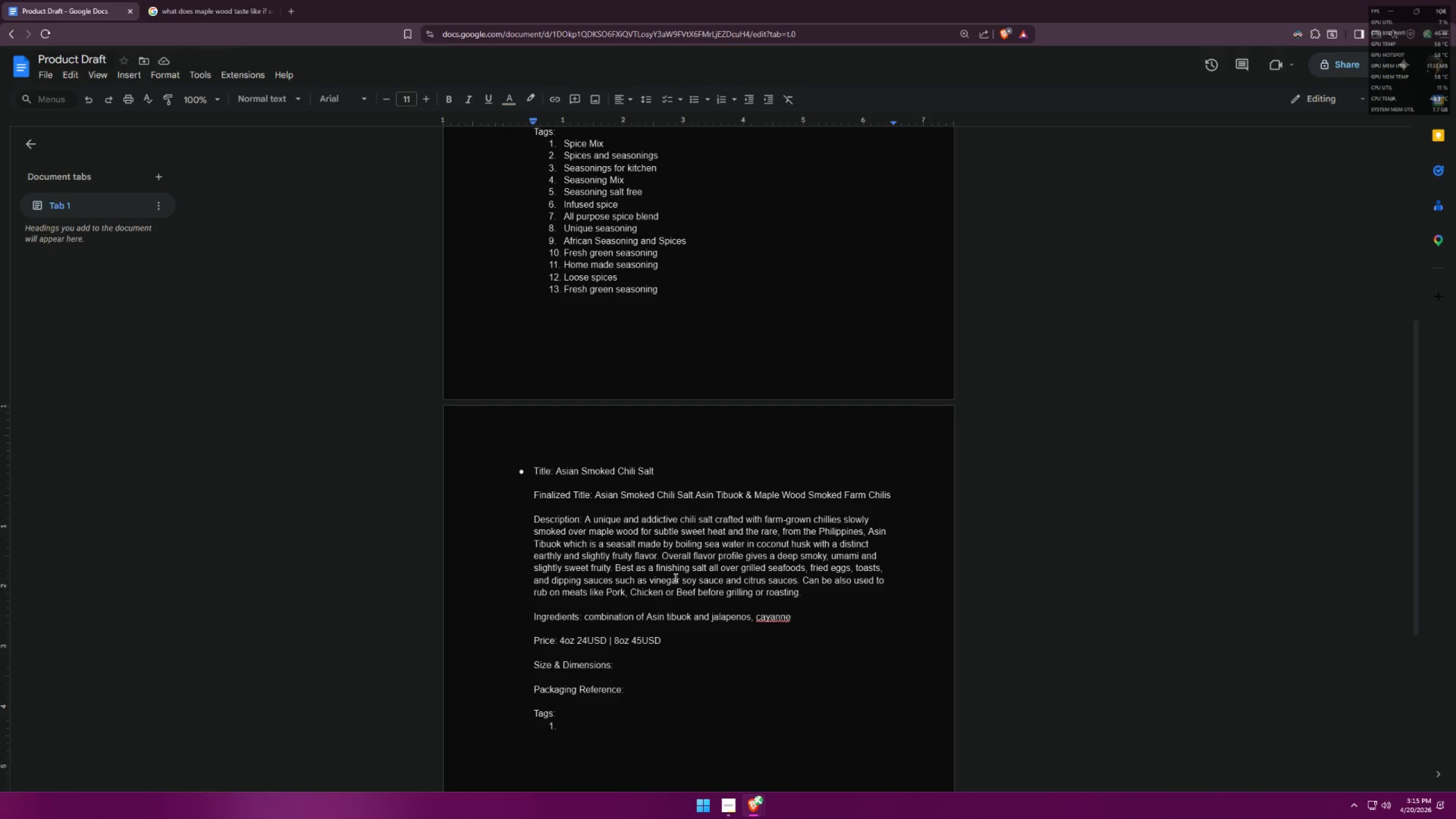 
key(Backspace)
 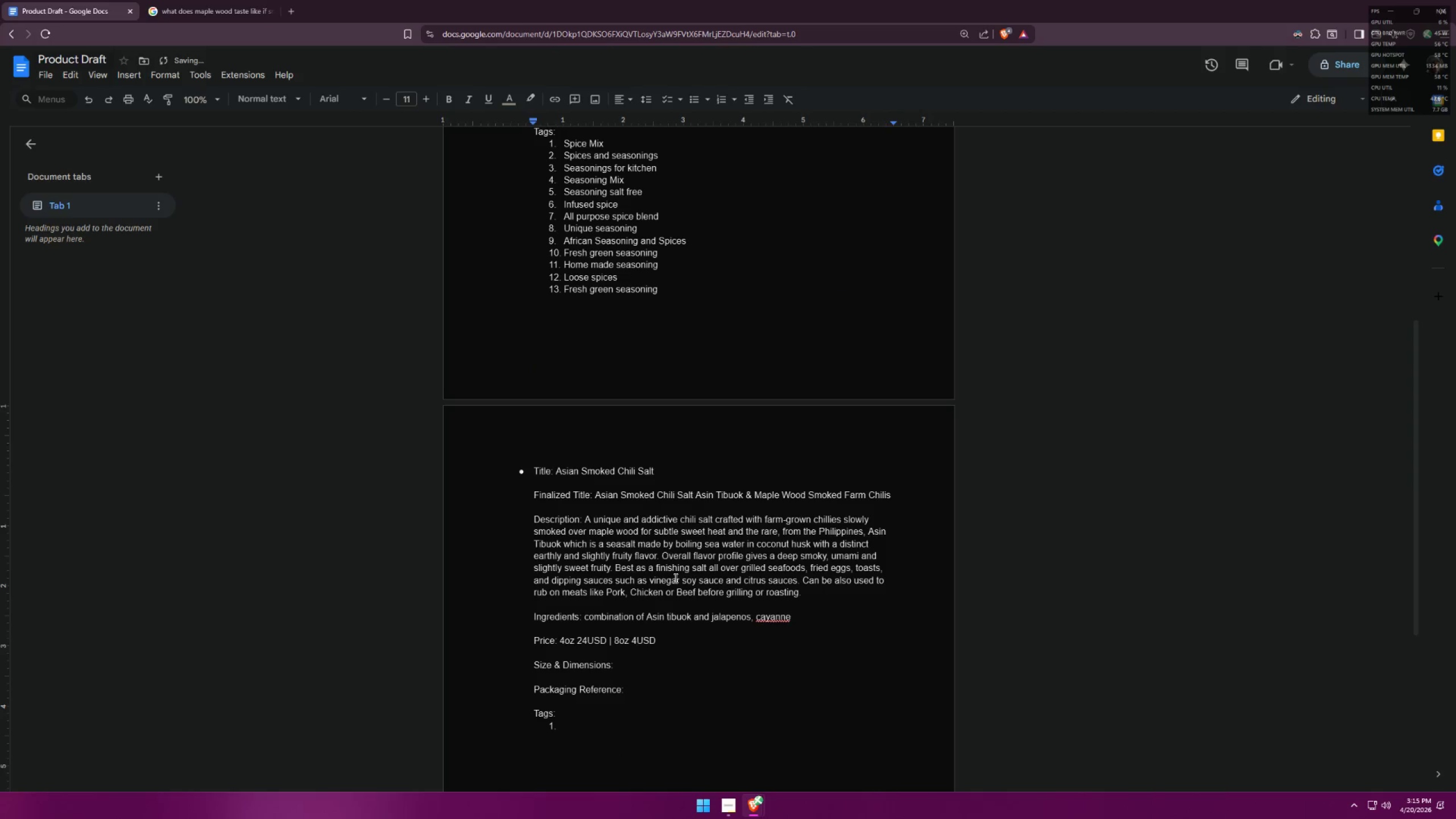 
key(4)
 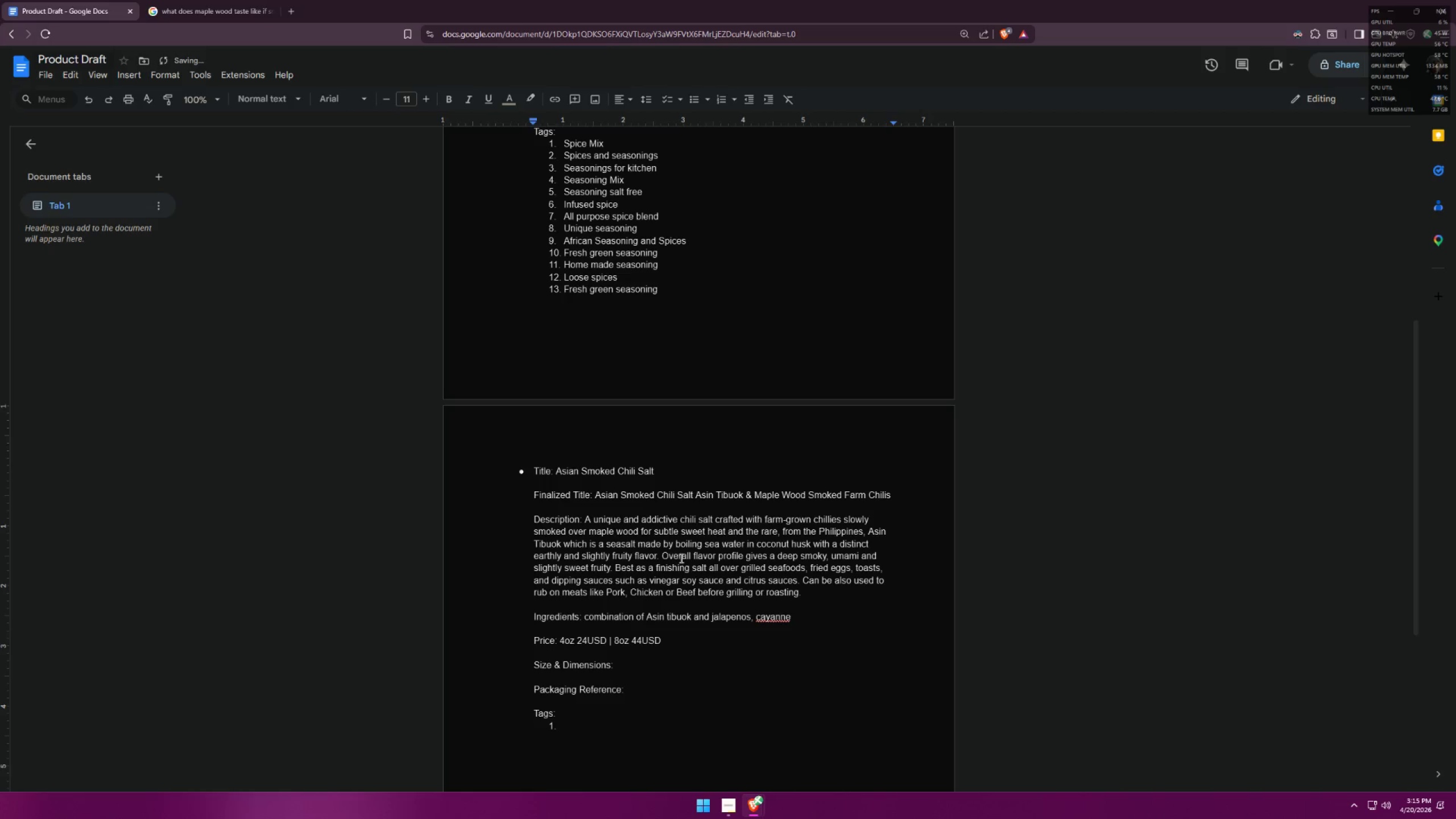 
key(Backspace)
 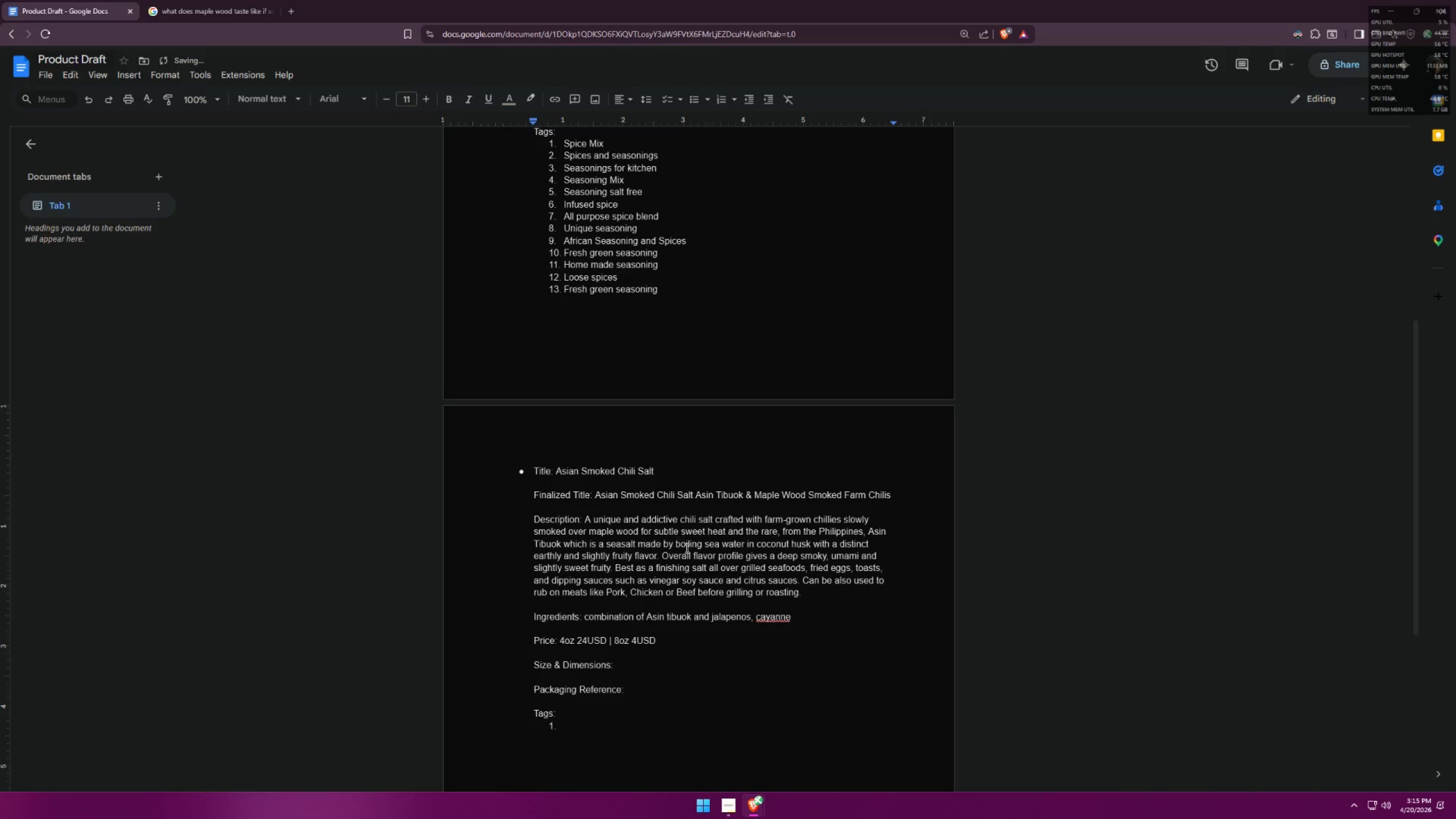 
key(0)
 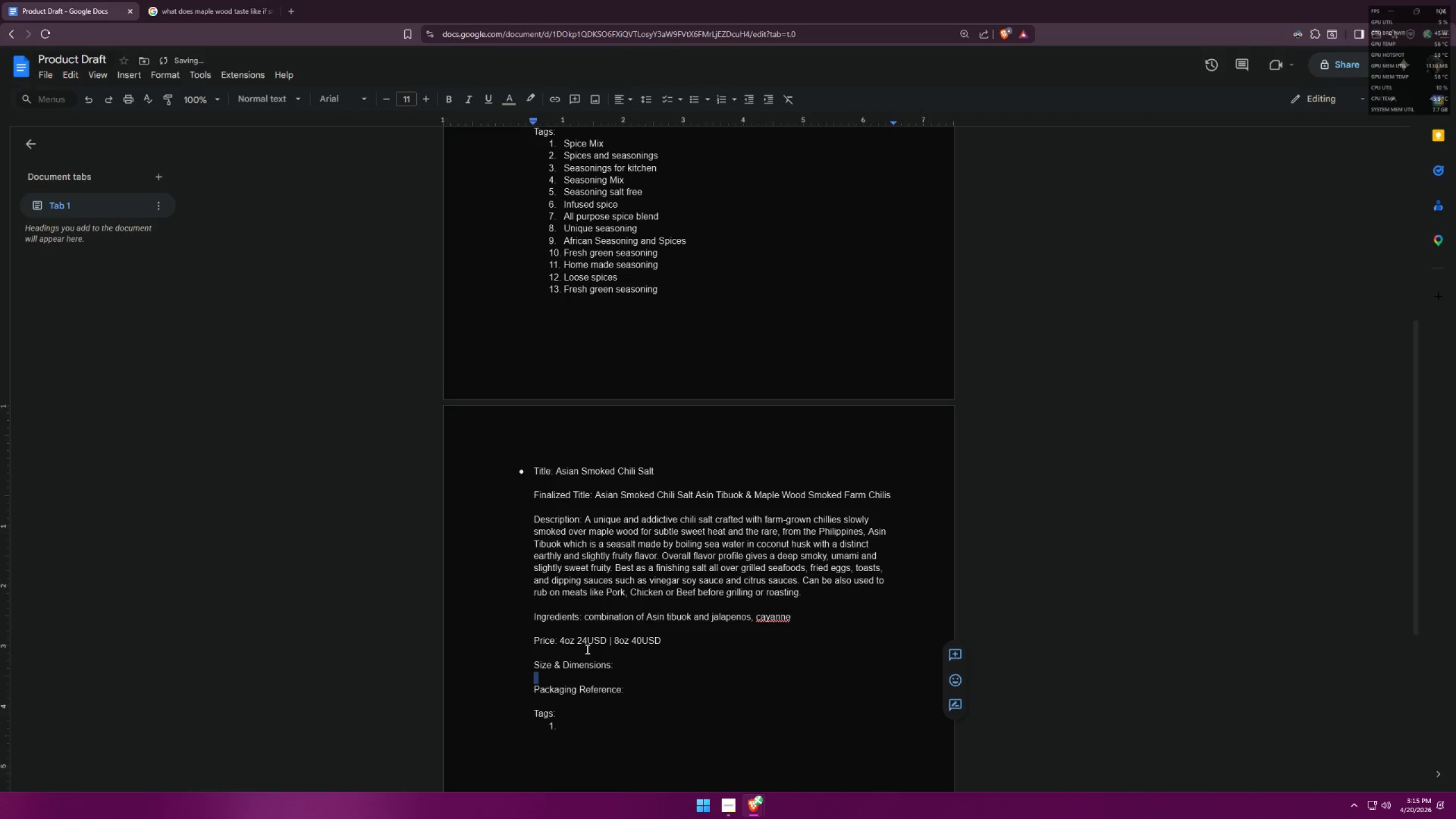 
double_click([581, 640])
 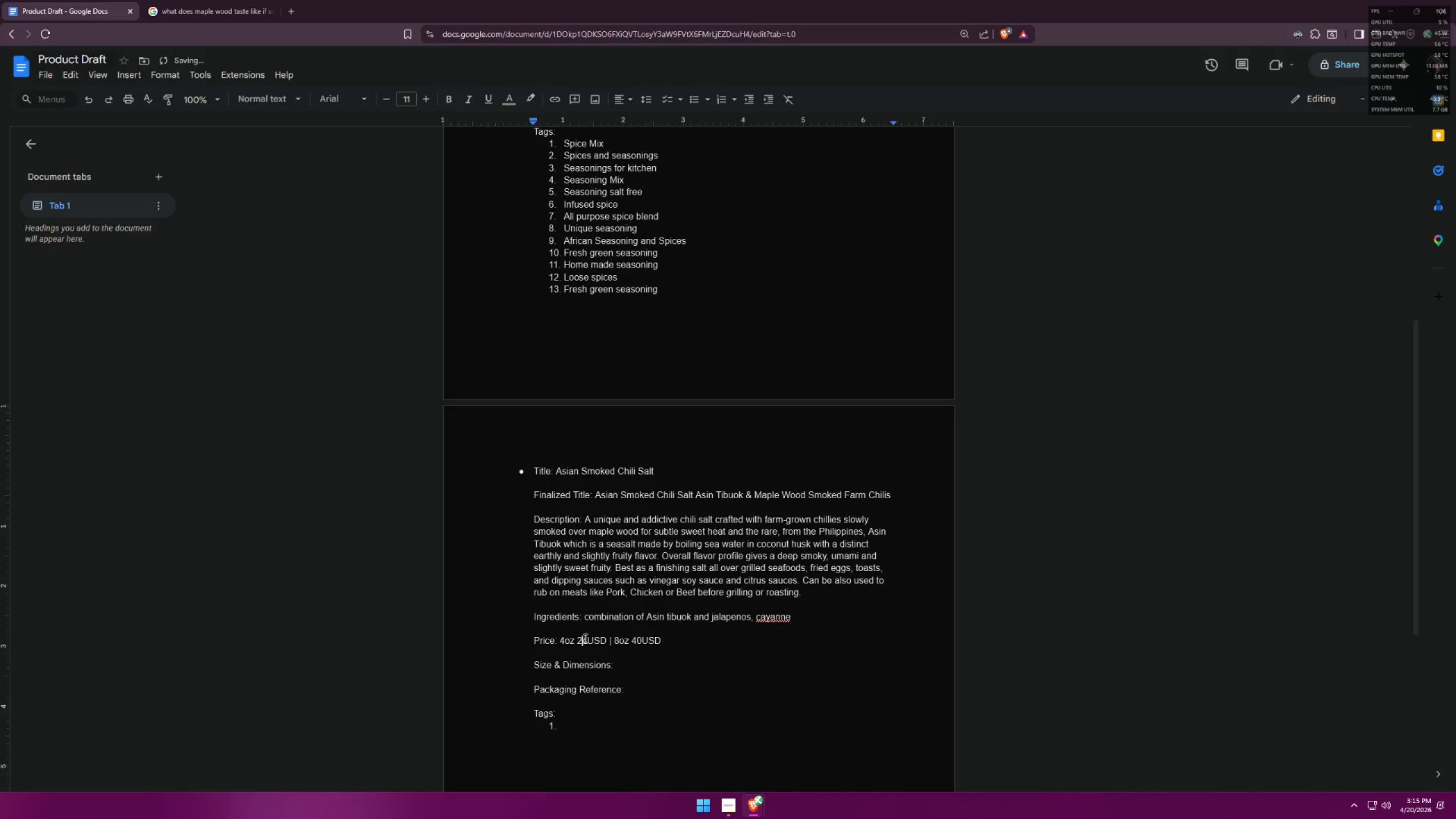 
triple_click([584, 638])
 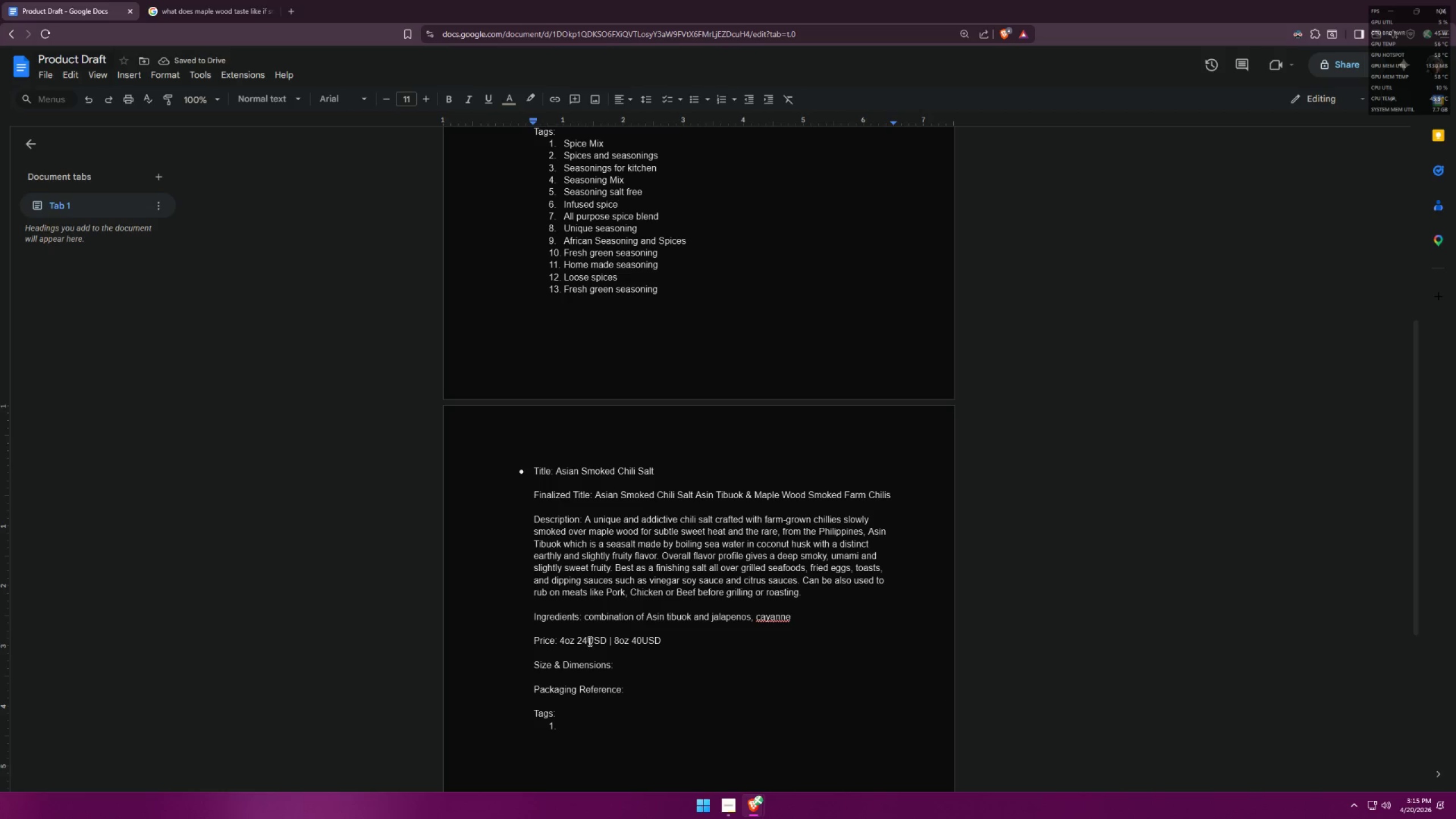 
left_click([588, 641])
 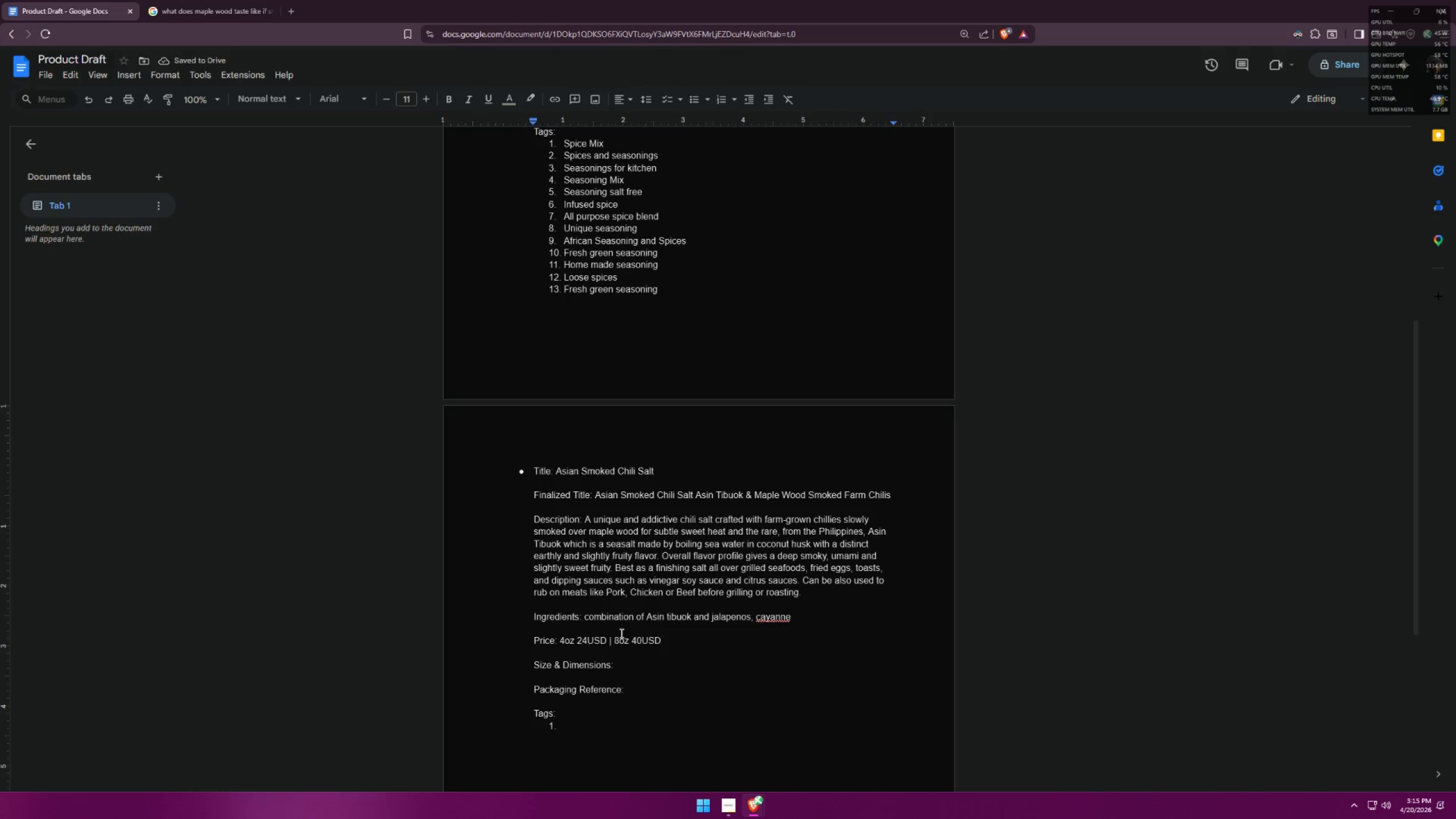 
key(Backspace)
 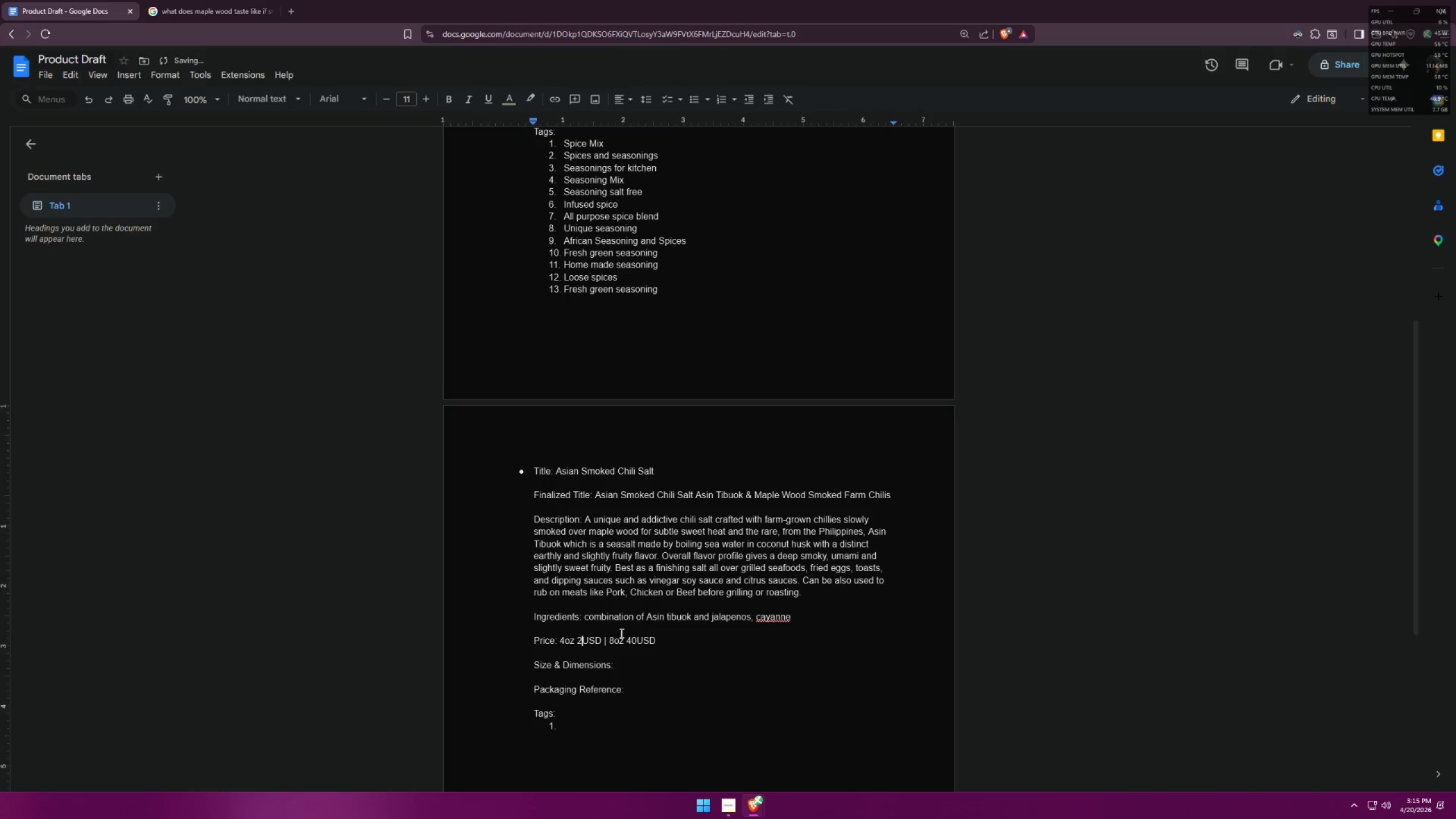 
key(2)
 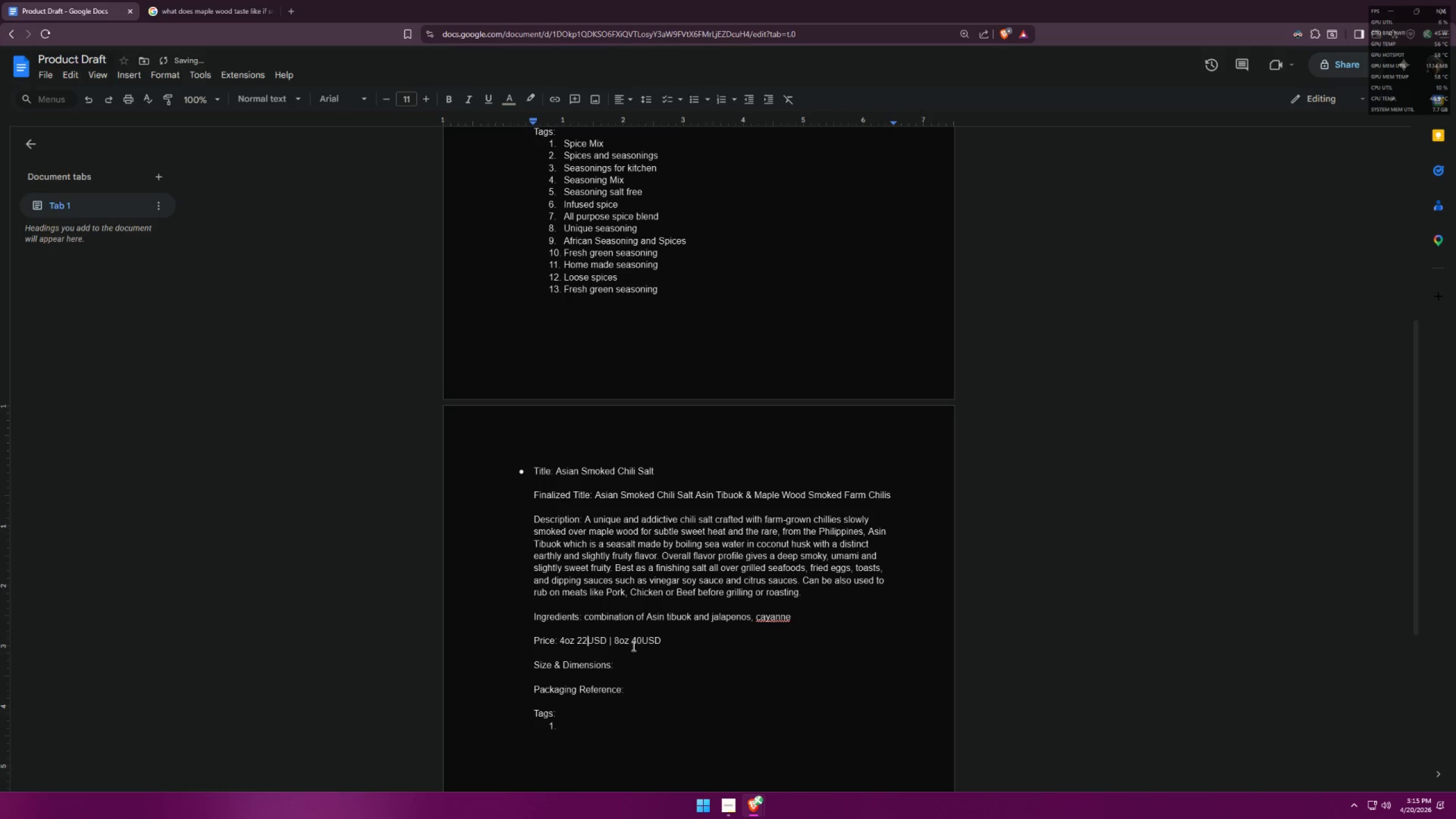 
left_click([675, 693])
 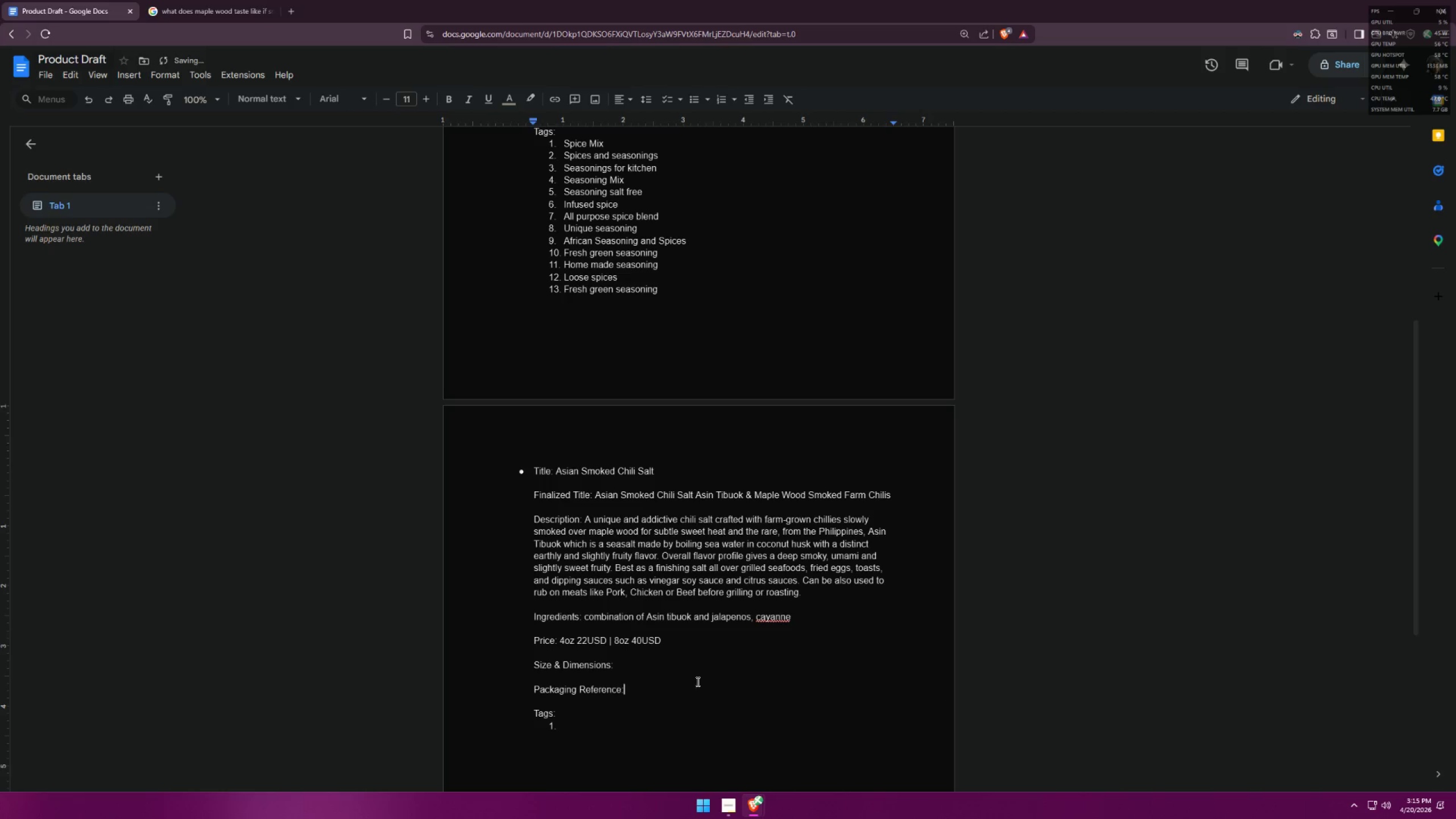 
left_click([709, 664])
 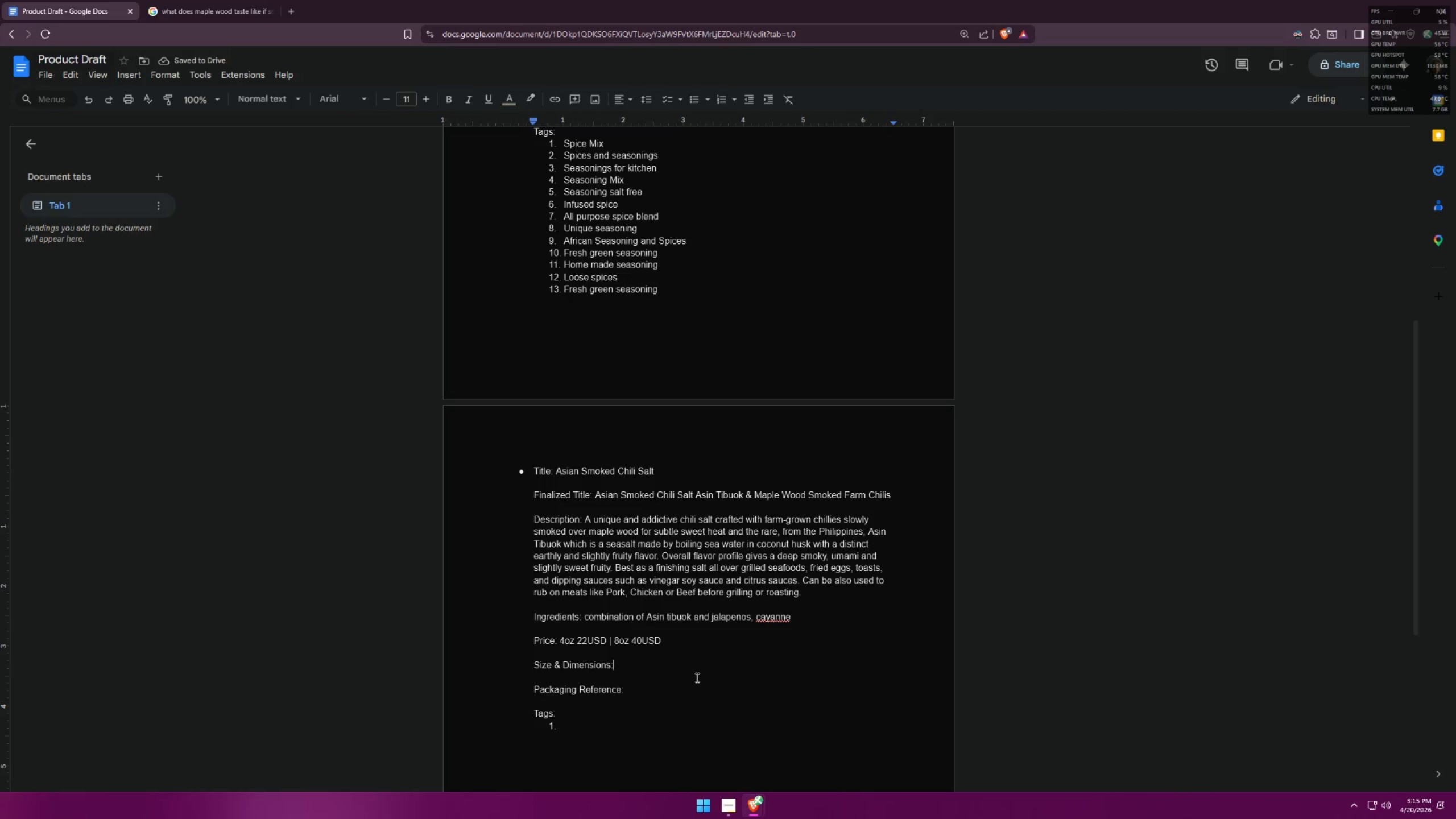 
double_click([703, 700])
 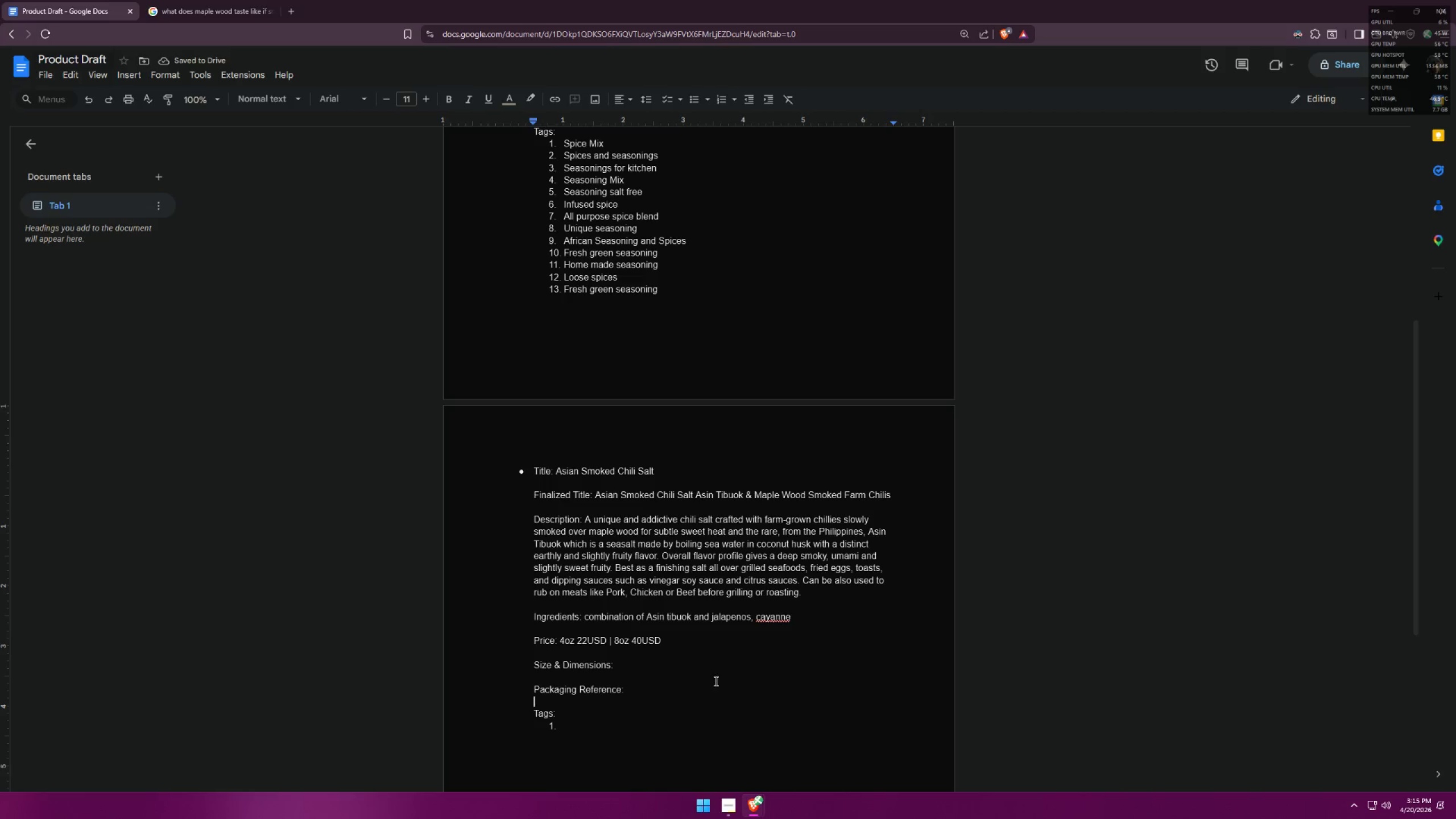 
triple_click([718, 663])
 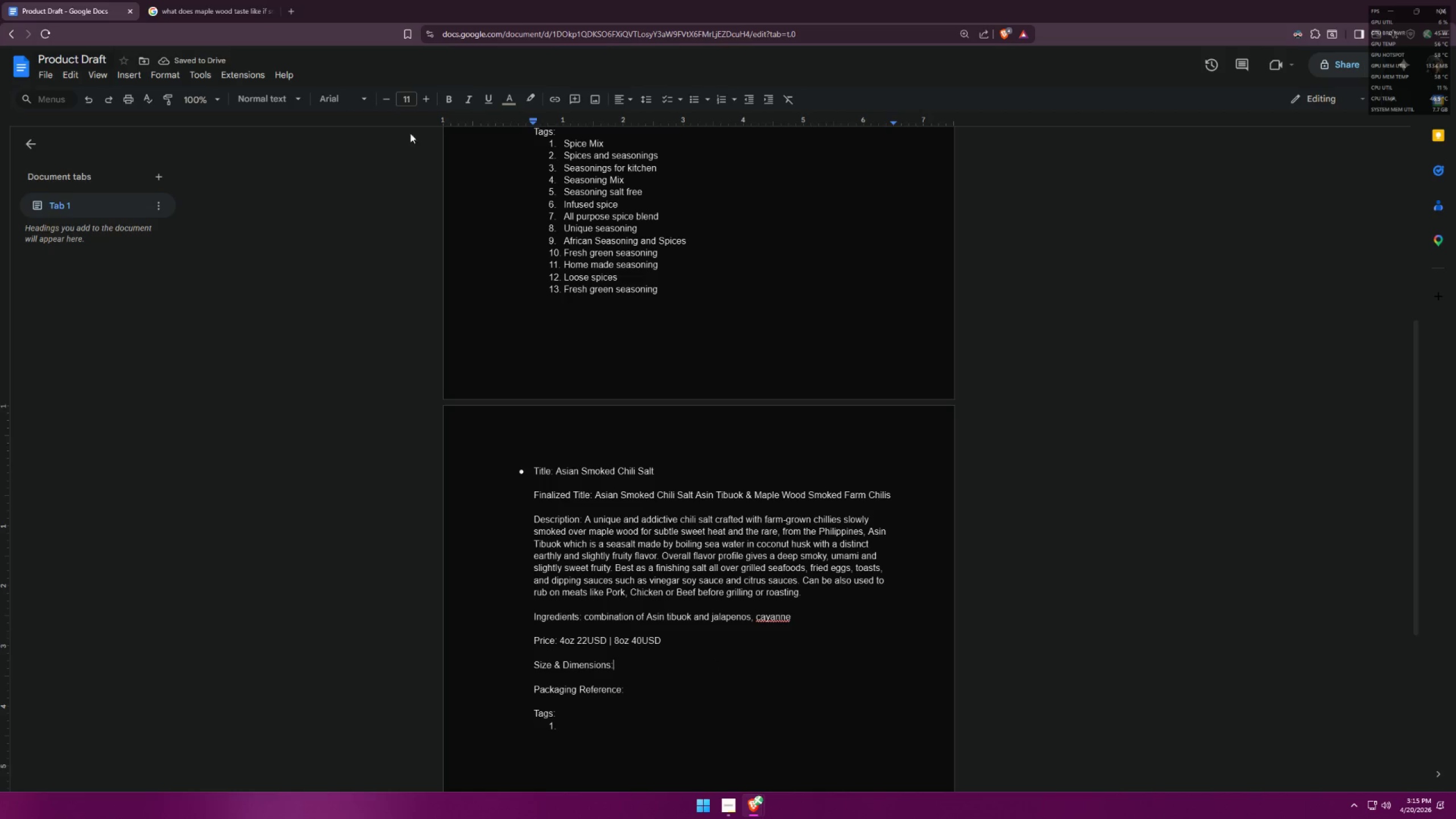 
left_click([209, 0])
 